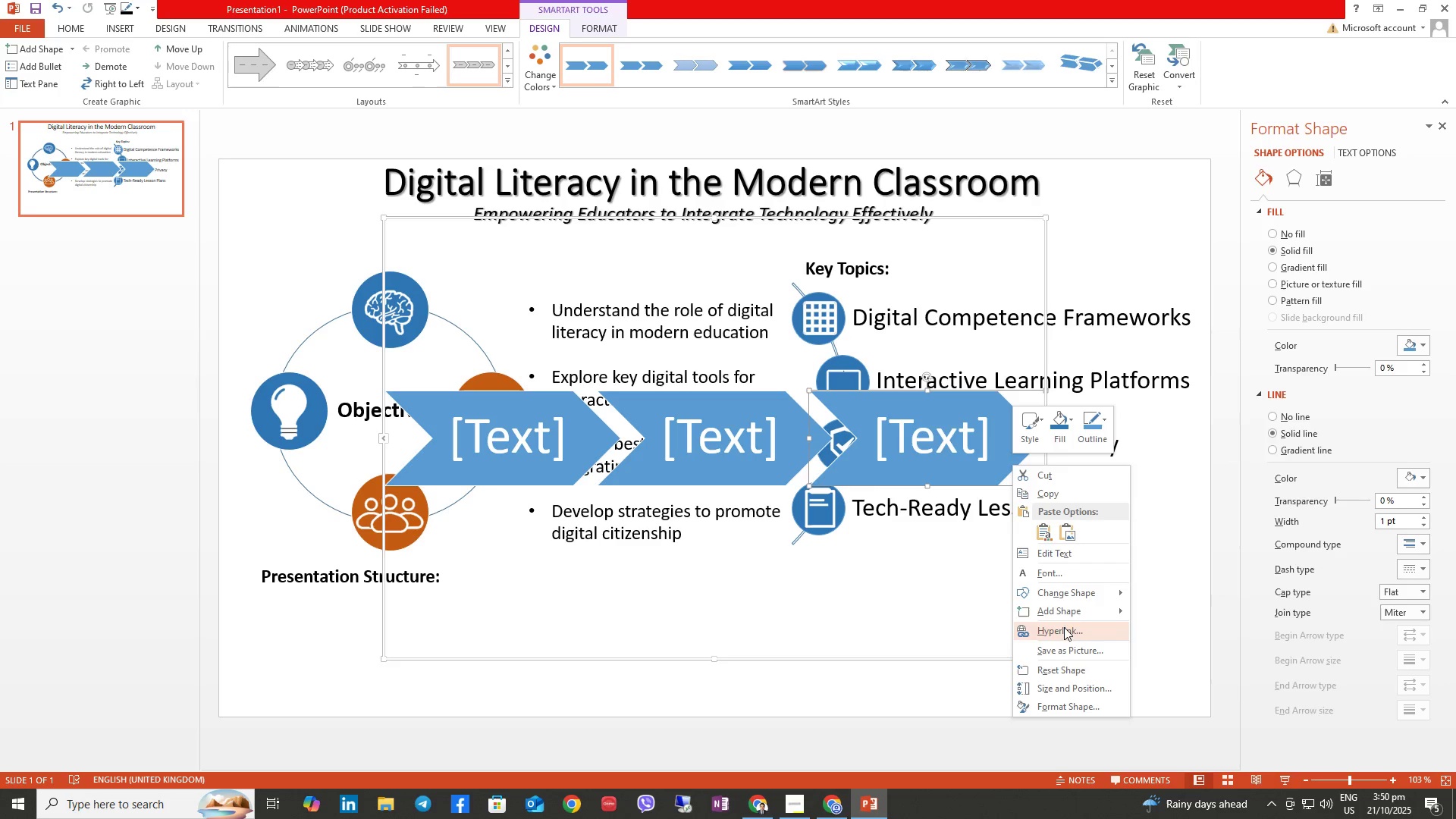 
left_click([1066, 619])
 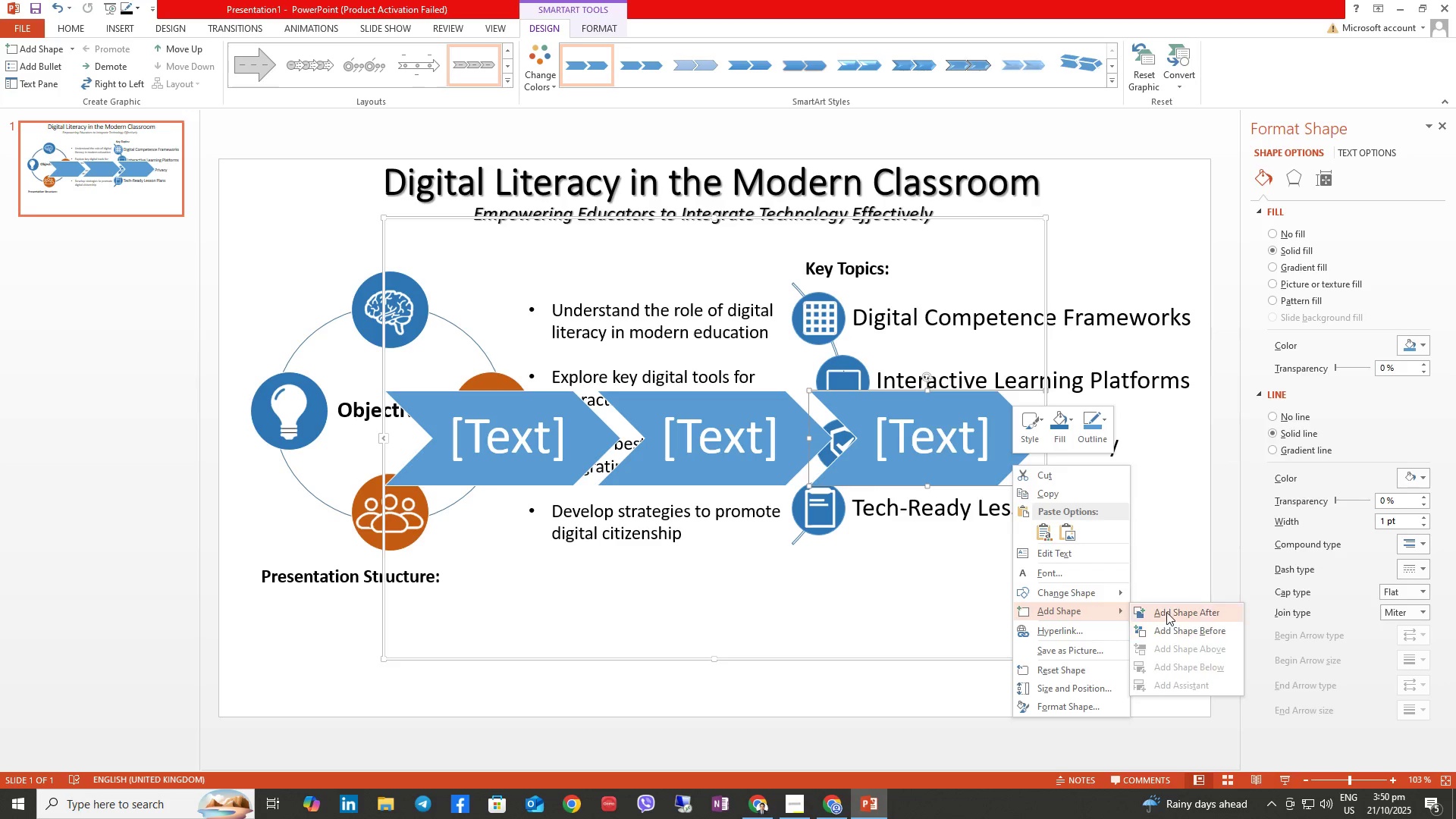 
left_click([1166, 612])
 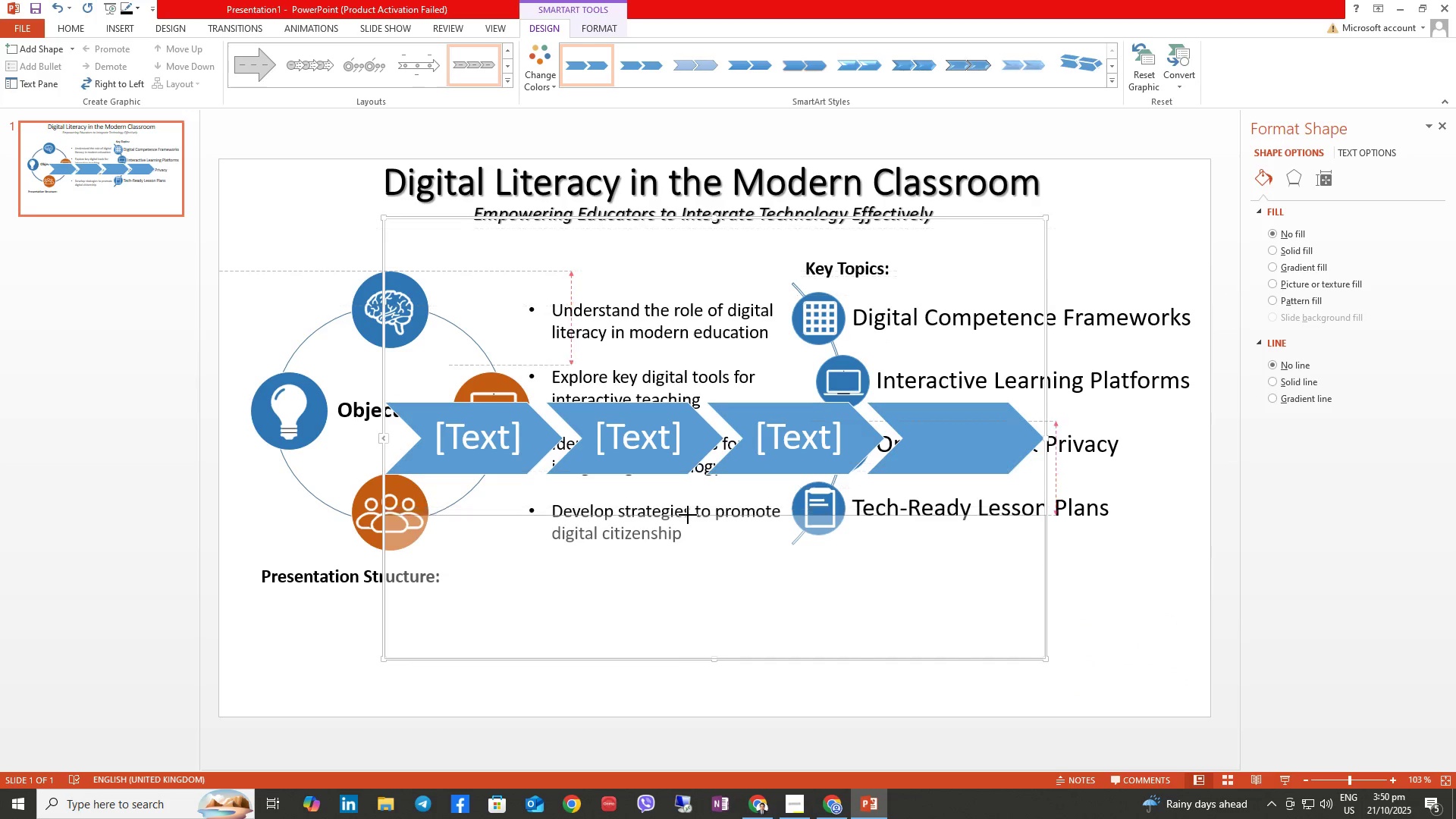 
wait(10.02)
 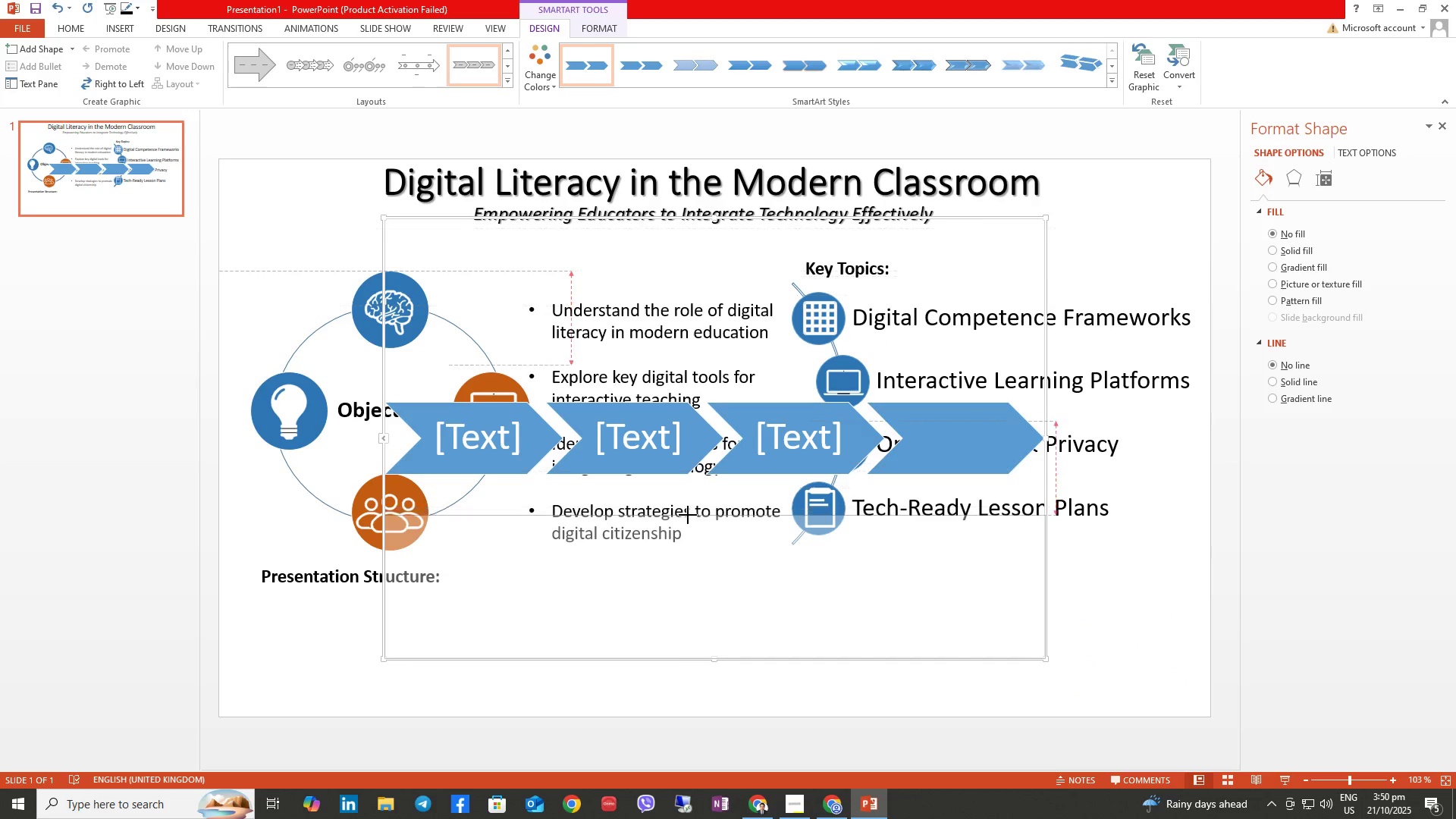 
left_click([753, 586])
 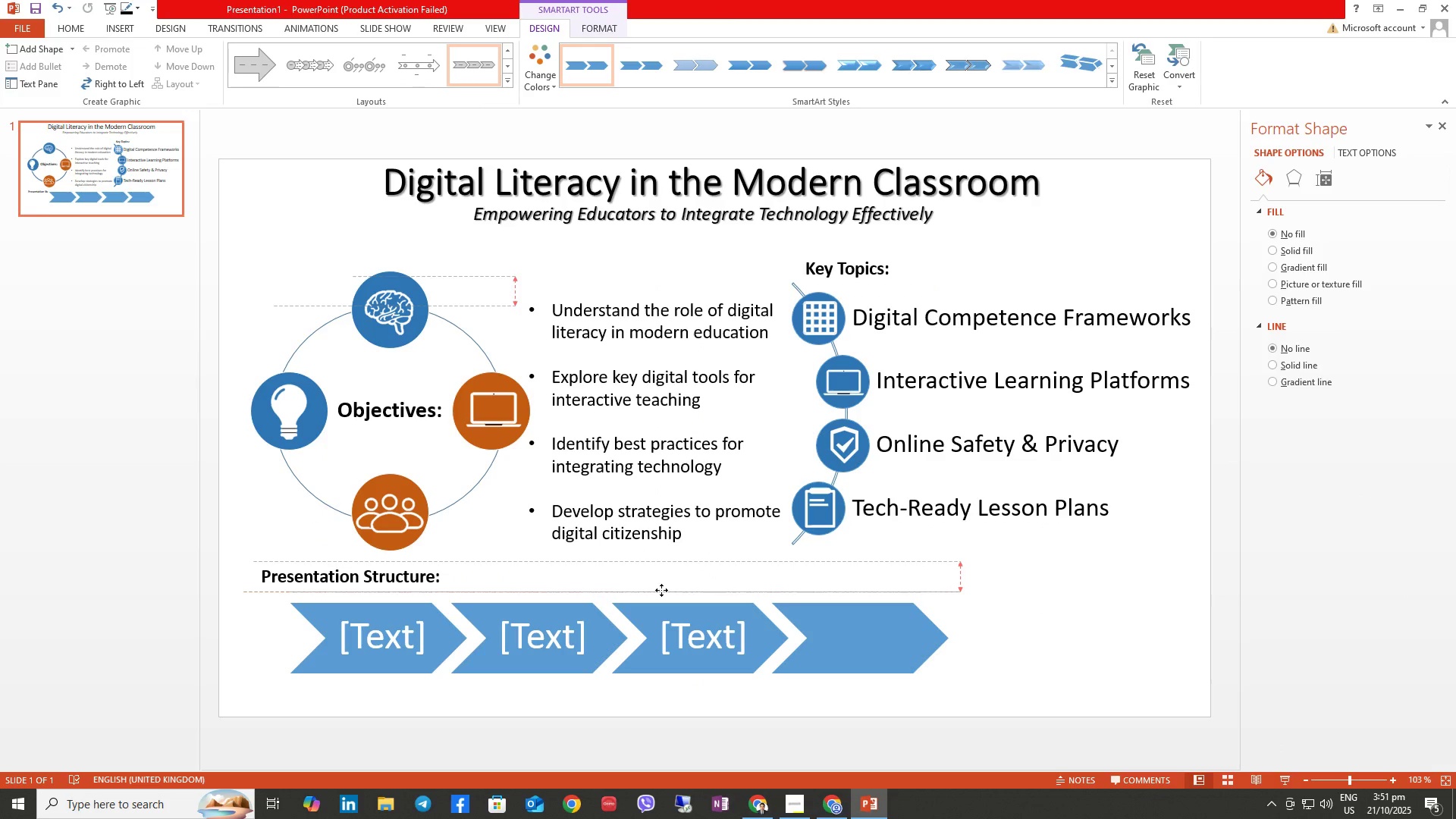 
wait(11.21)
 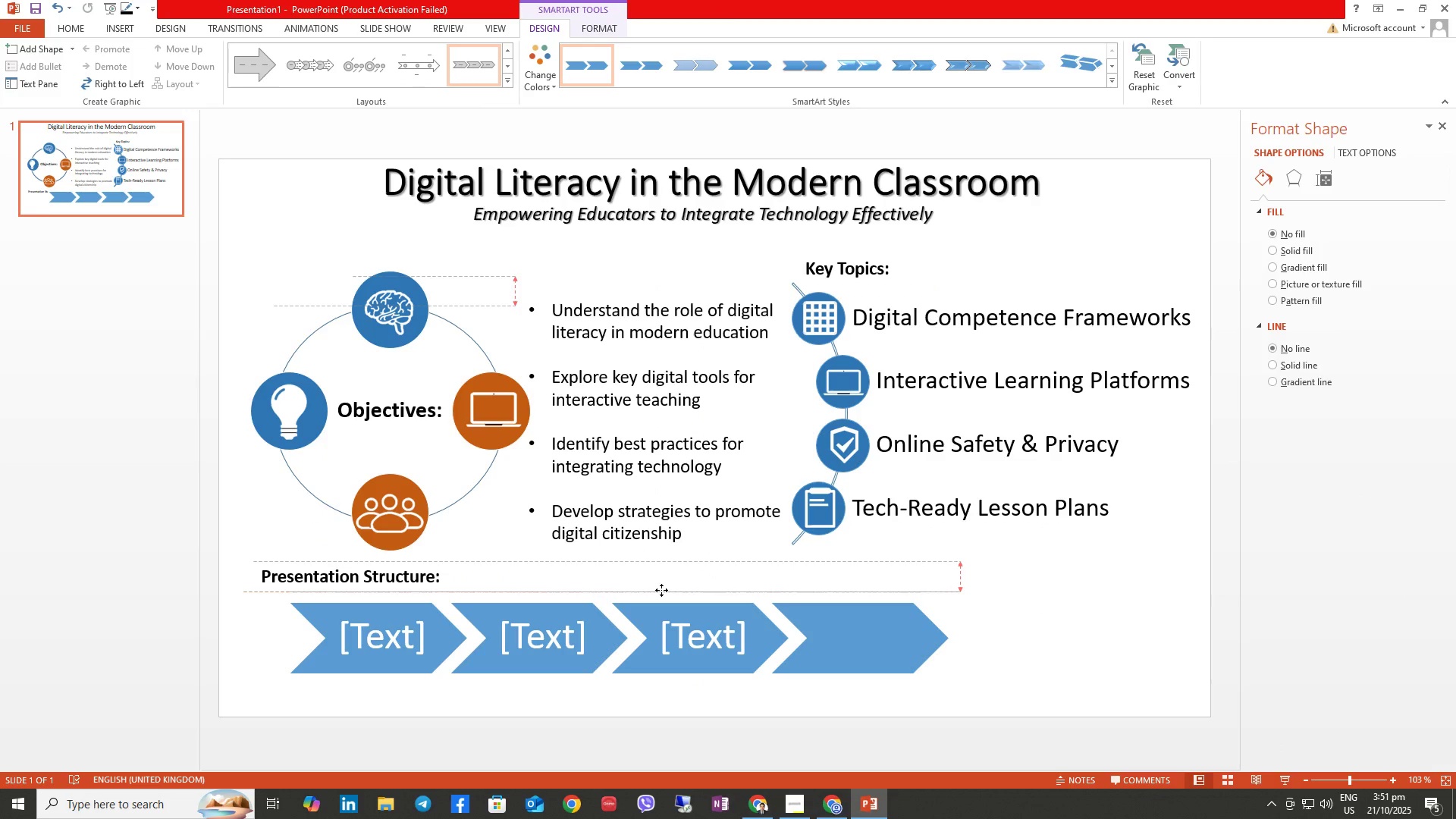 
left_click([253, 63])
 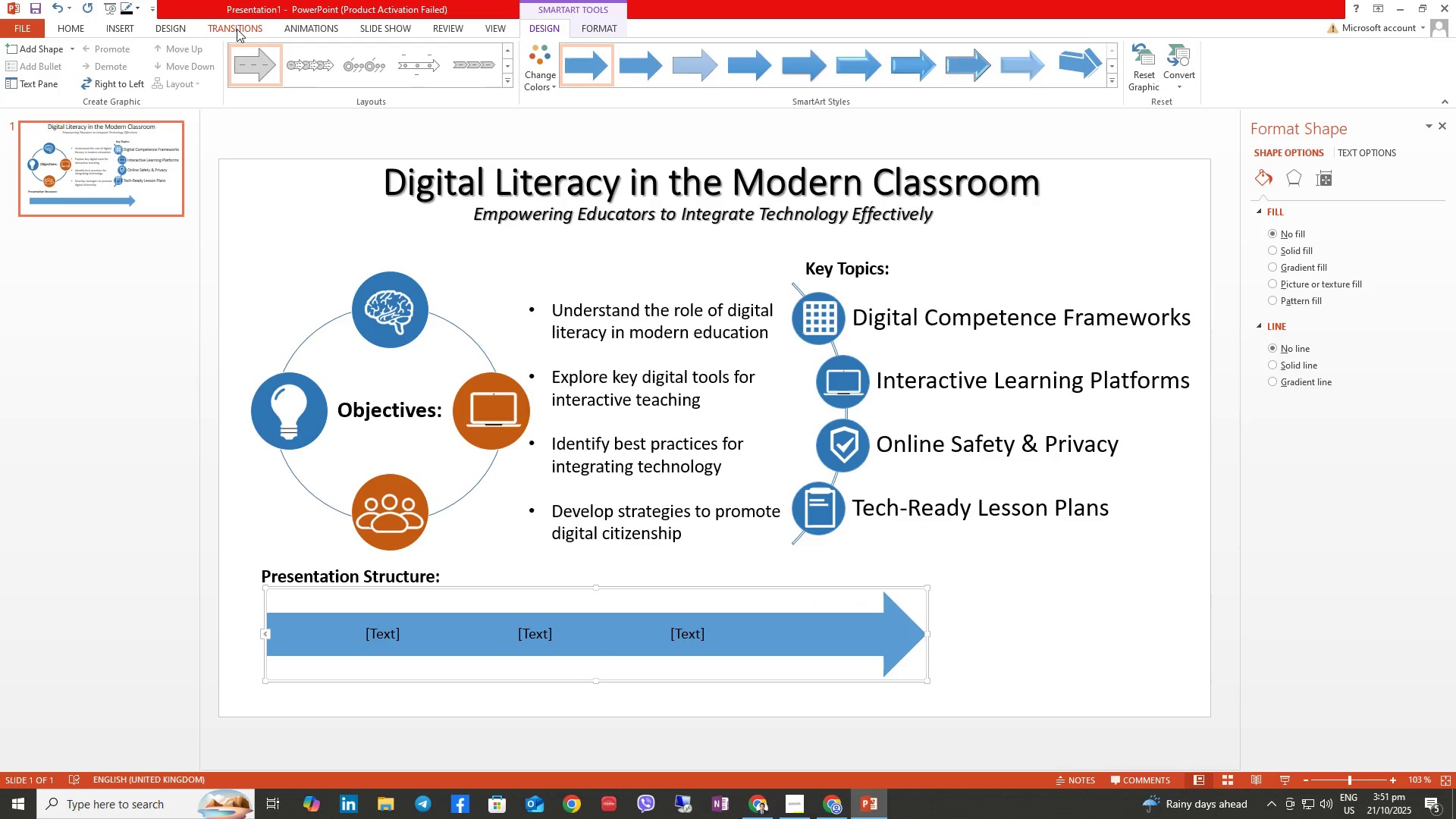 
left_click([133, 25])
 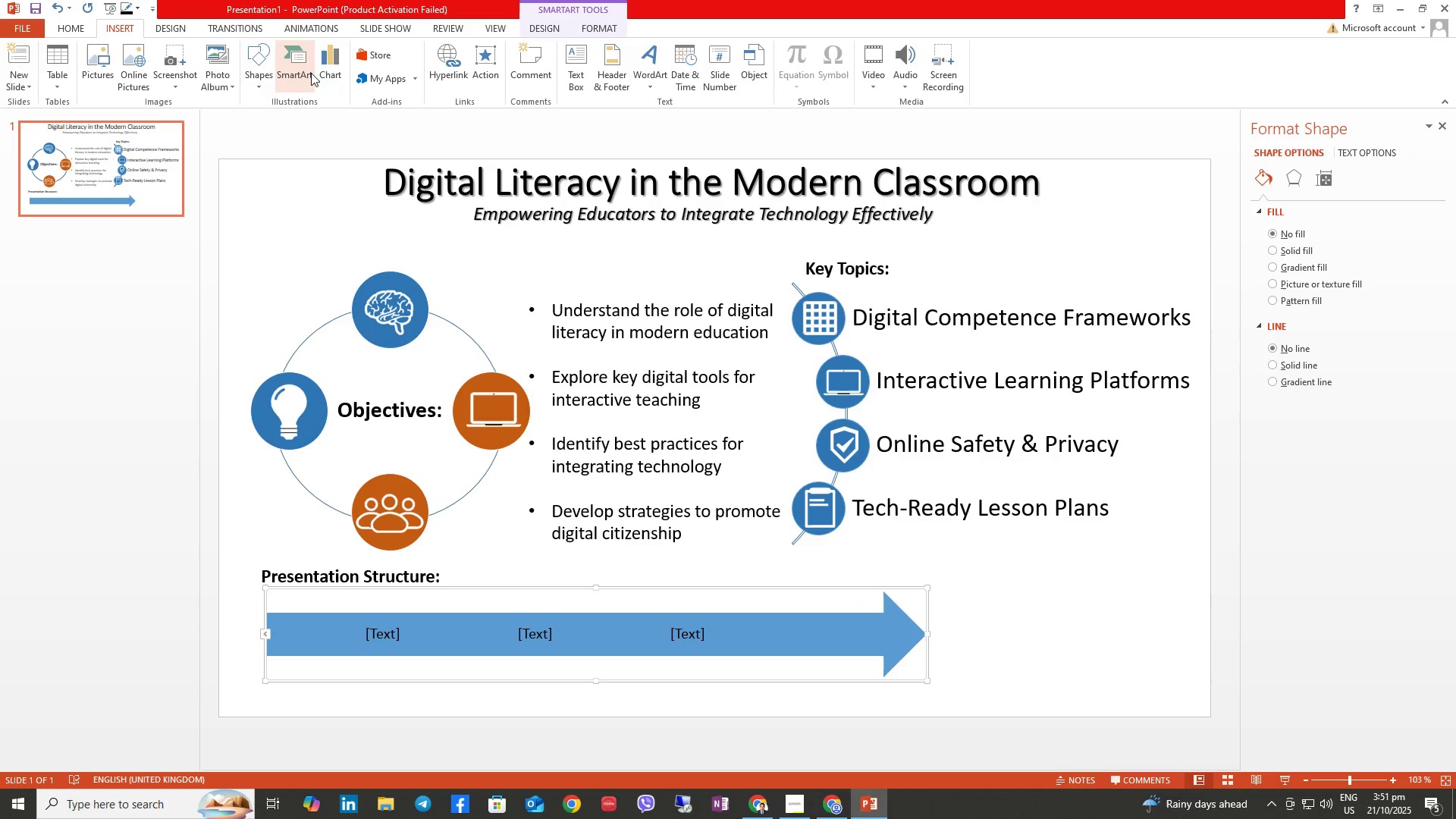 
left_click([308, 67])
 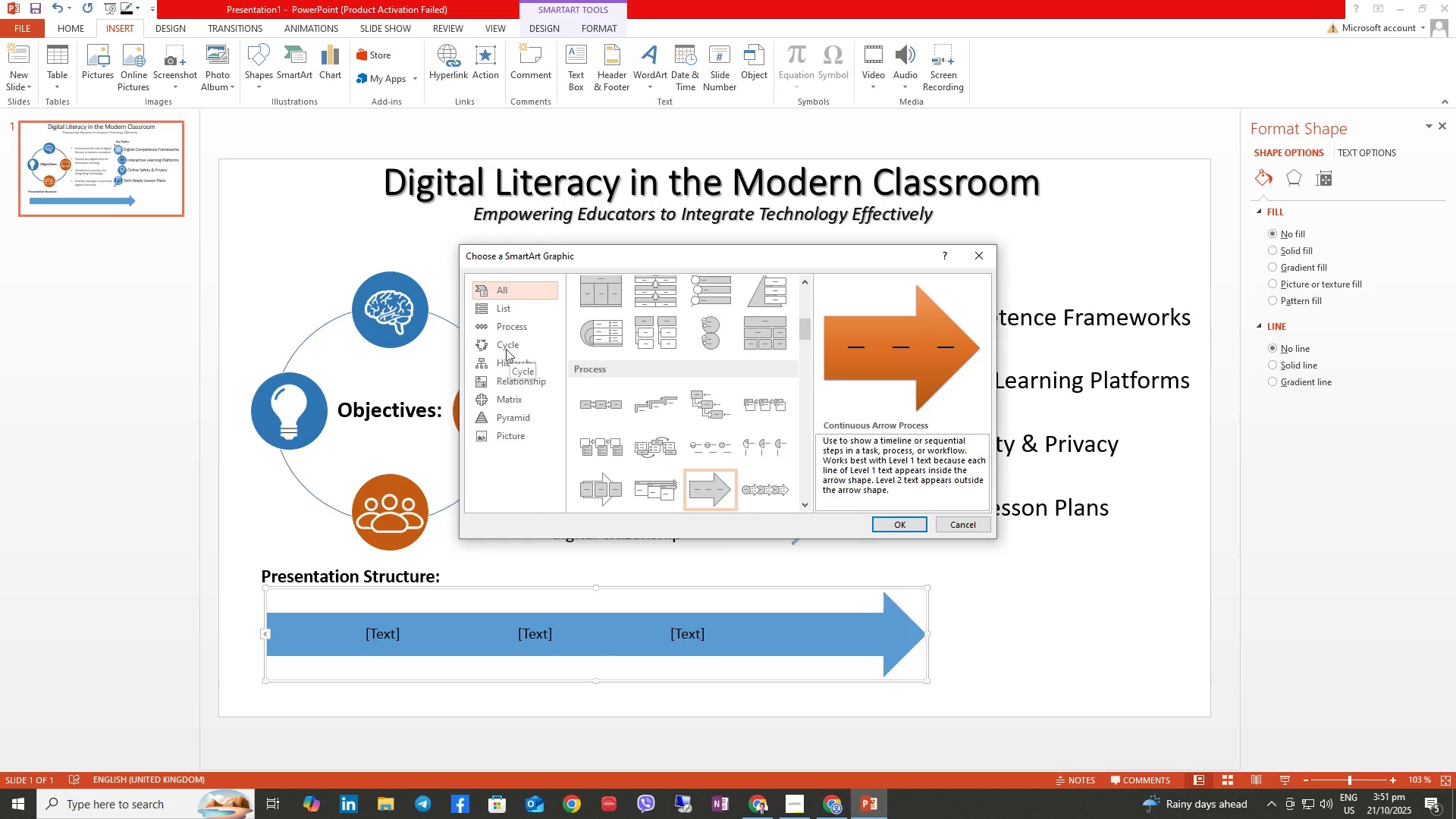 
left_click([510, 328])
 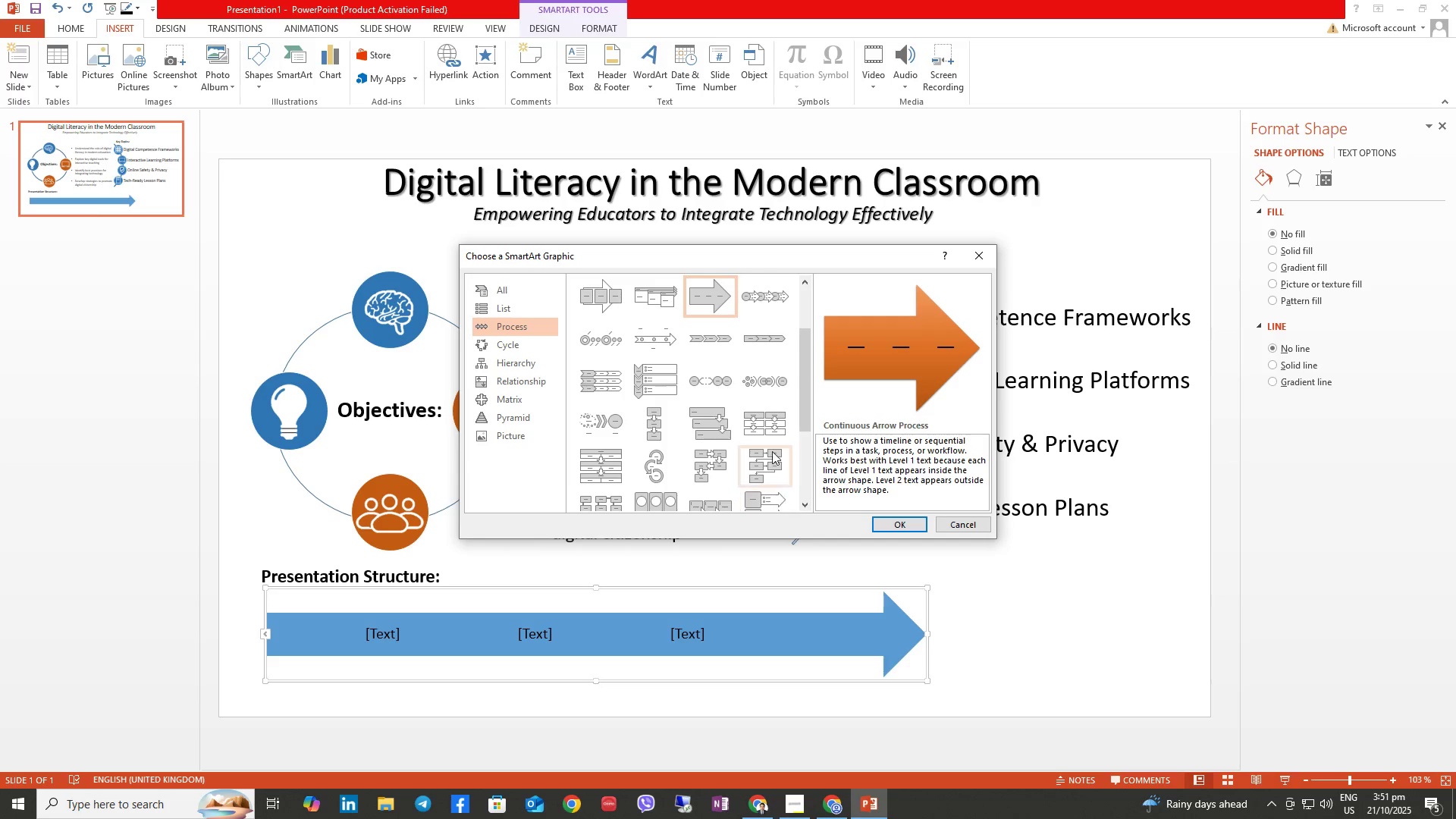 
scroll: coordinate [772, 451], scroll_direction: down, amount: 1.0
 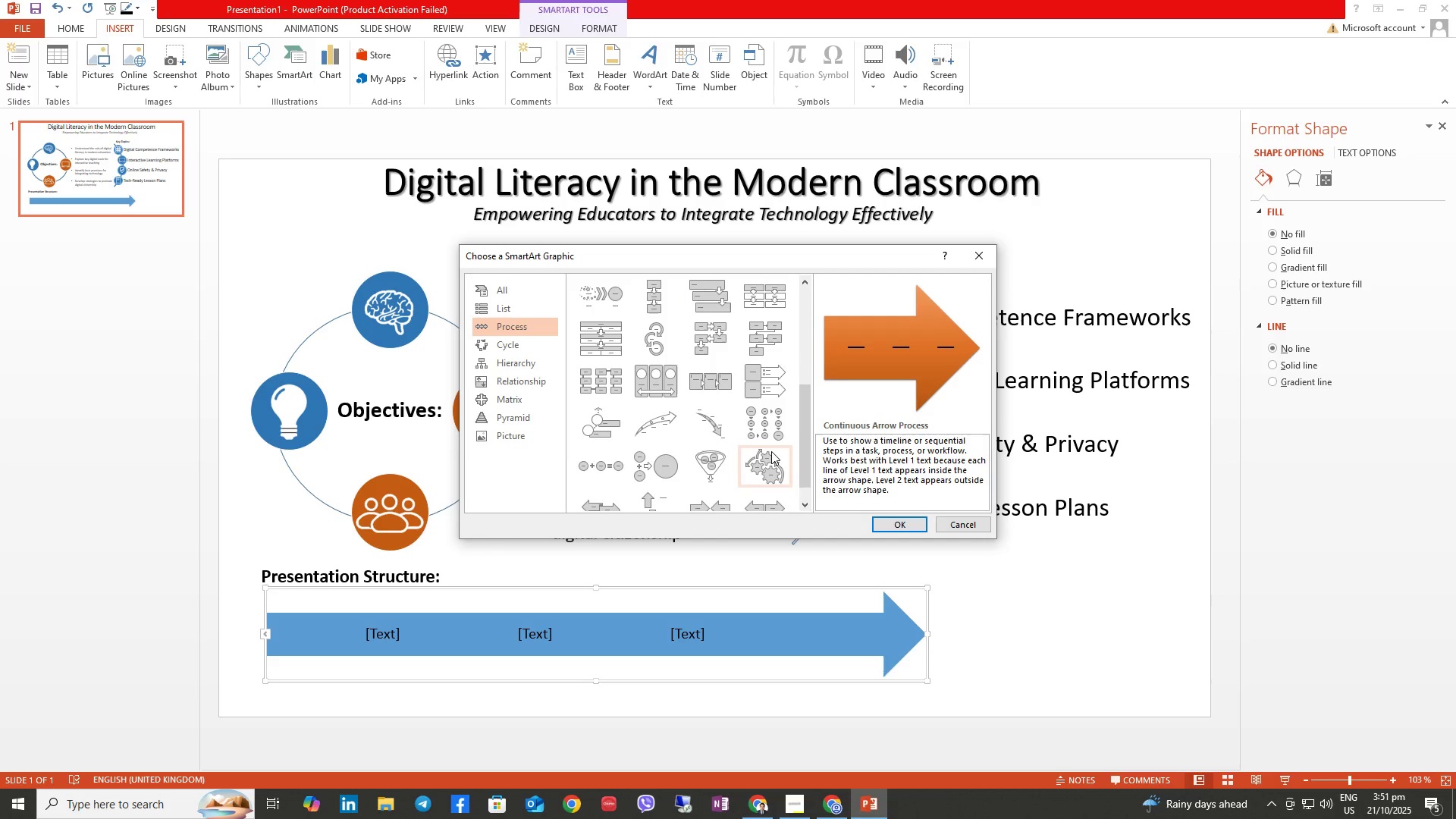 
scroll: coordinate [771, 451], scroll_direction: up, amount: 2.0
 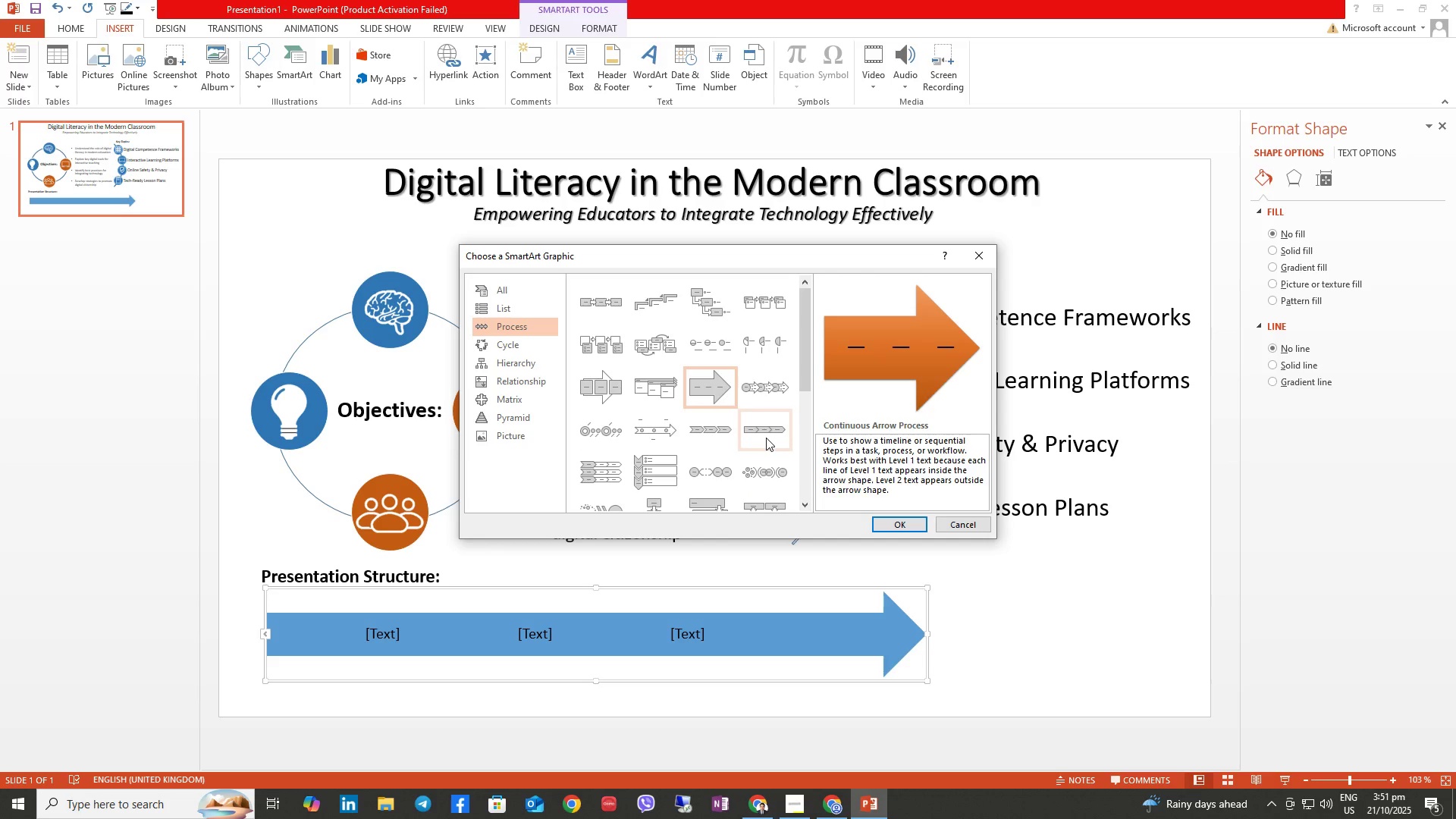 
left_click([766, 438])
 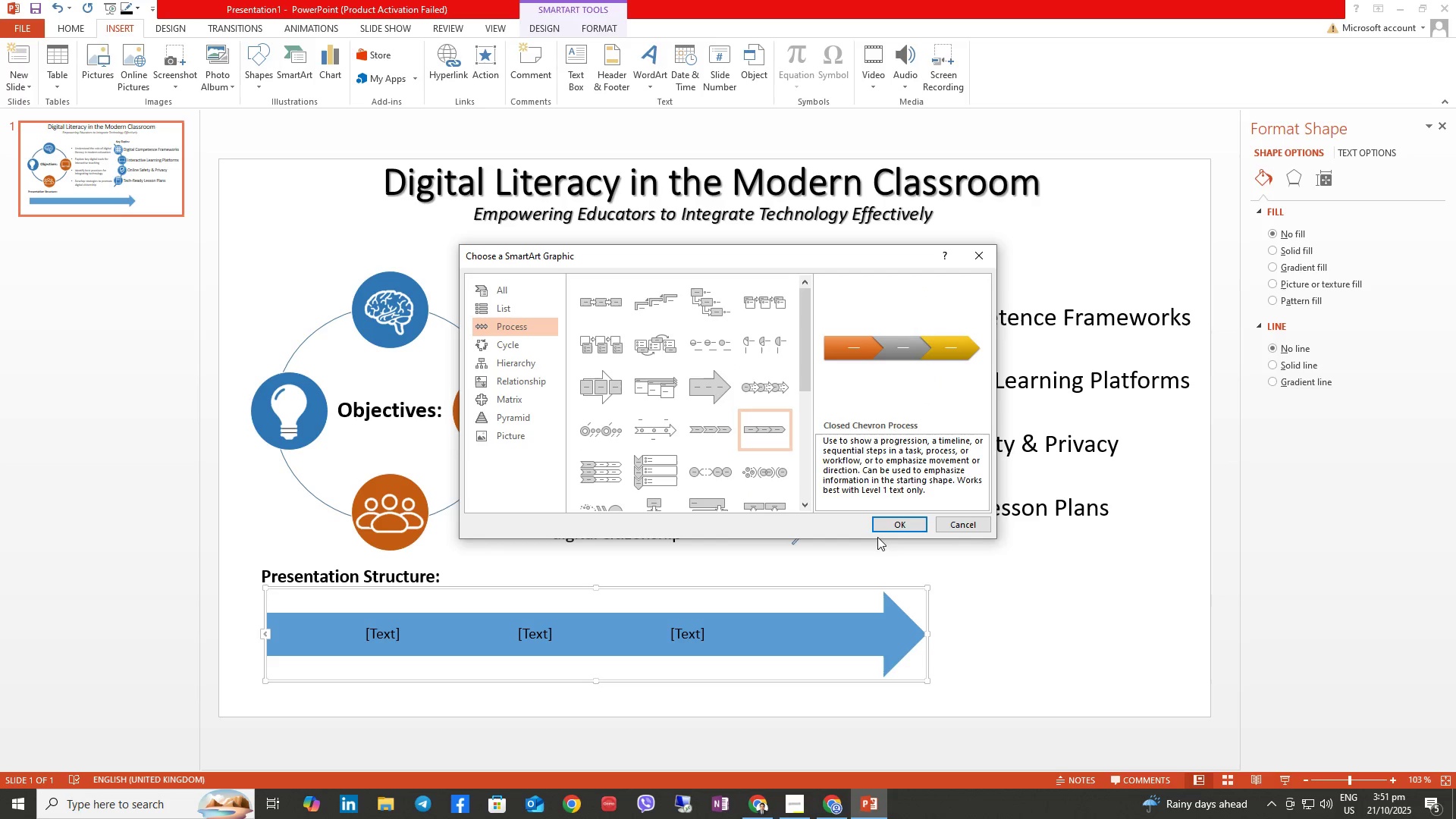 
left_click([905, 516])
 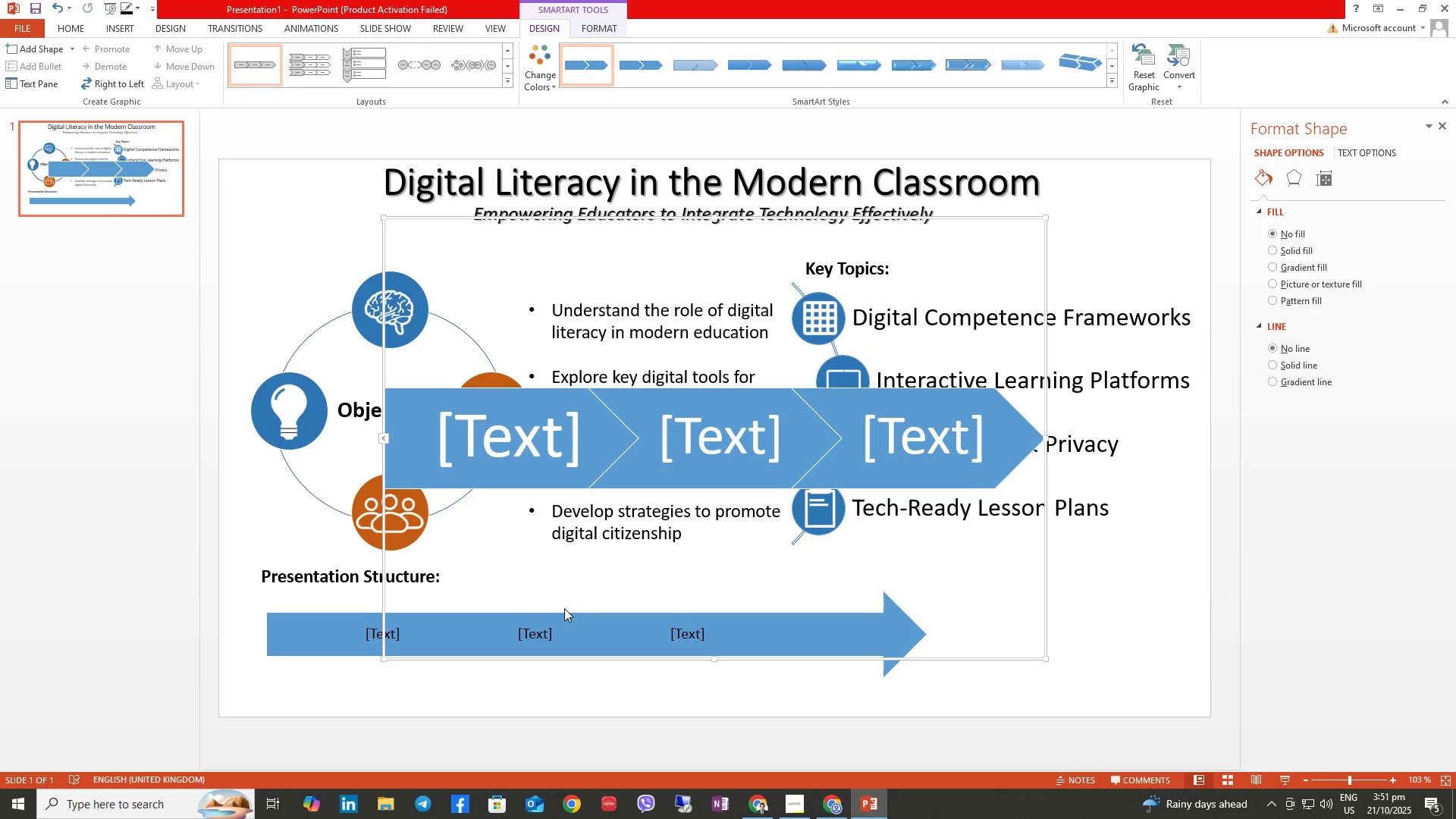 
left_click([313, 620])
 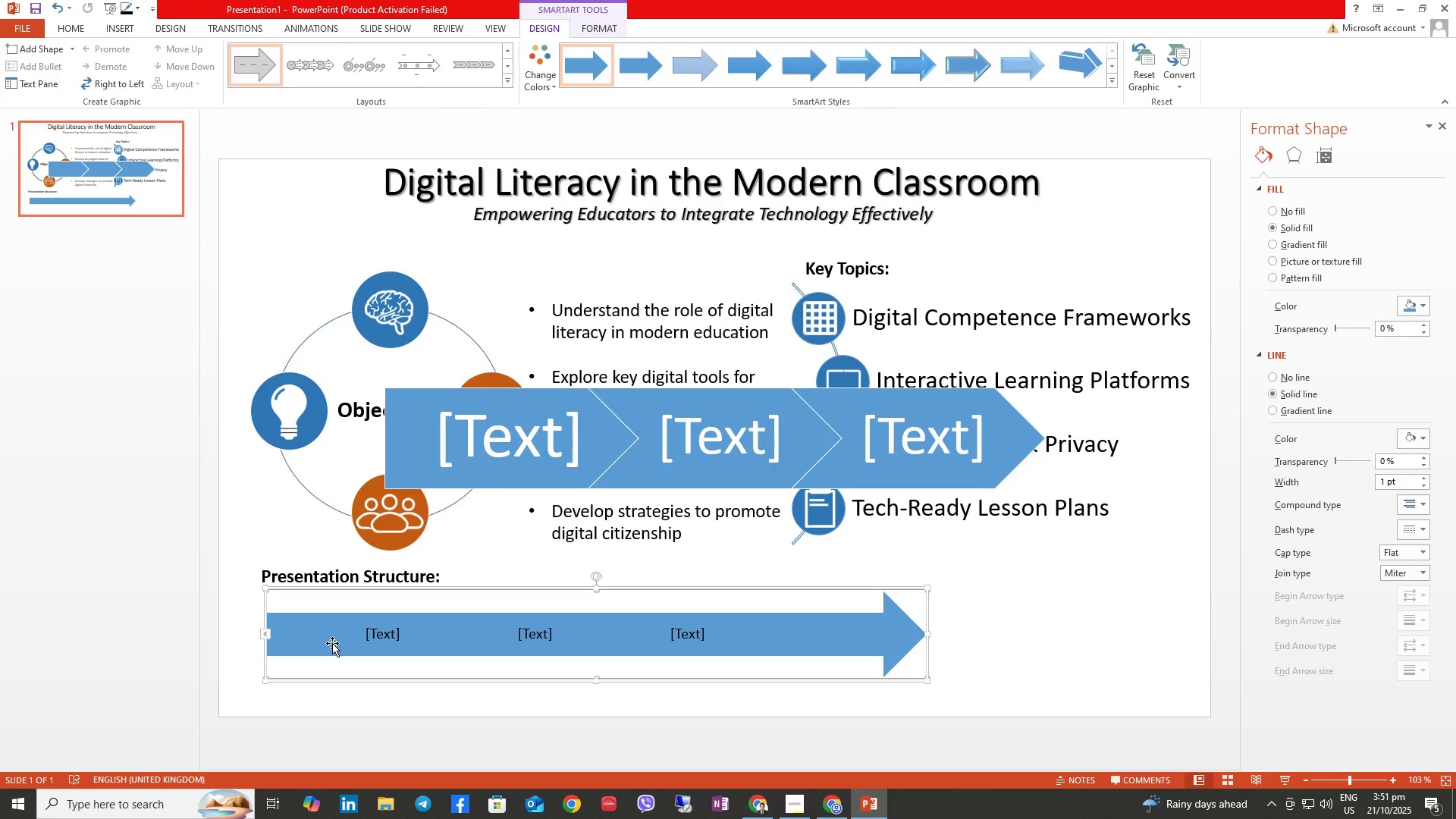 
right_click([332, 642])
 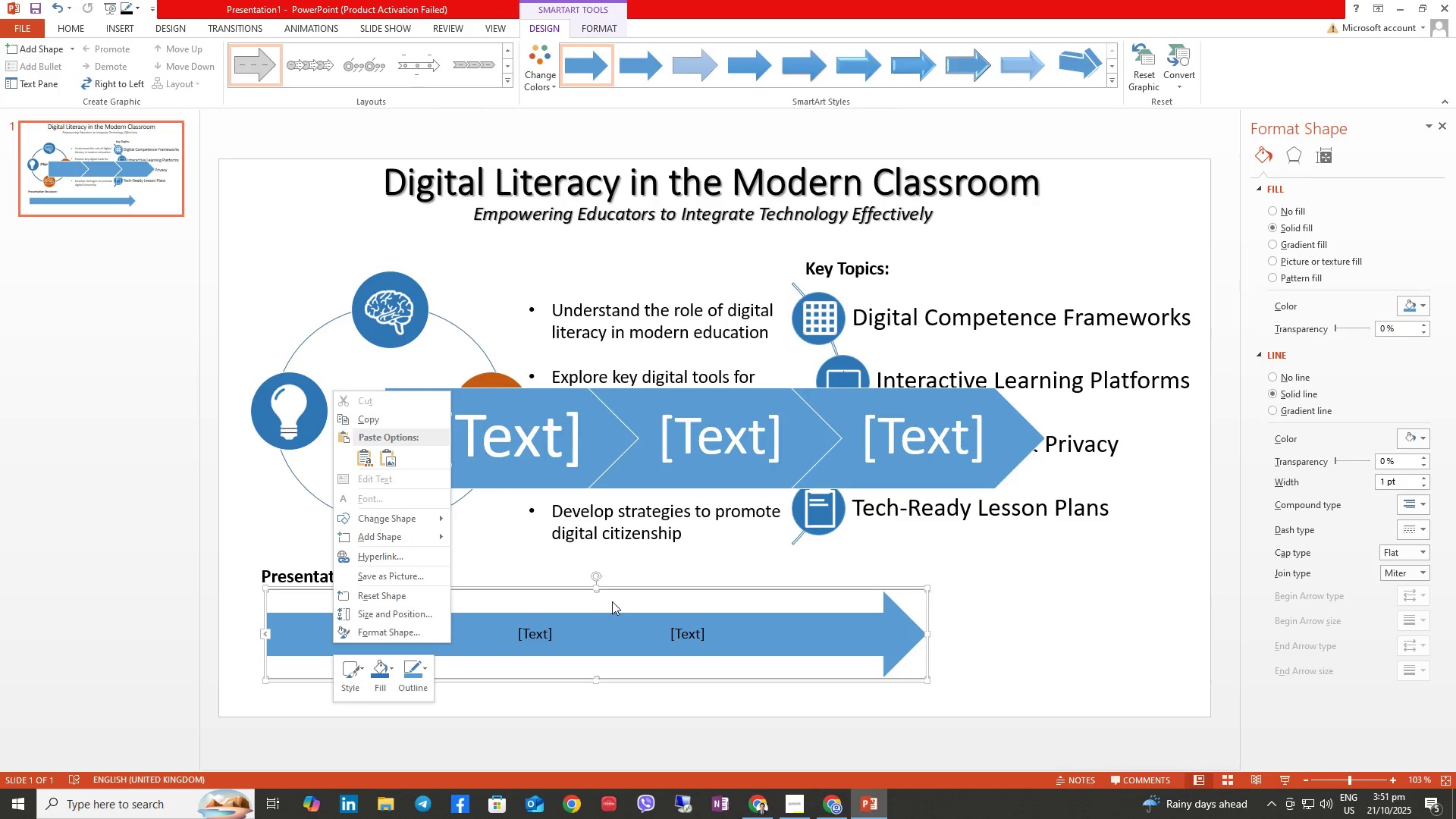 
left_click([616, 595])
 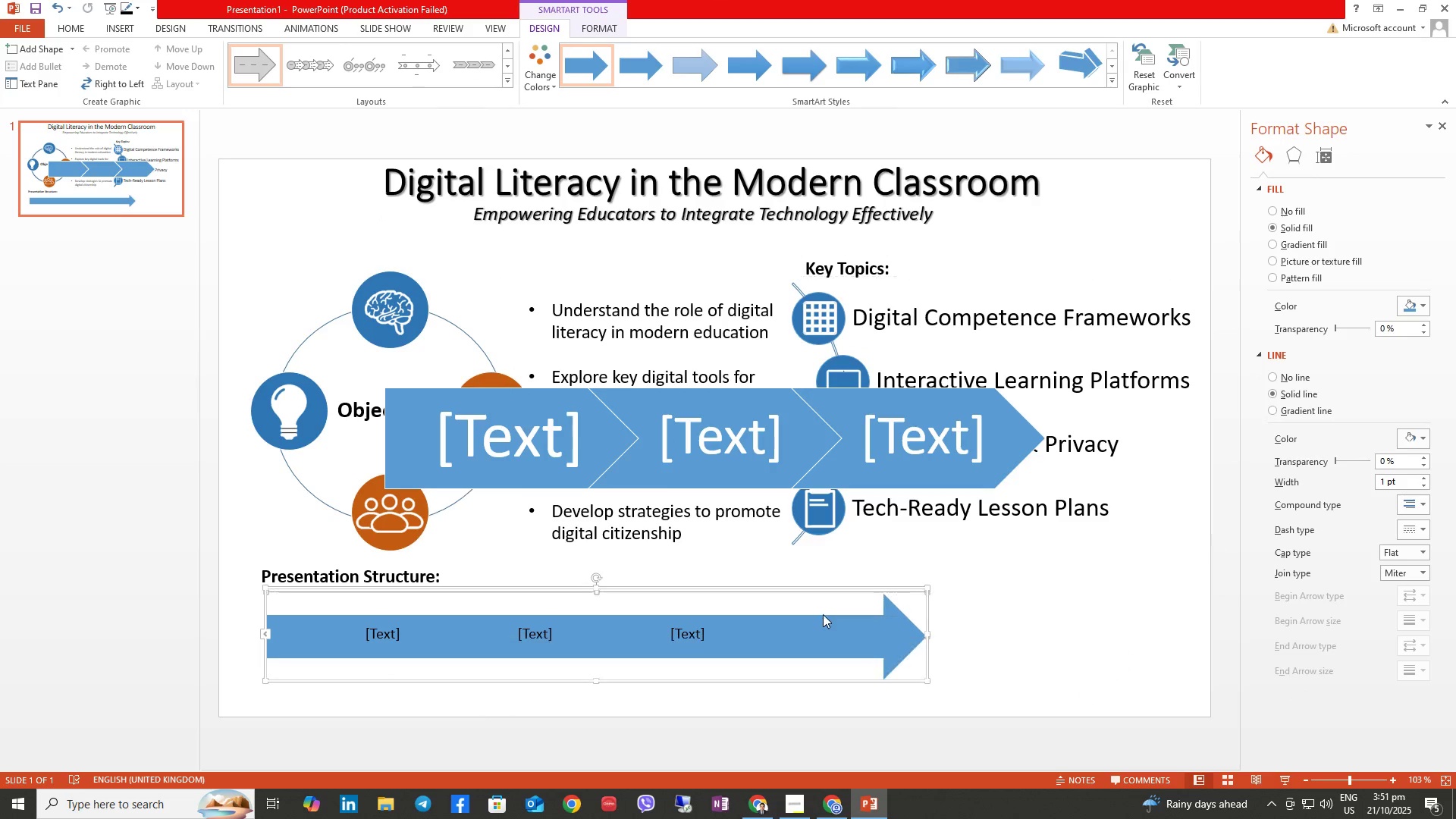 
right_click([837, 634])
 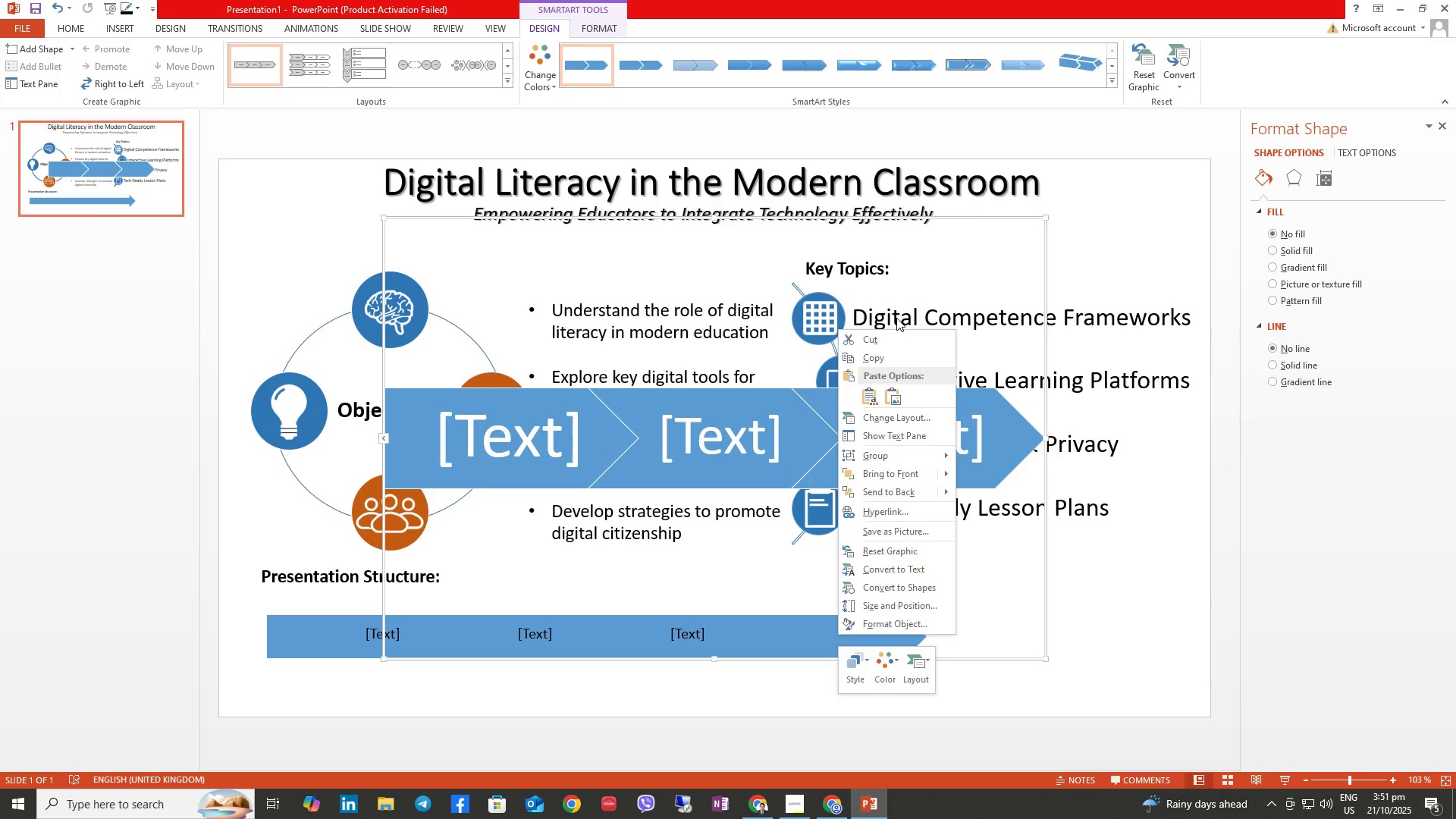 
left_click([887, 342])
 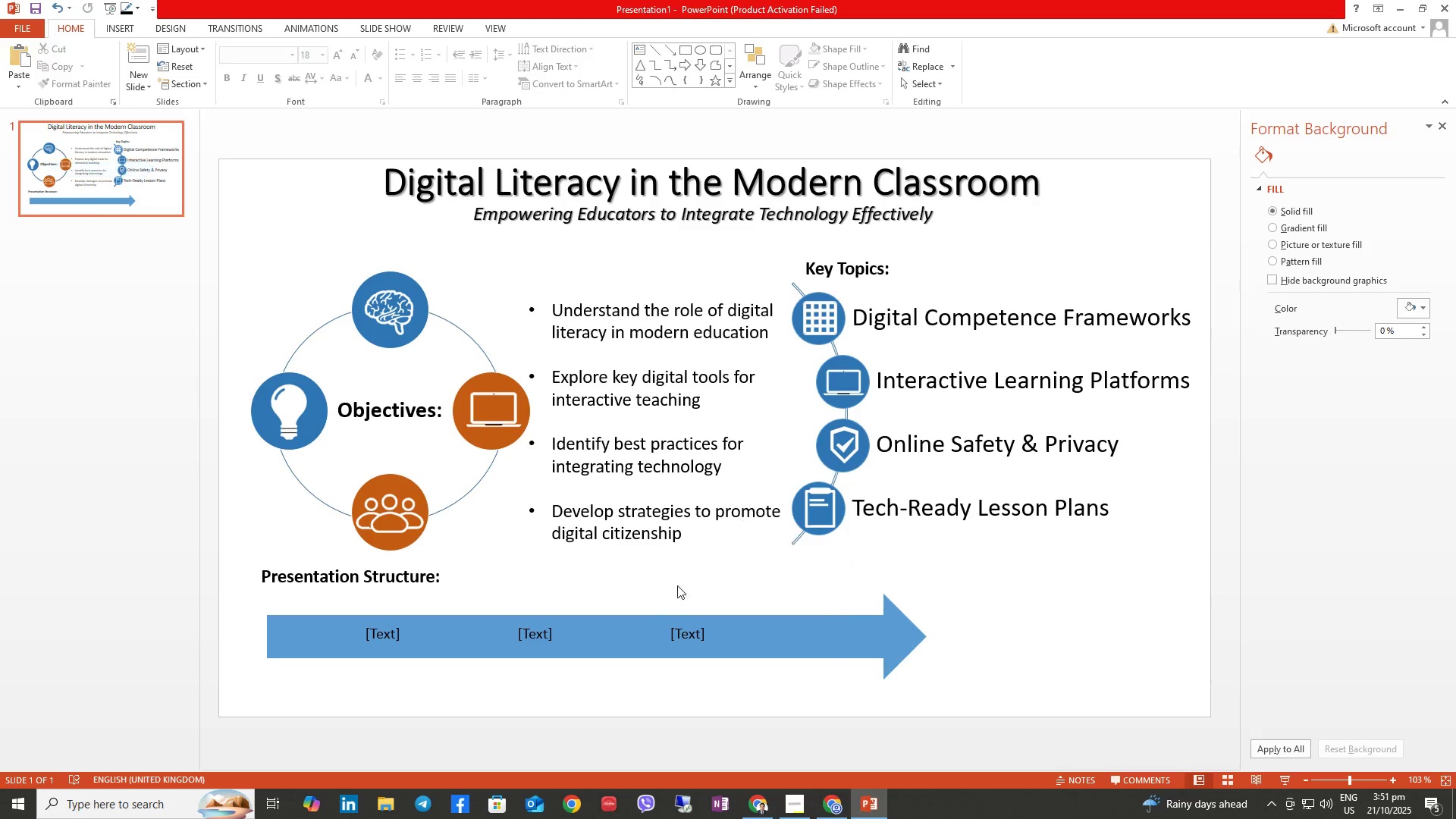 
left_click([667, 626])
 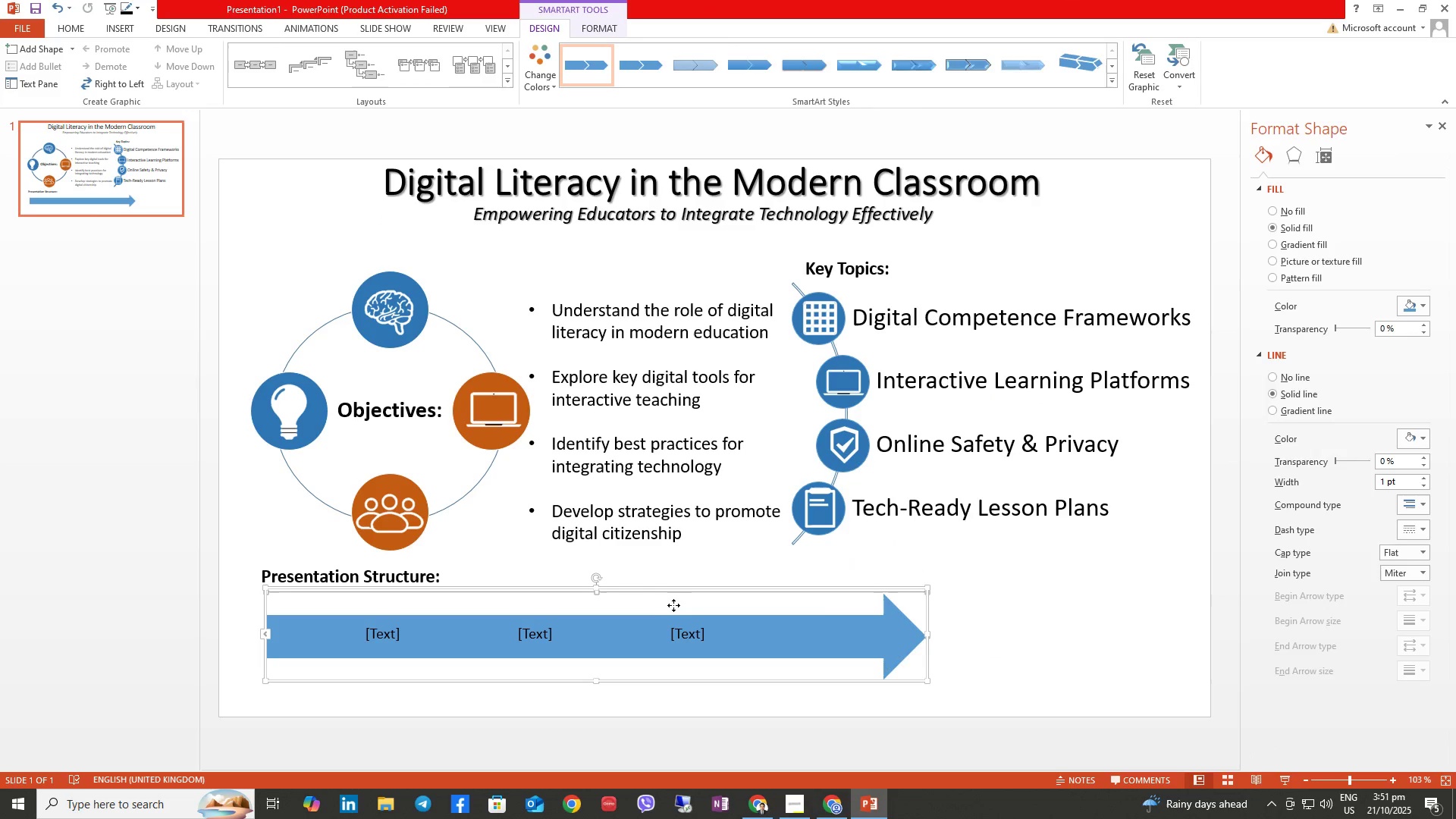 
right_click([673, 605])
 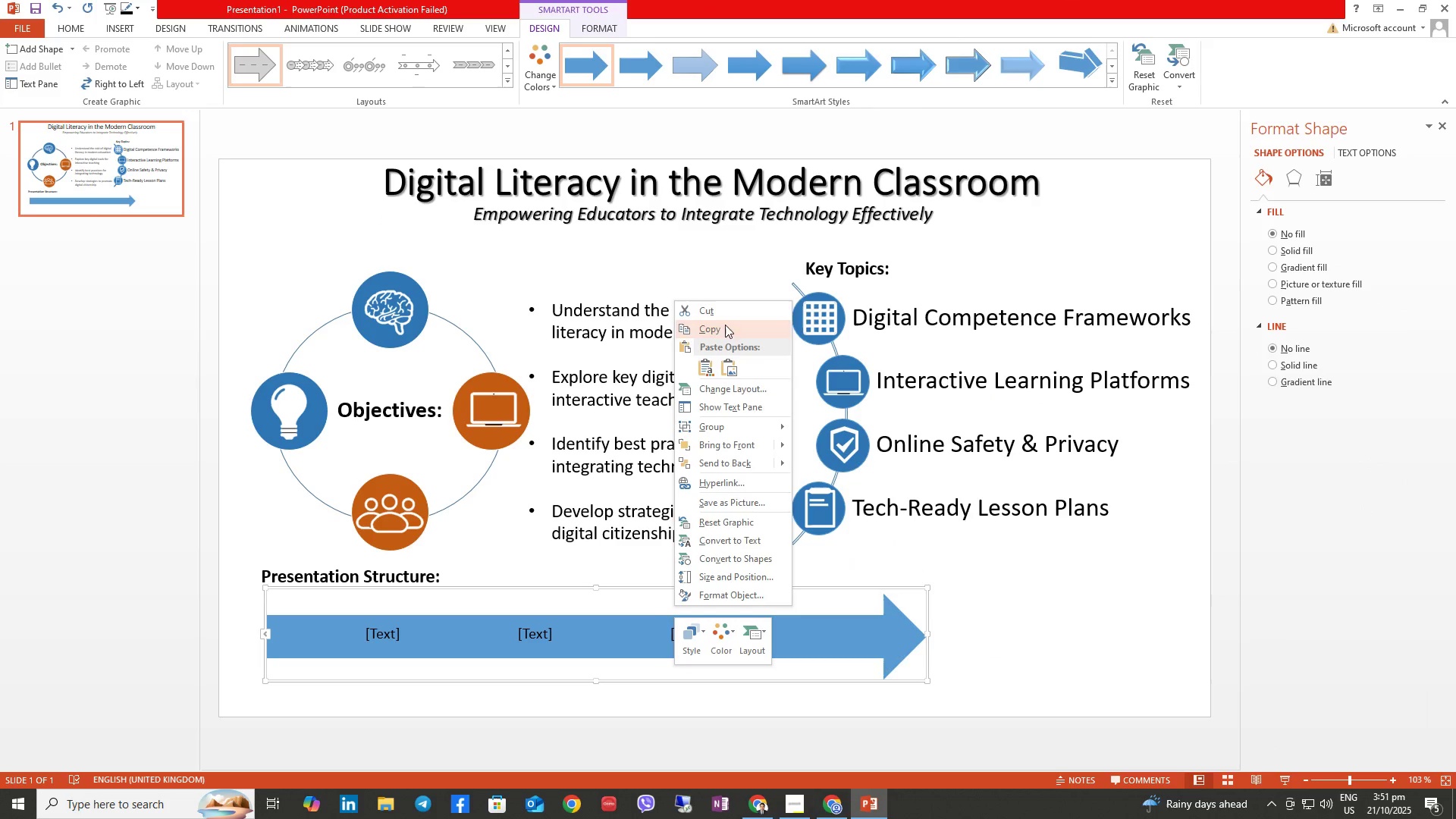 
left_click([721, 314])
 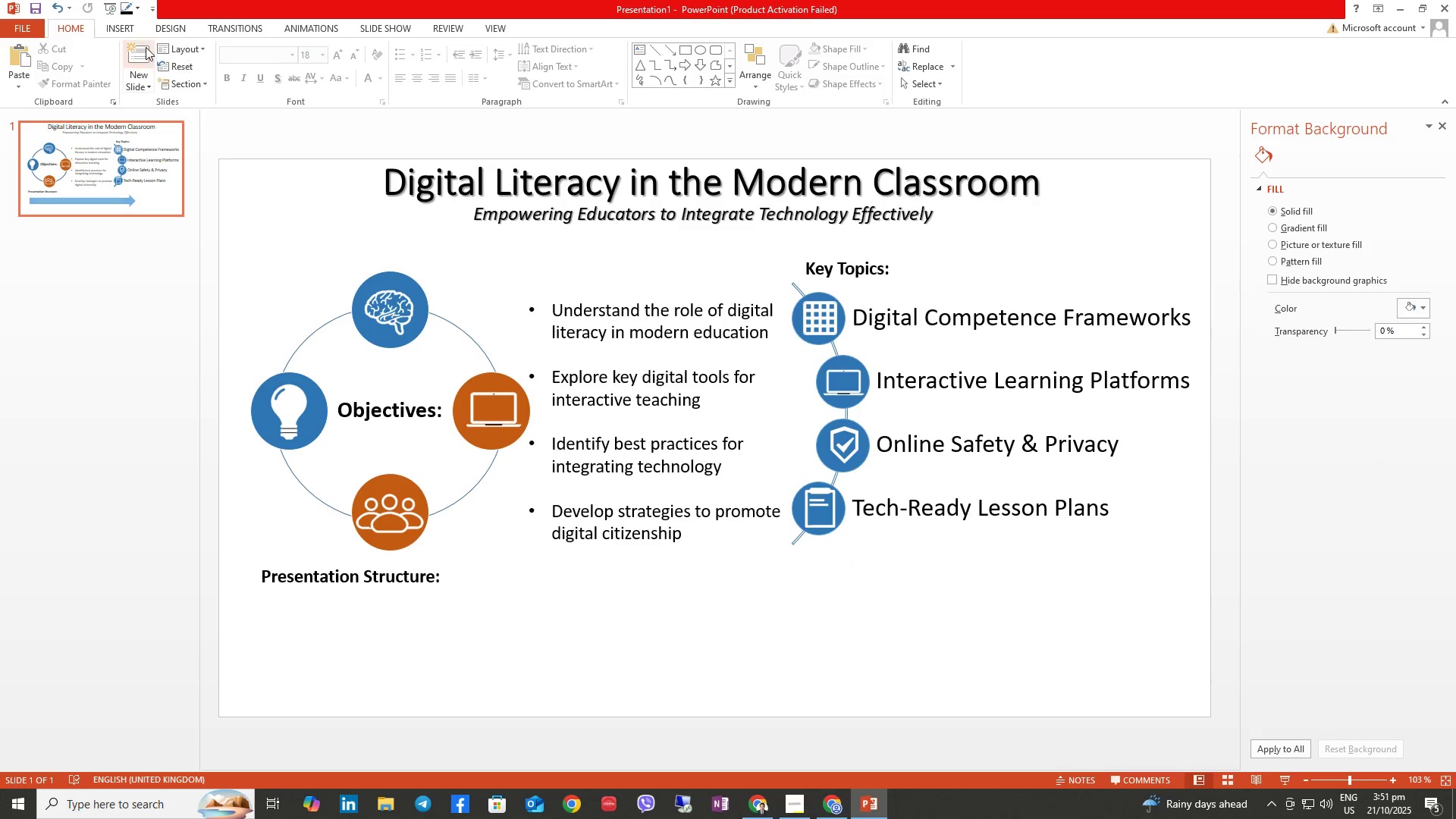 
left_click([133, 32])
 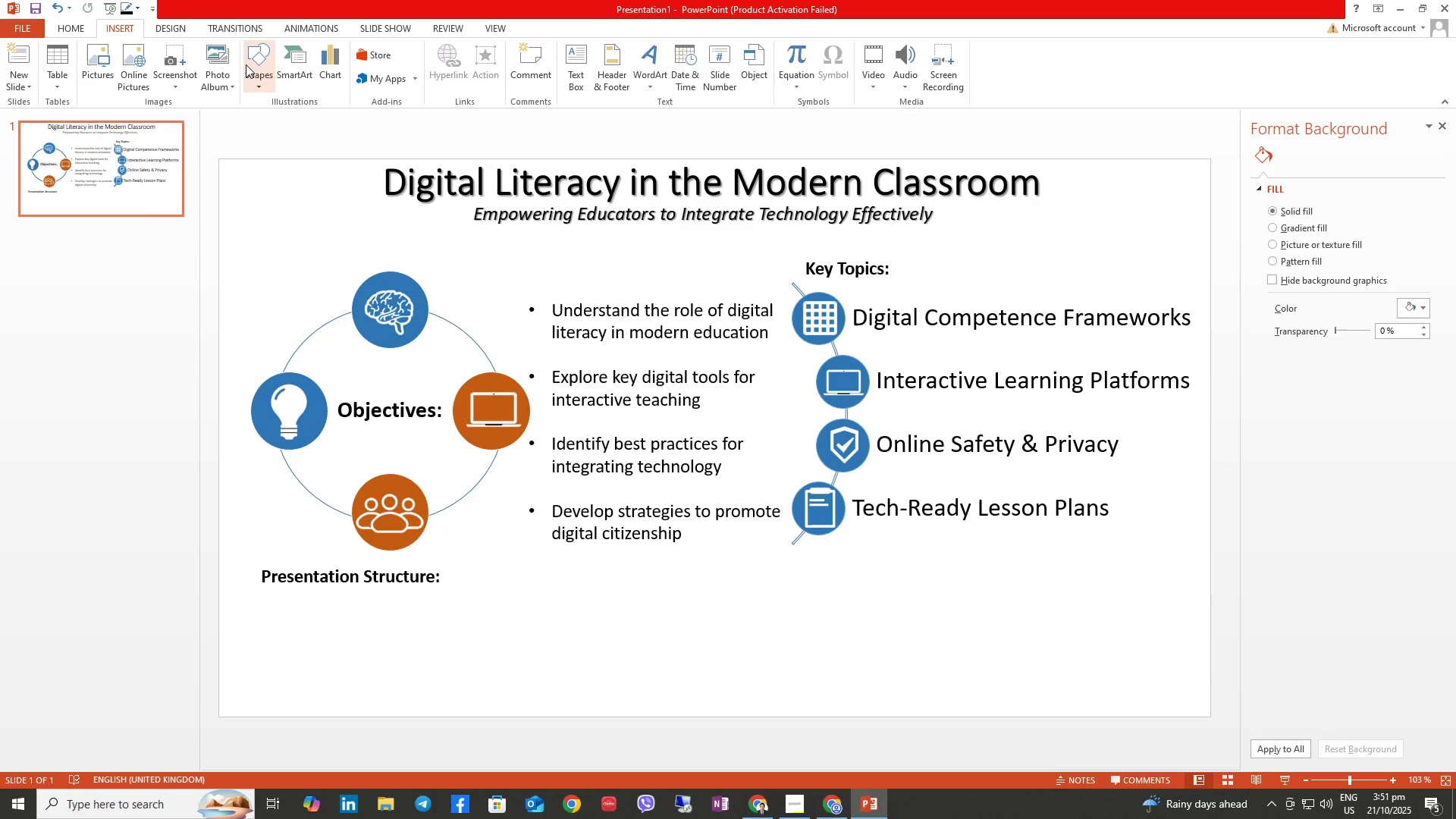 
left_click([287, 60])
 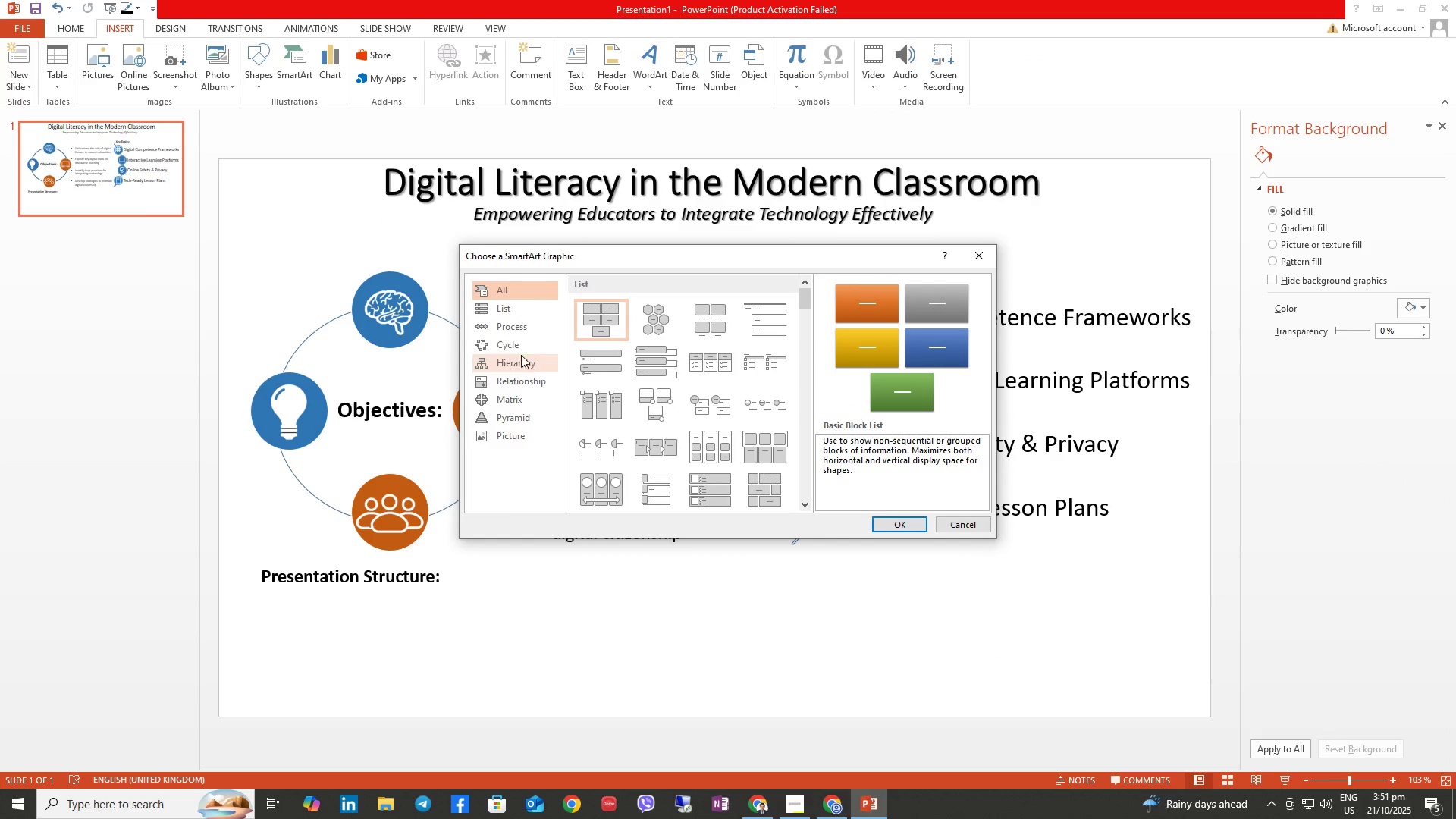 
left_click([510, 320])
 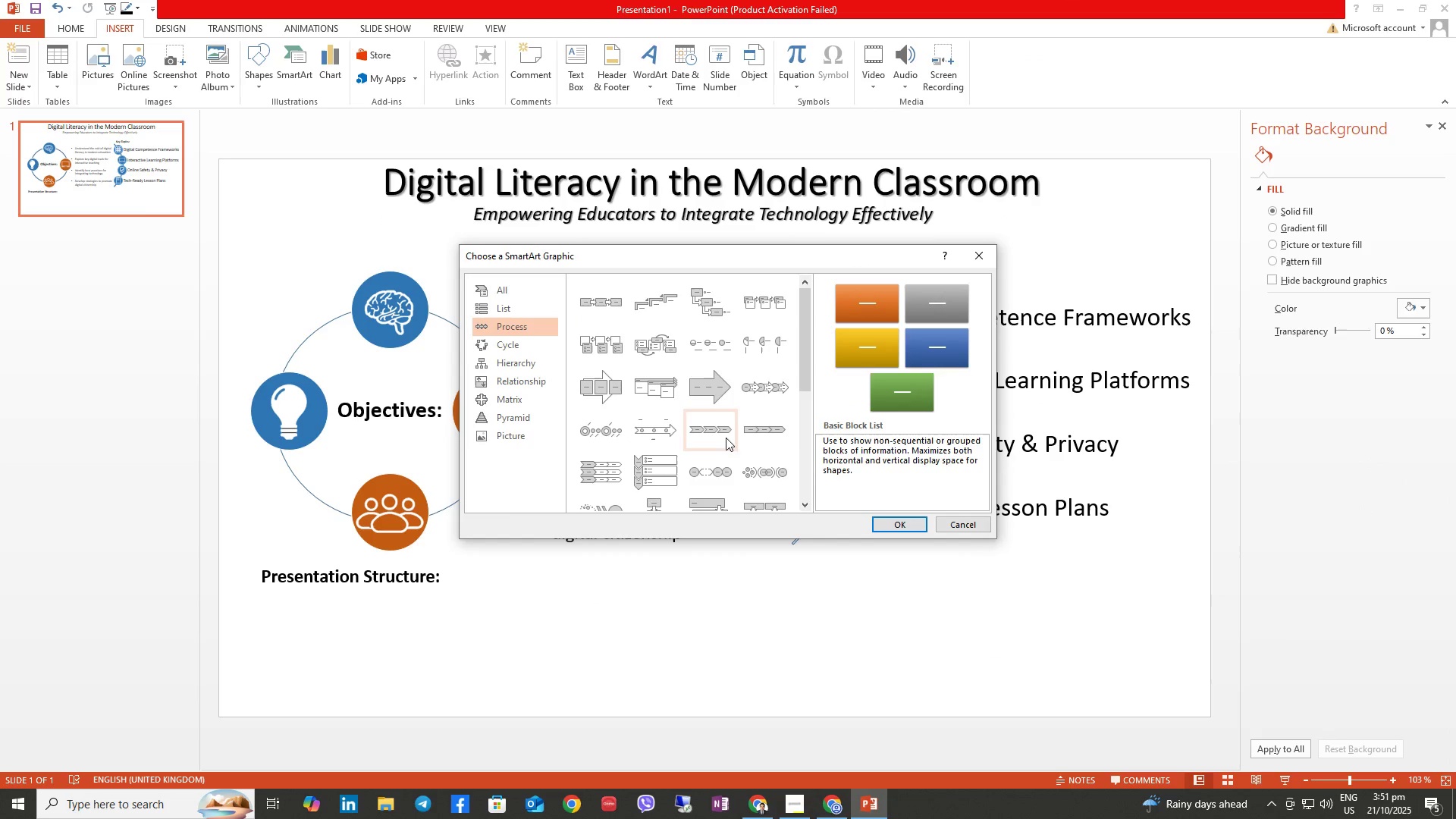 
left_click([738, 434])
 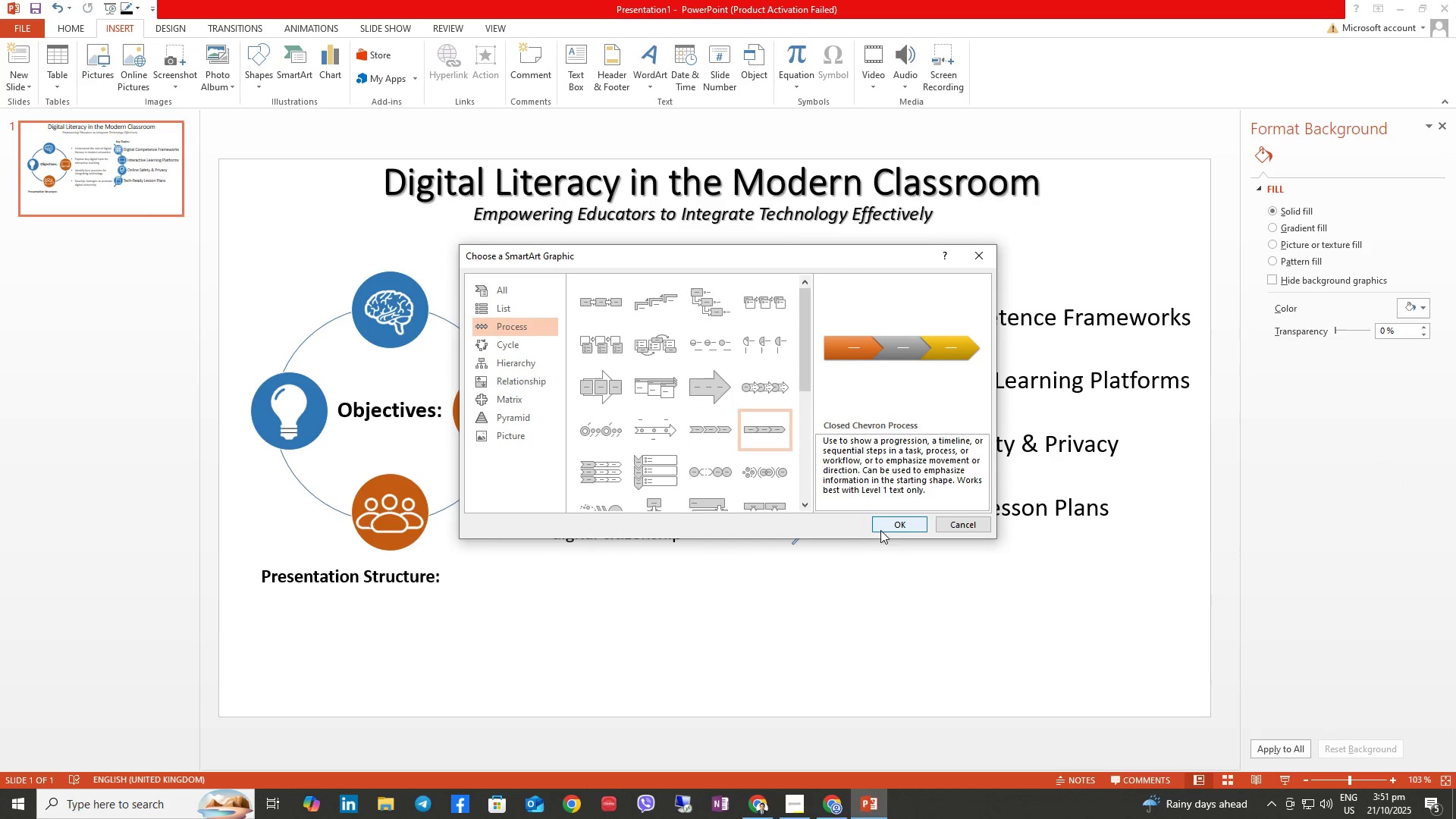 
left_click([888, 529])
 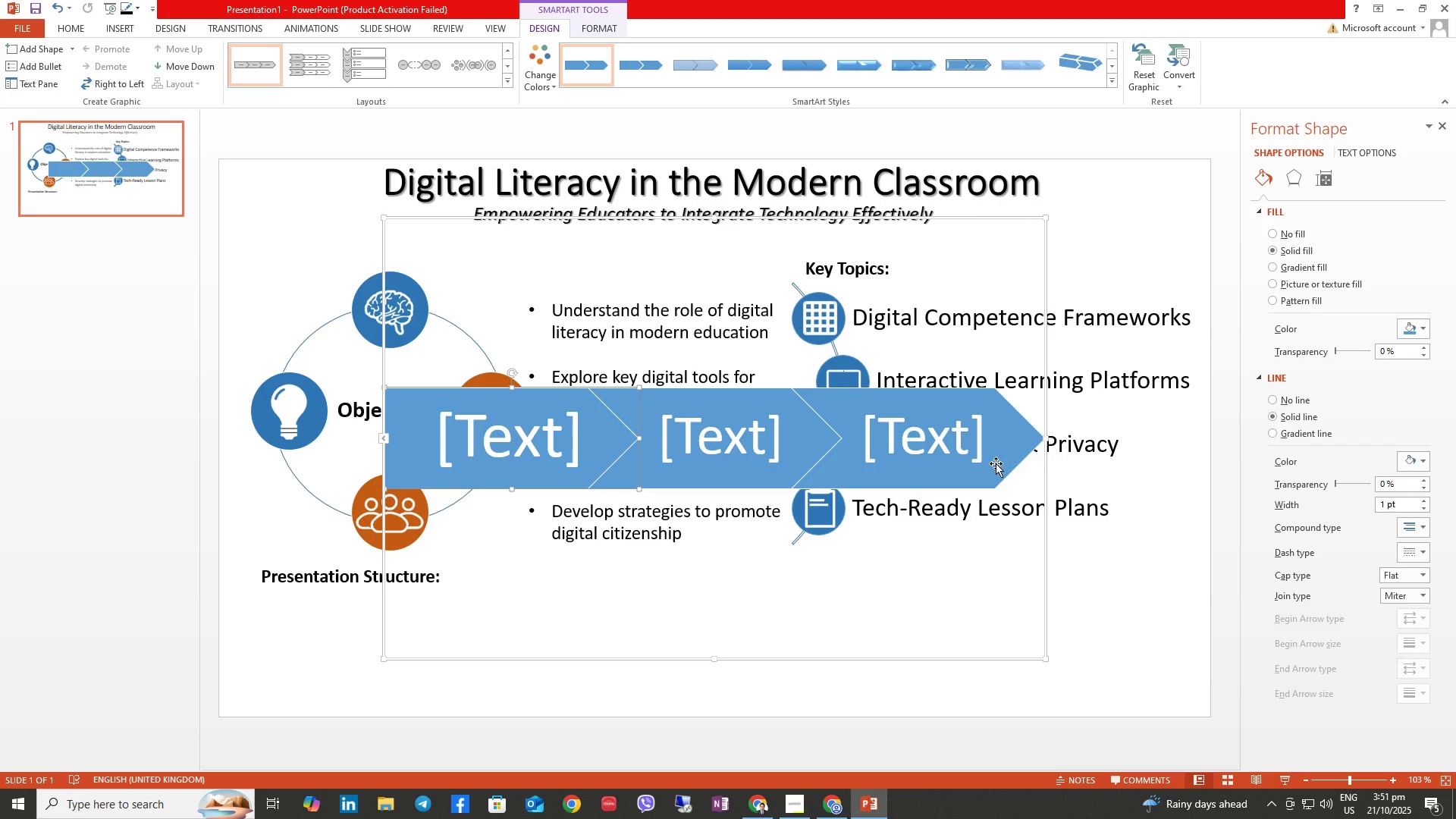 
right_click([1006, 457])
 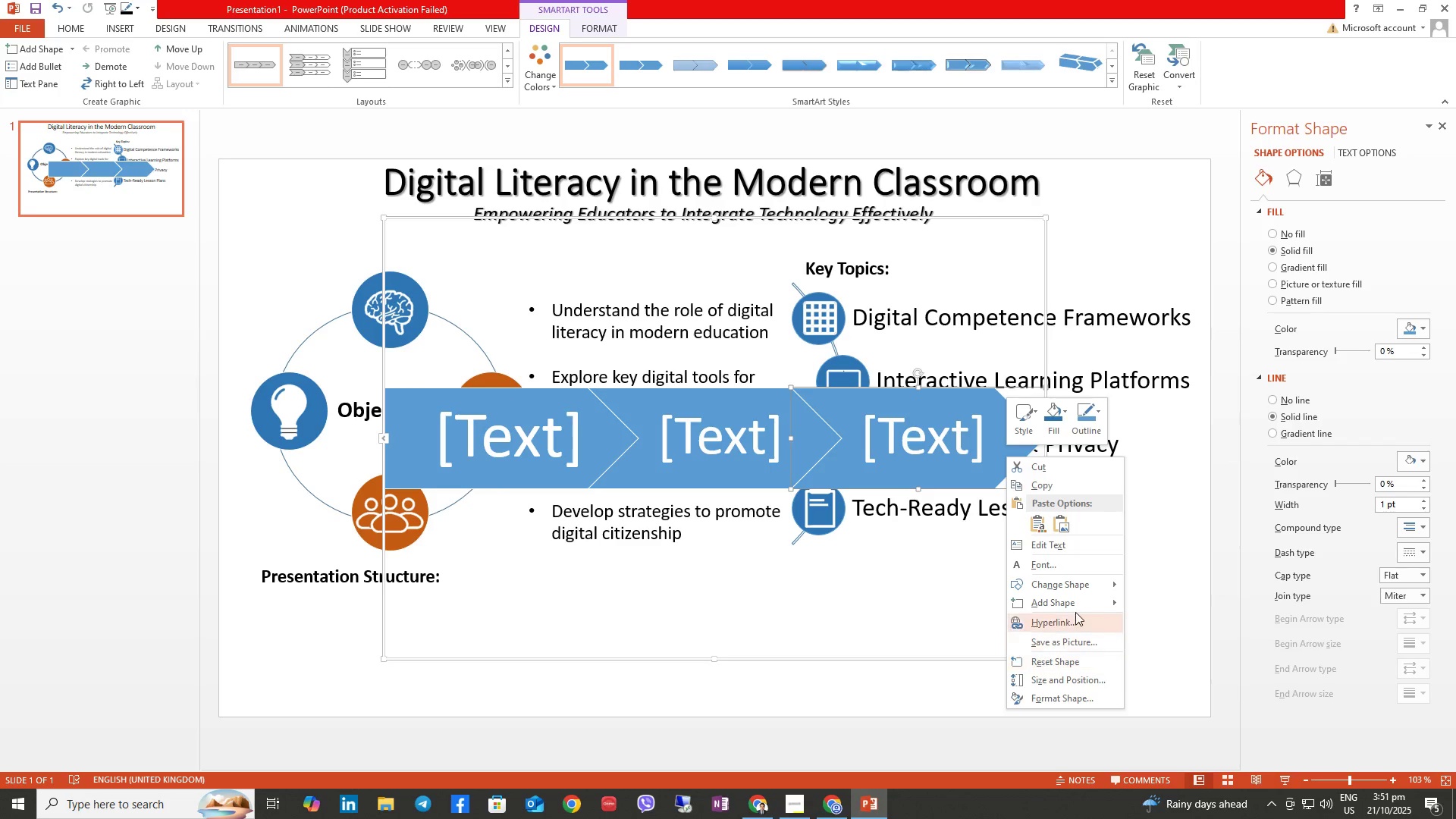 
left_click([1068, 606])
 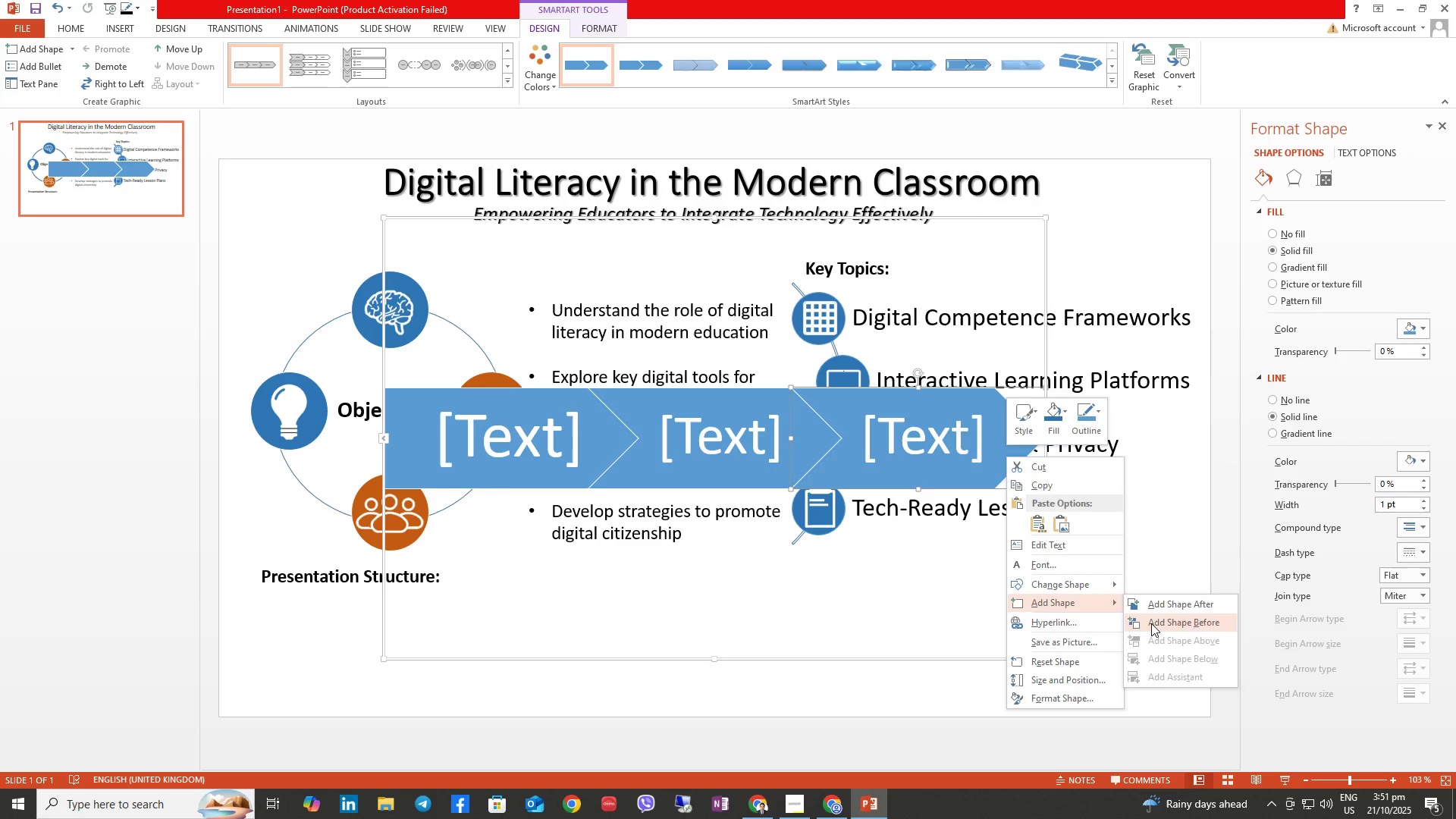 
left_click([1151, 623])
 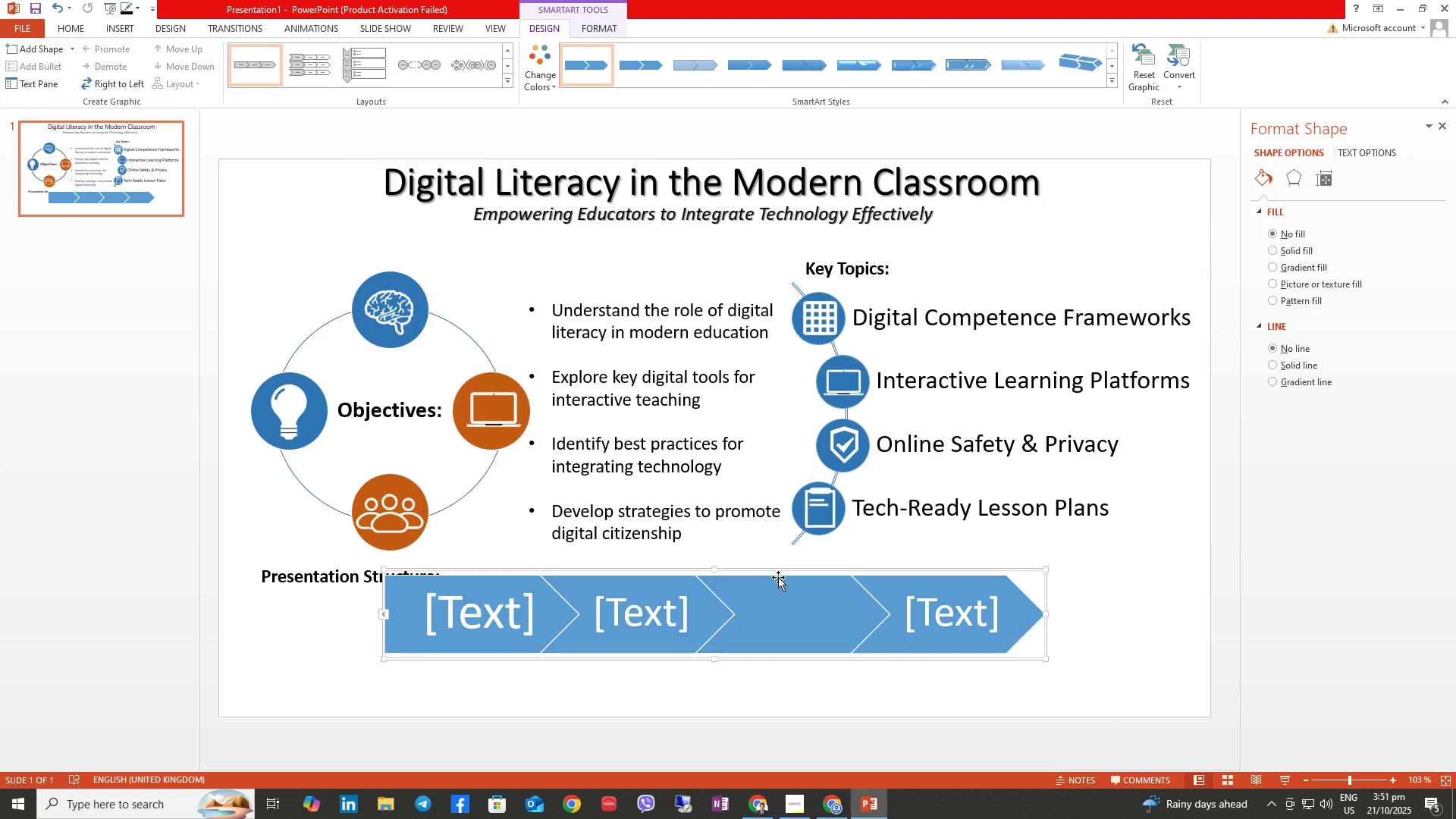 
wait(10.83)
 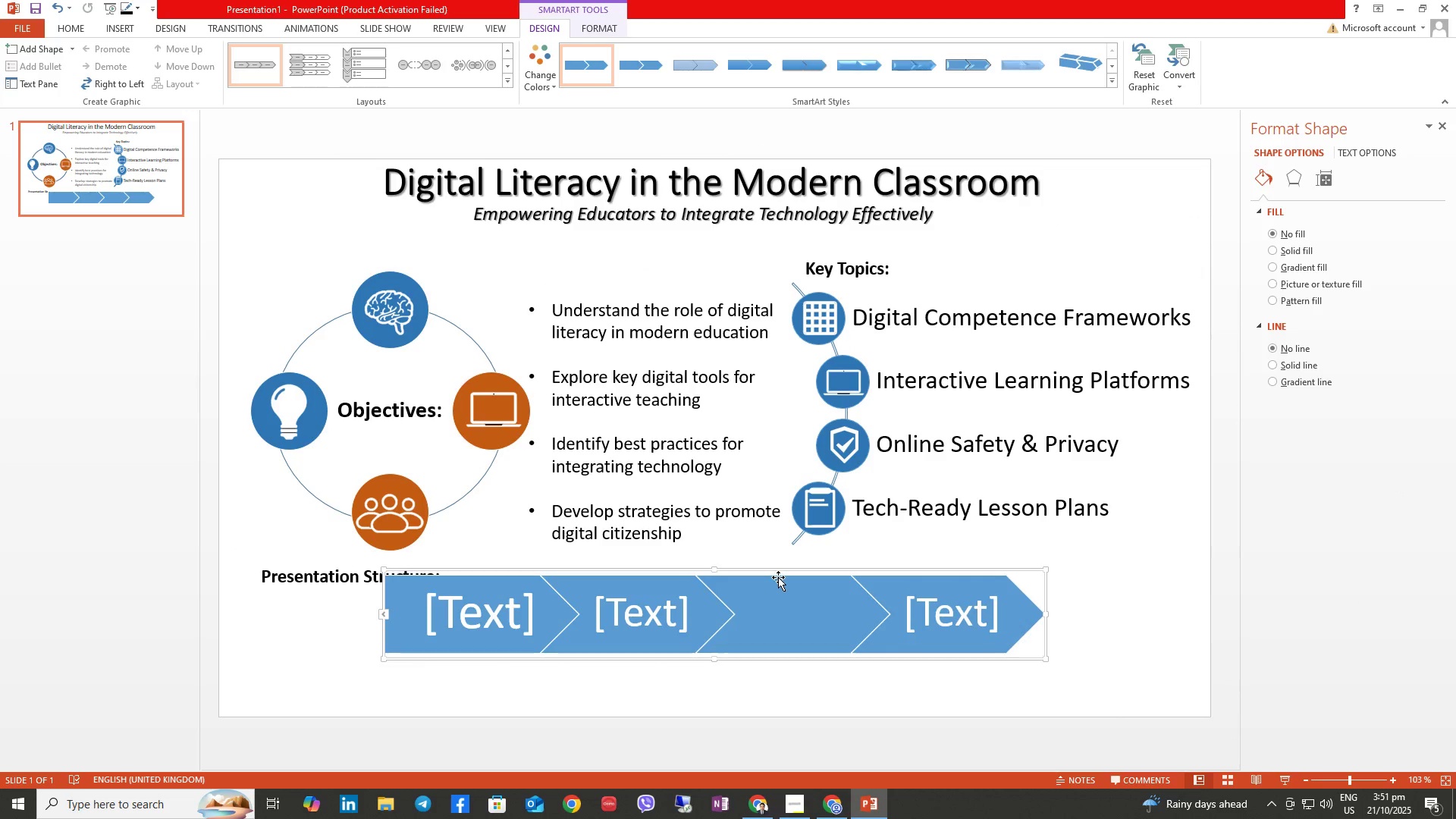 
left_click([354, 628])
 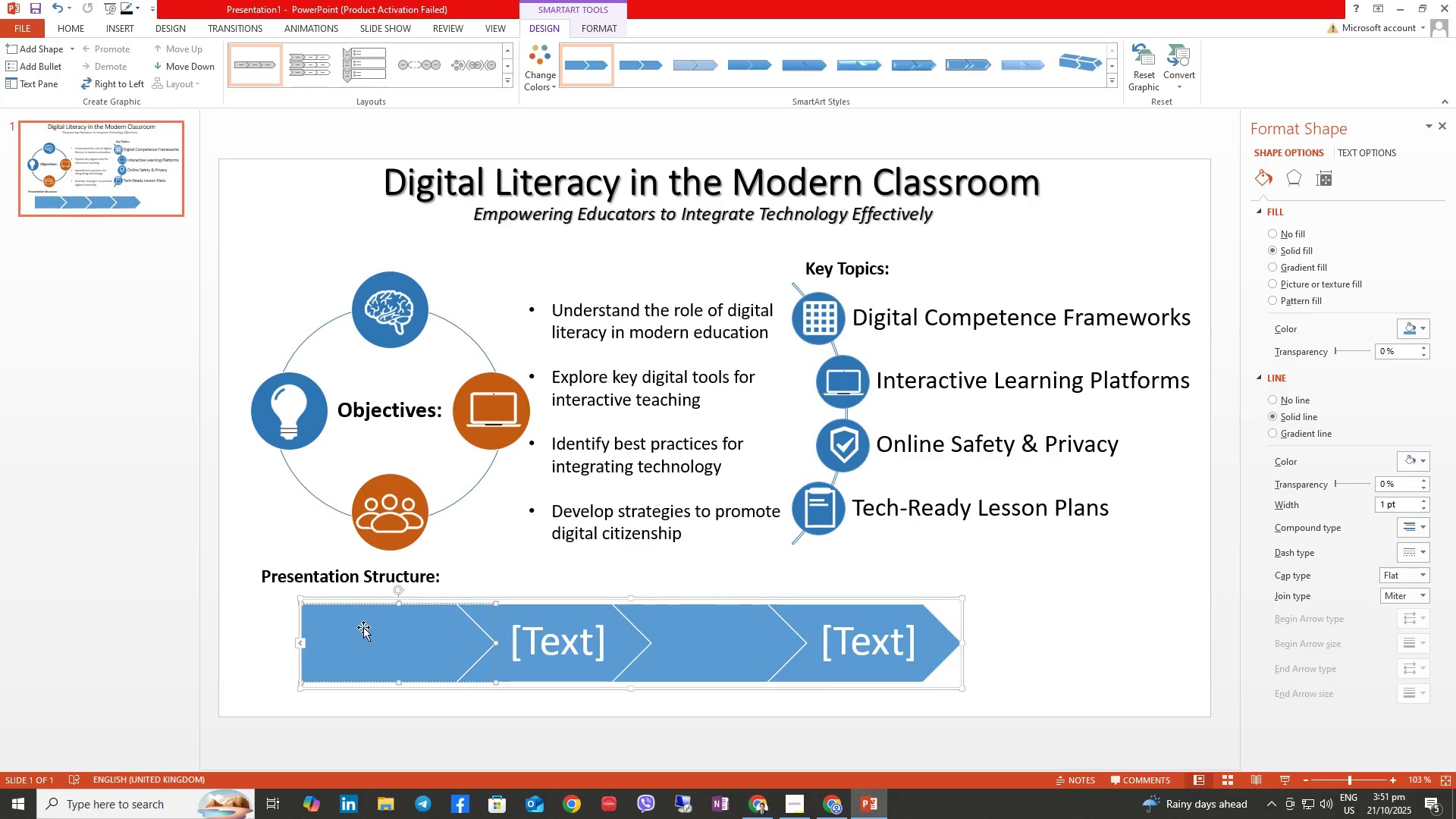 
right_click([363, 627])
 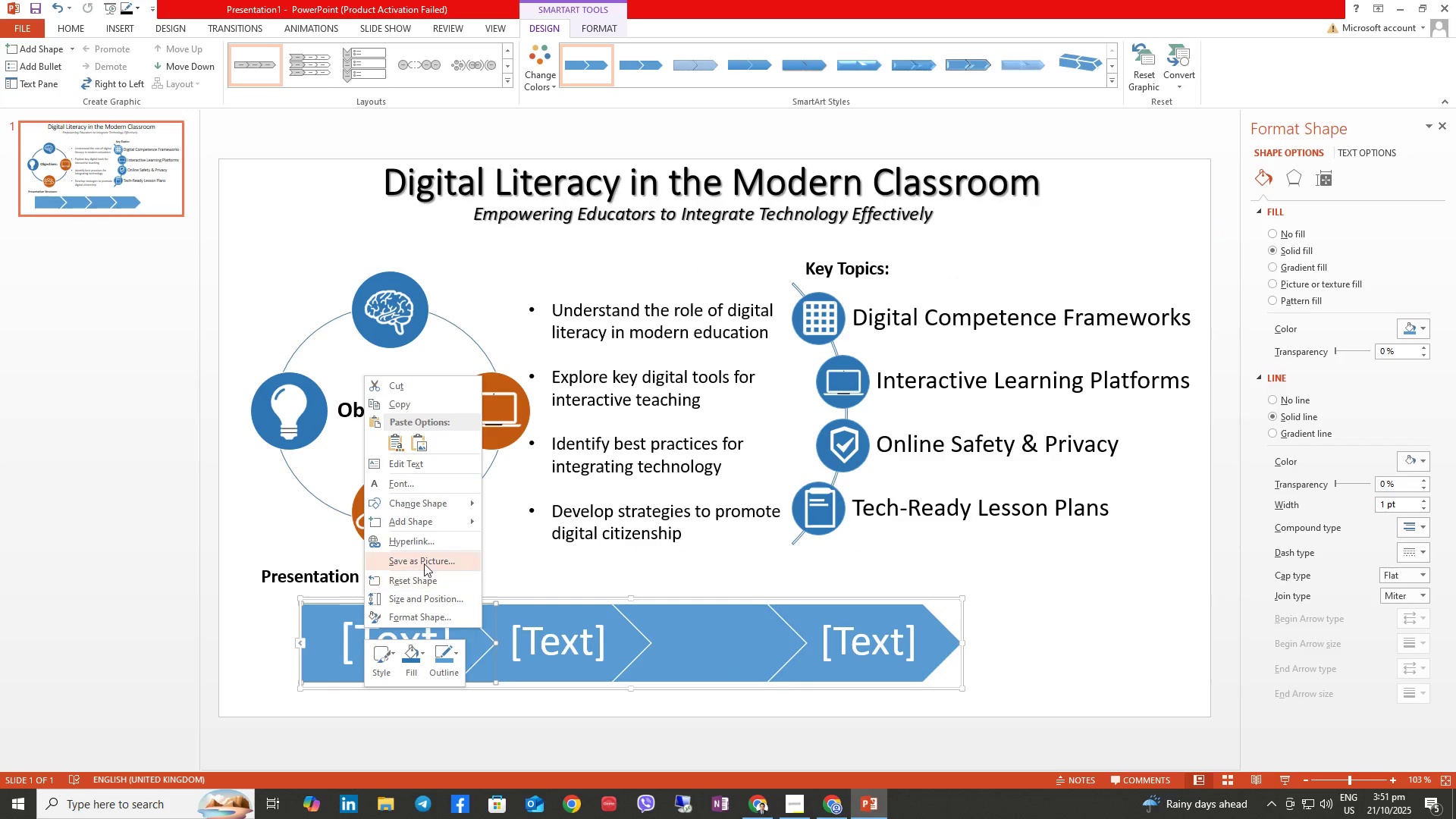 
left_click([563, 637])
 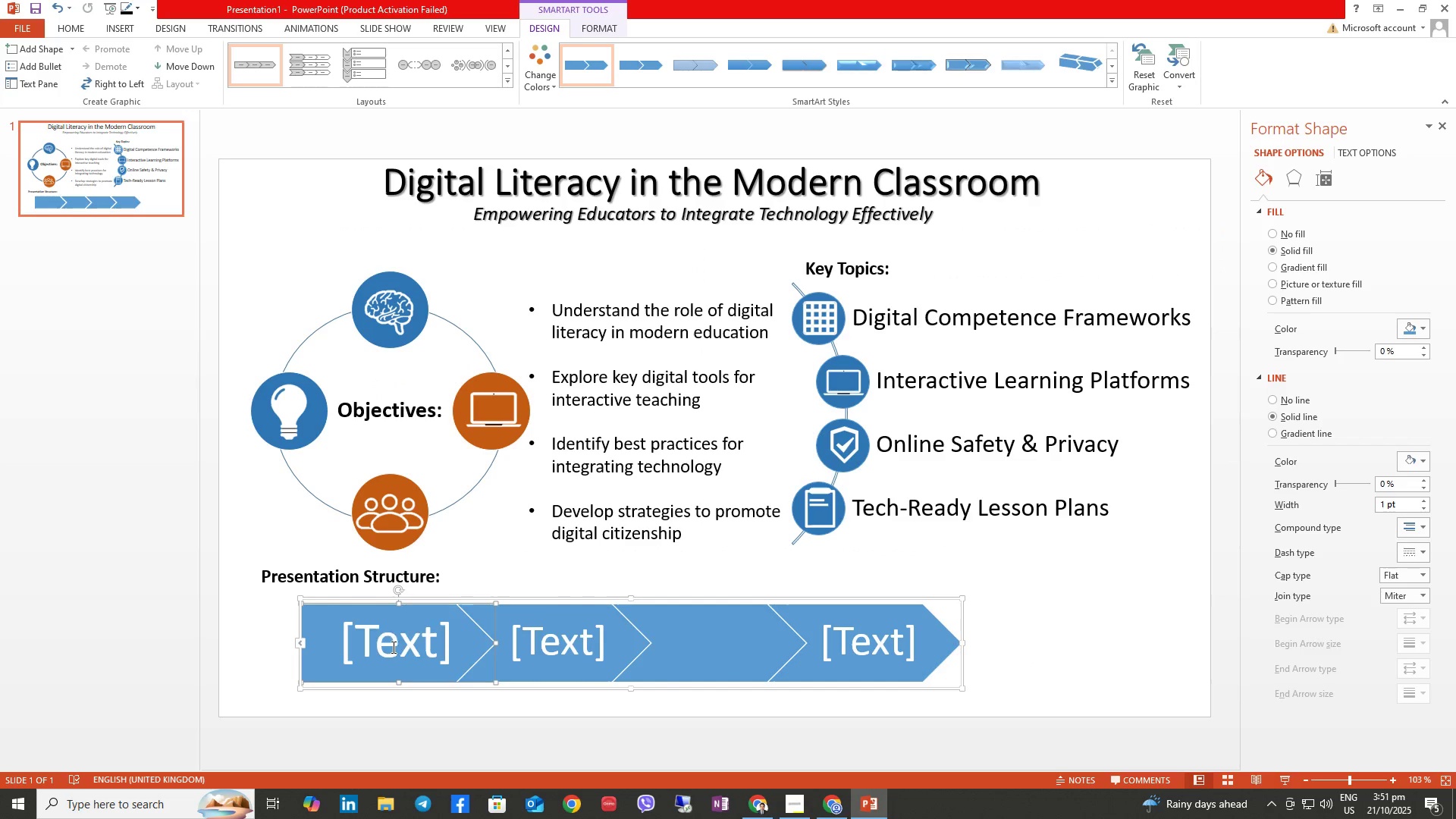 
double_click([392, 647])
 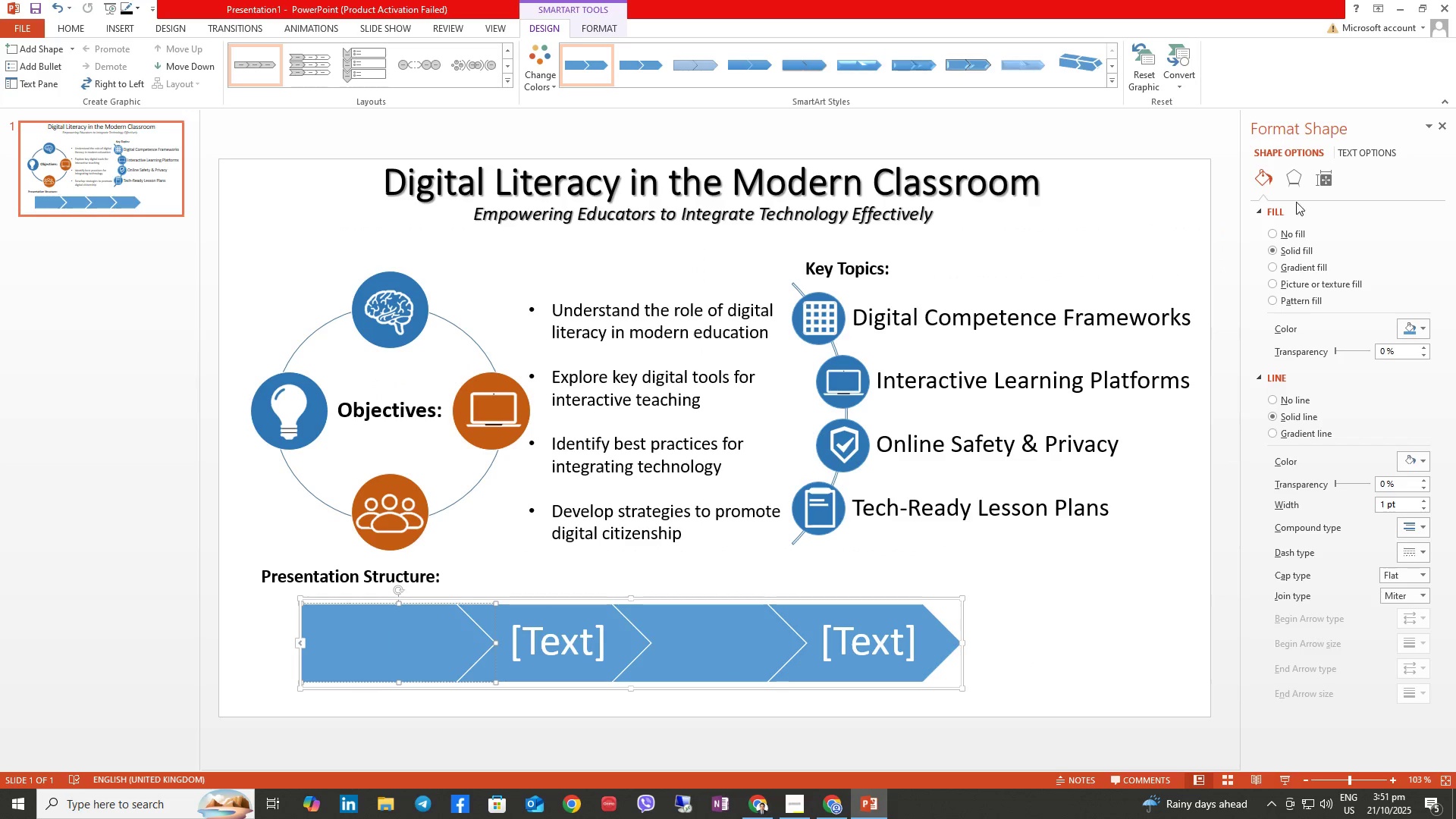 
left_click([1340, 144])
 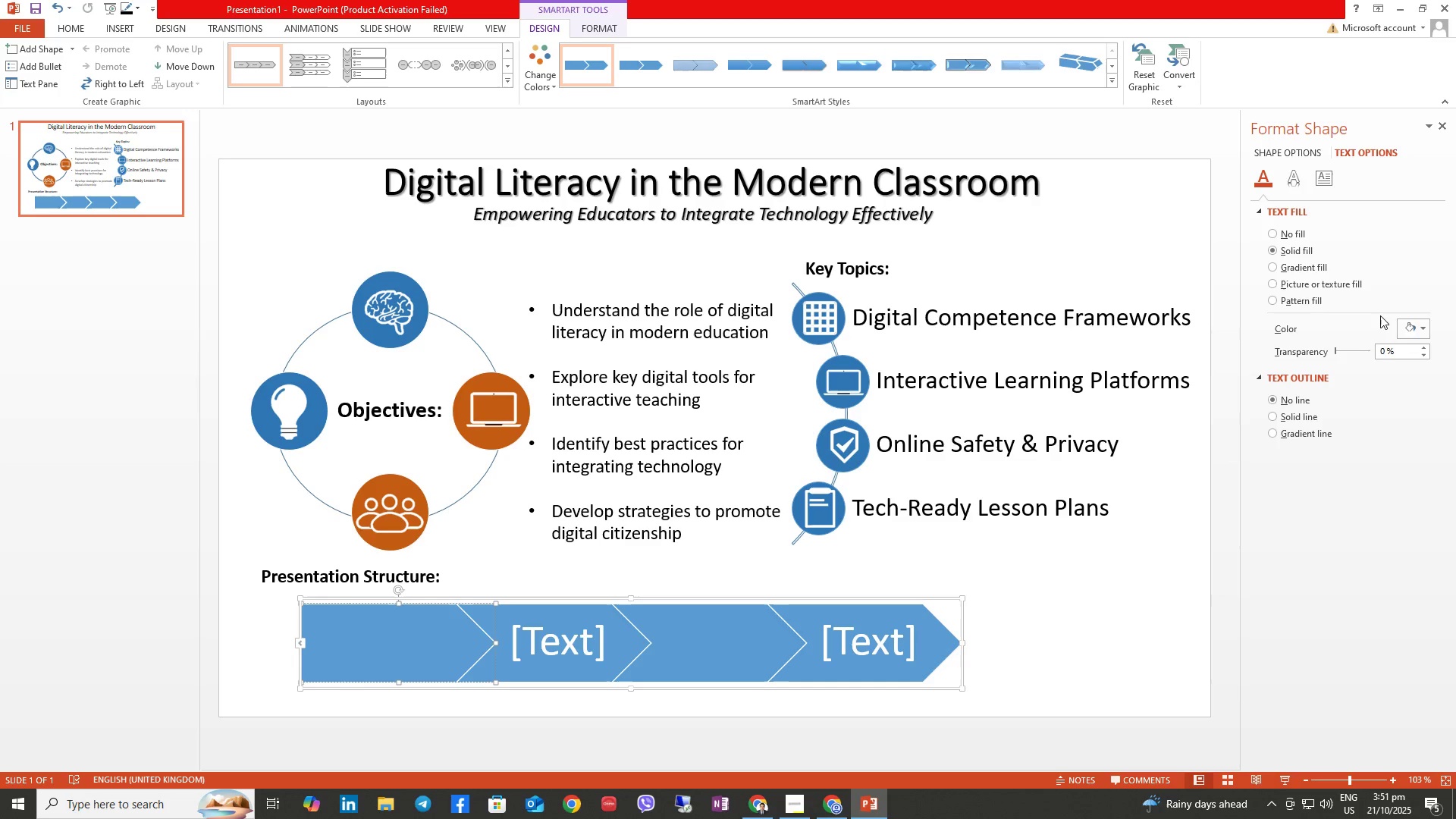 
left_click([1410, 322])
 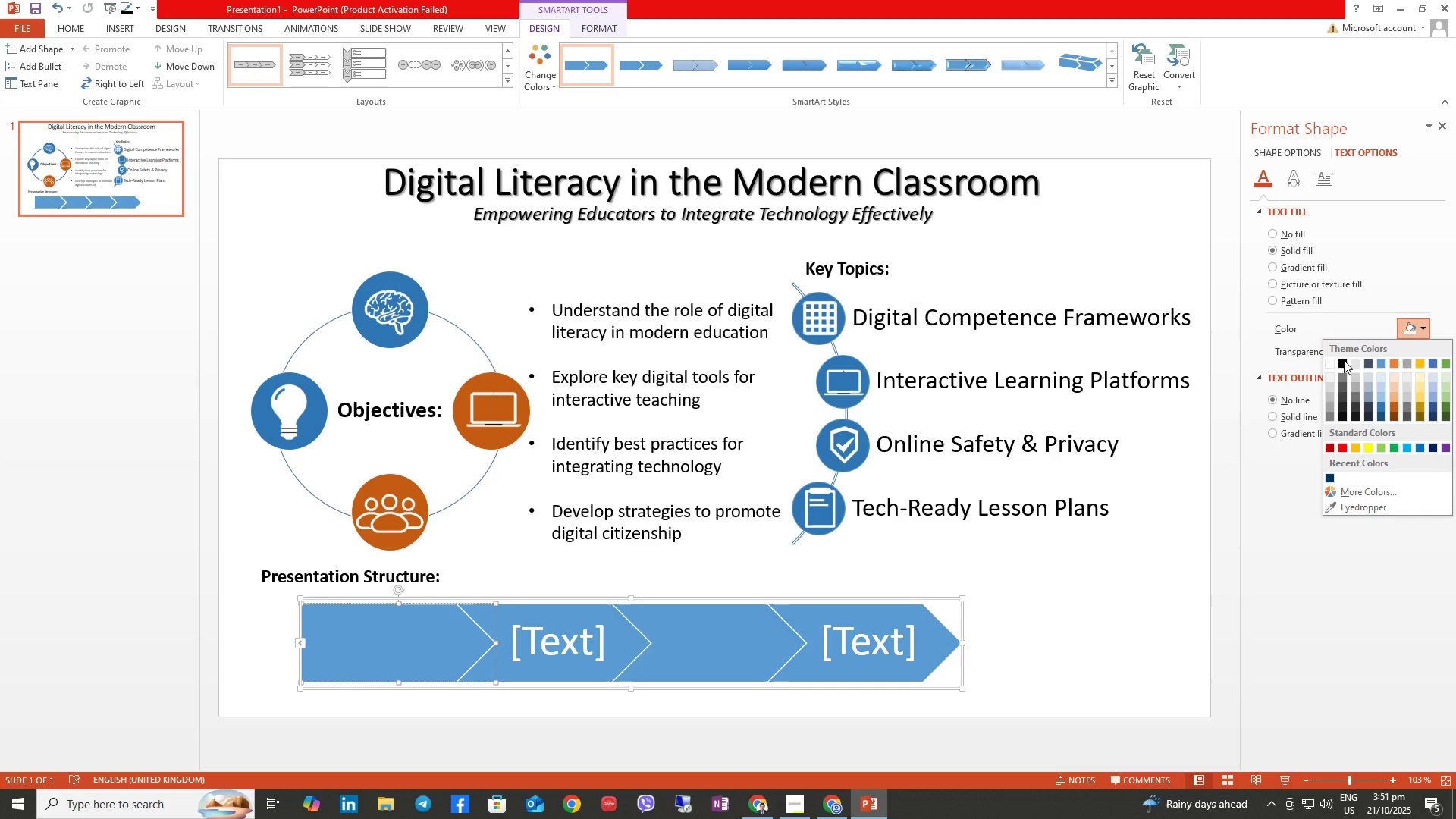 
left_click([1343, 361])
 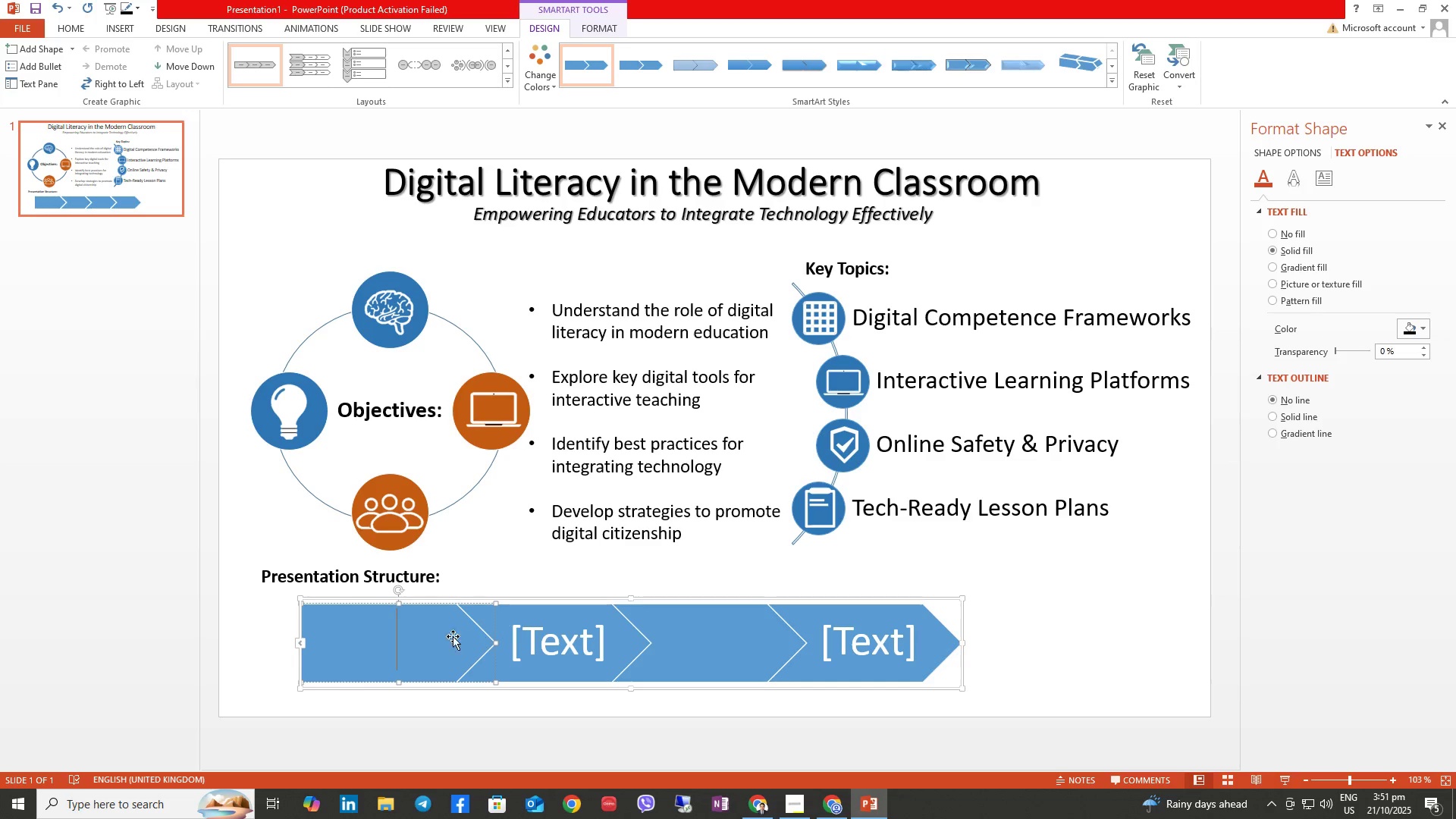 
left_click([428, 639])
 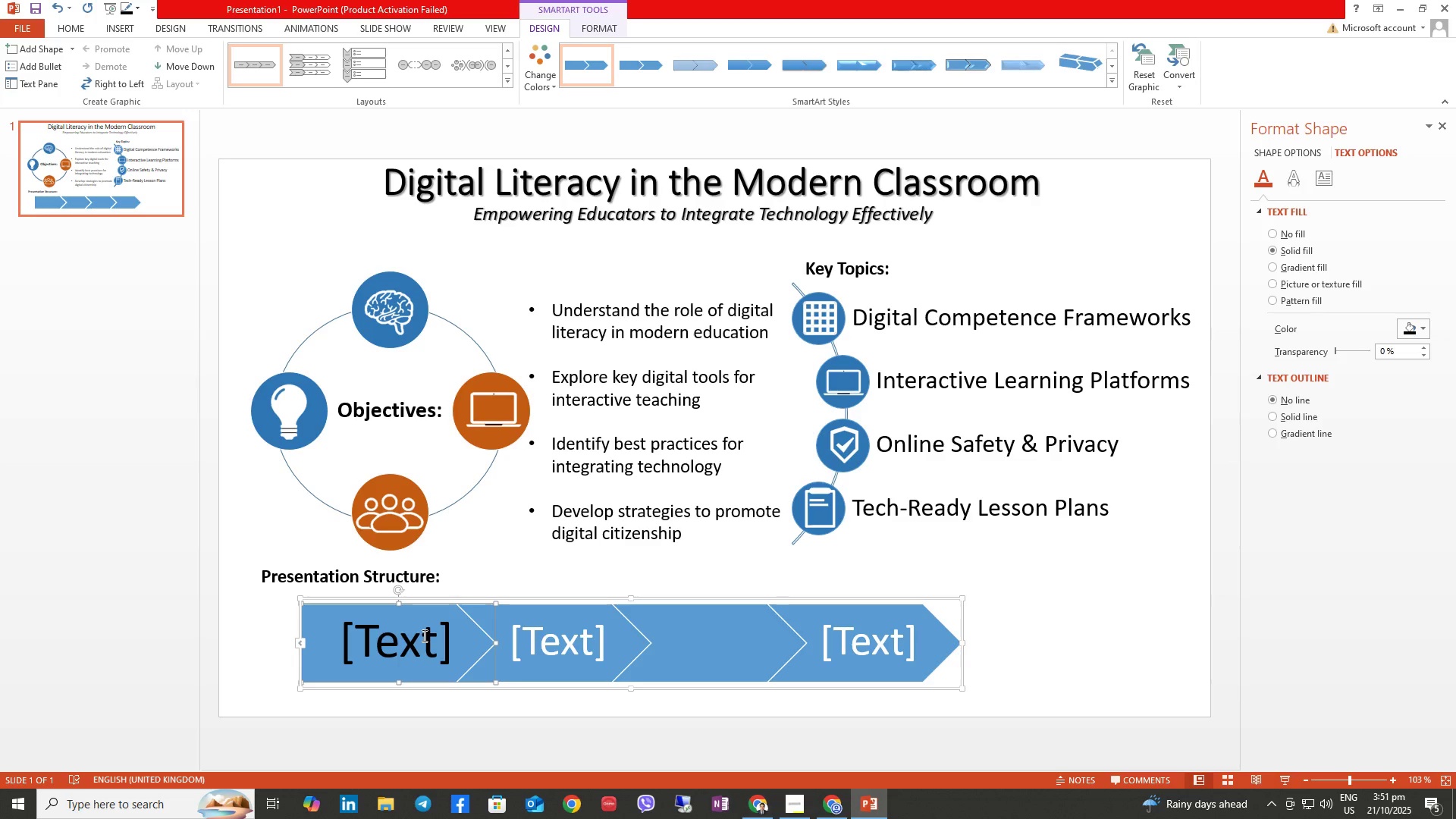 
type(Into)
key(Backspace)
 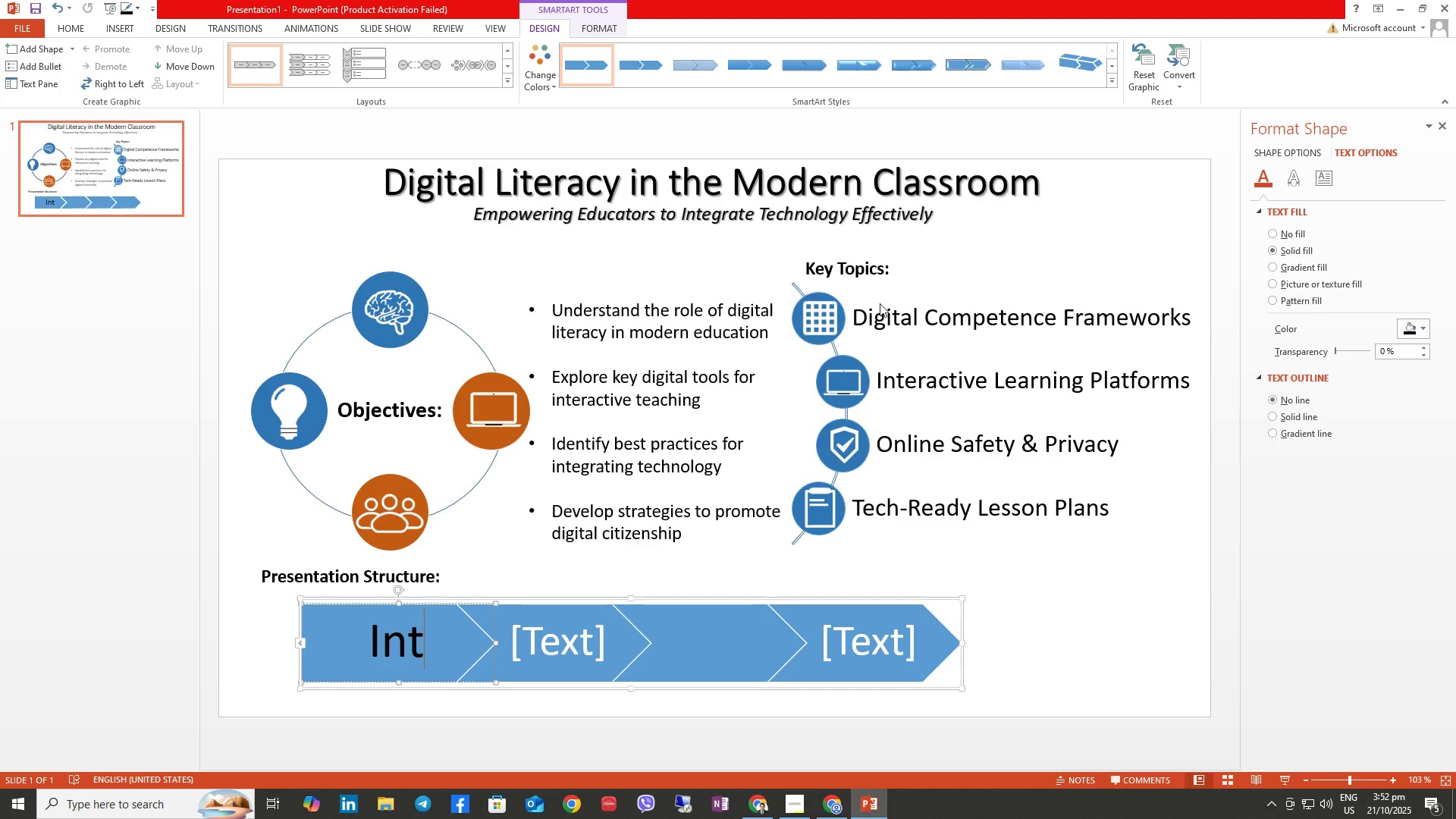 
left_click([1316, 178])
 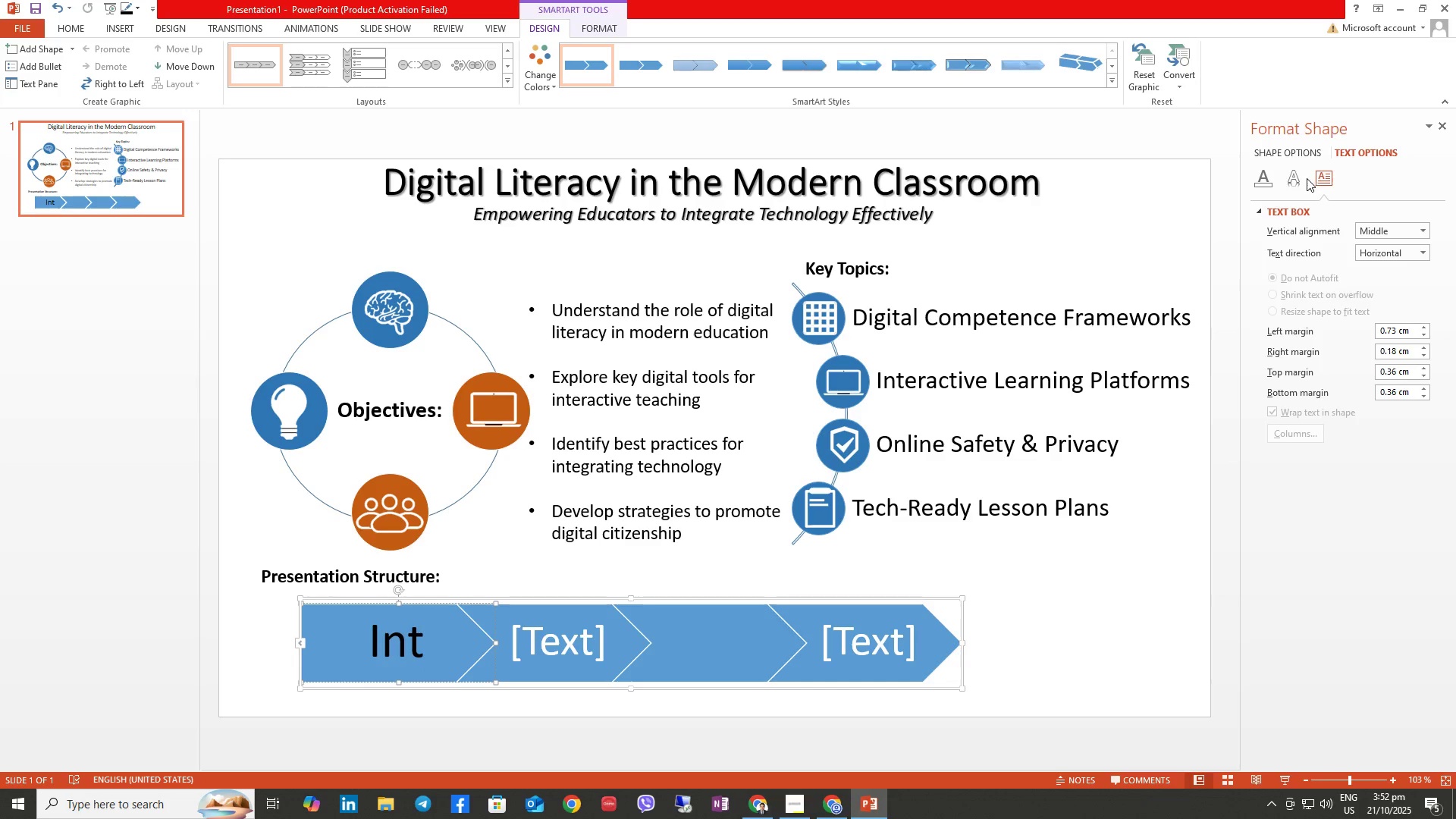 
double_click([1293, 181])
 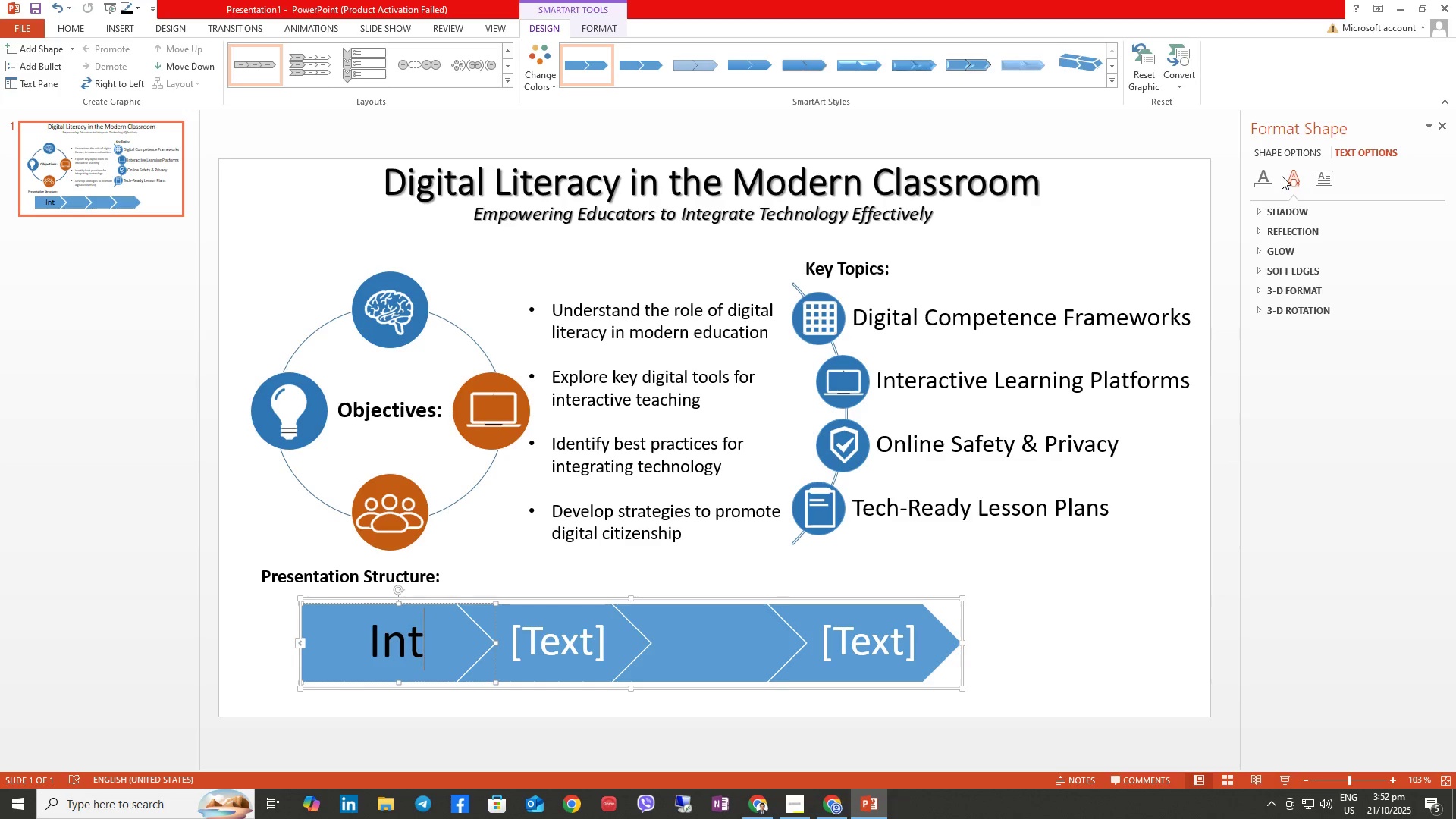 
double_click([1269, 174])
 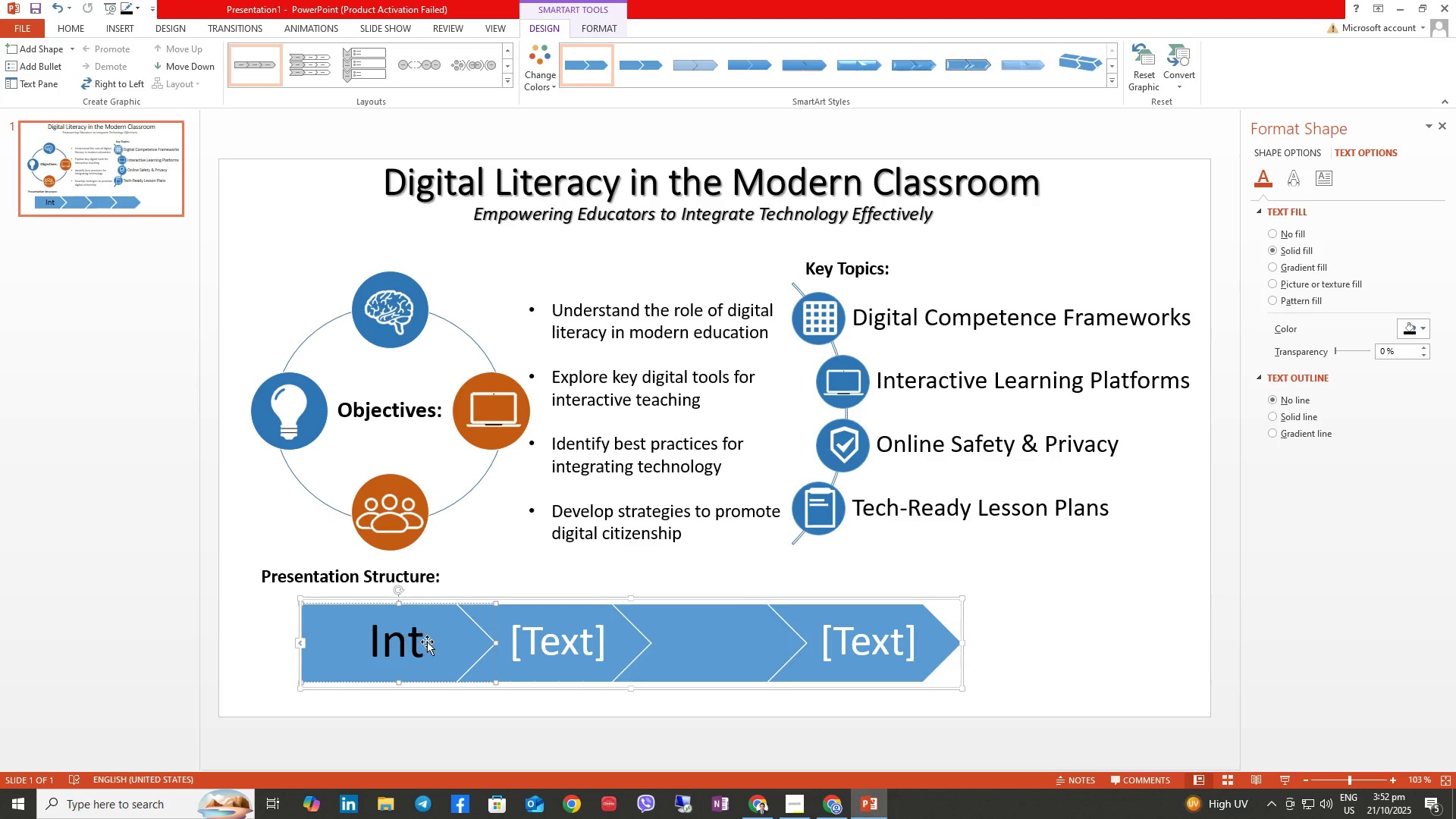 
left_click([427, 642])
 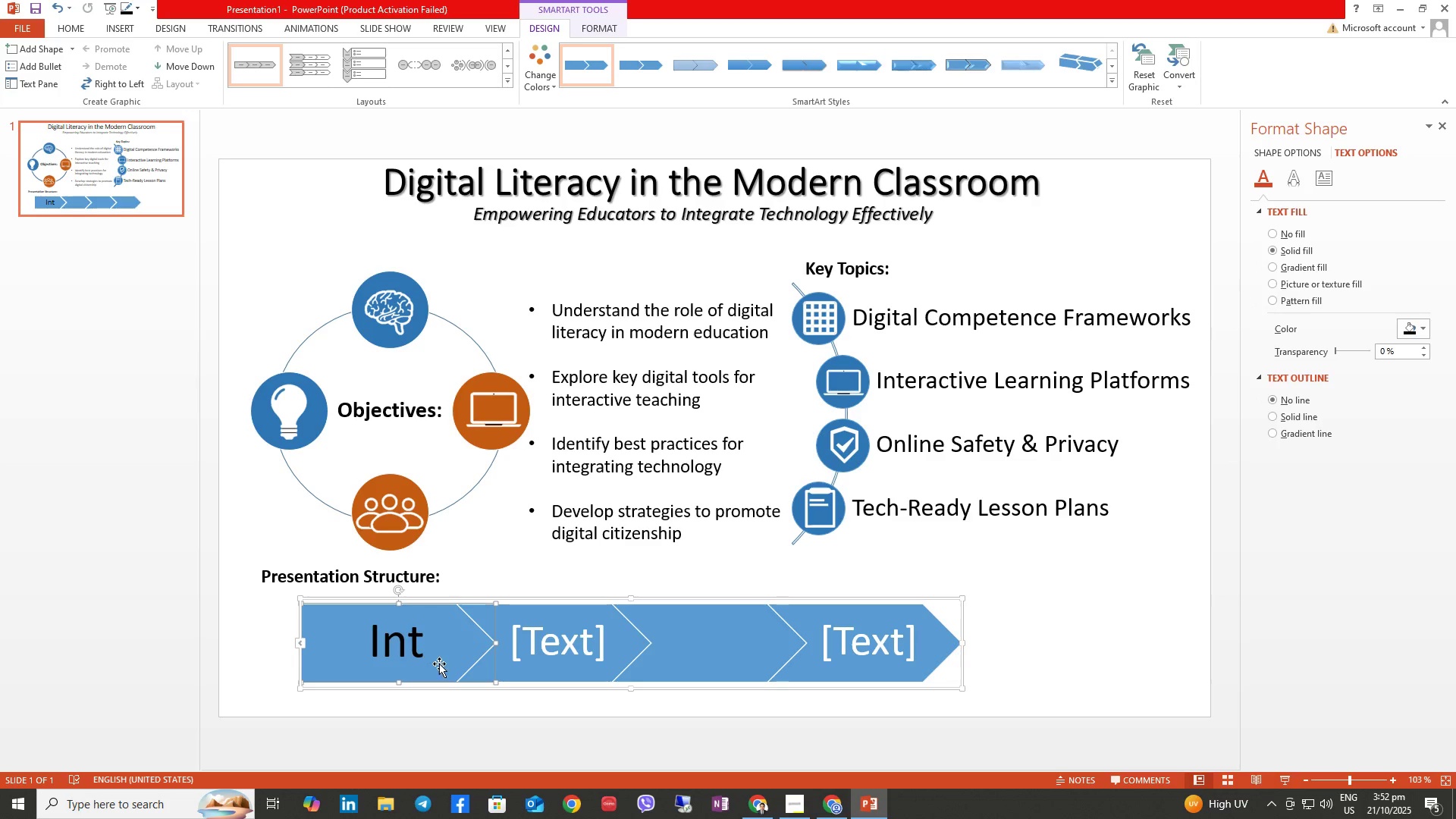 
type(roduction)
 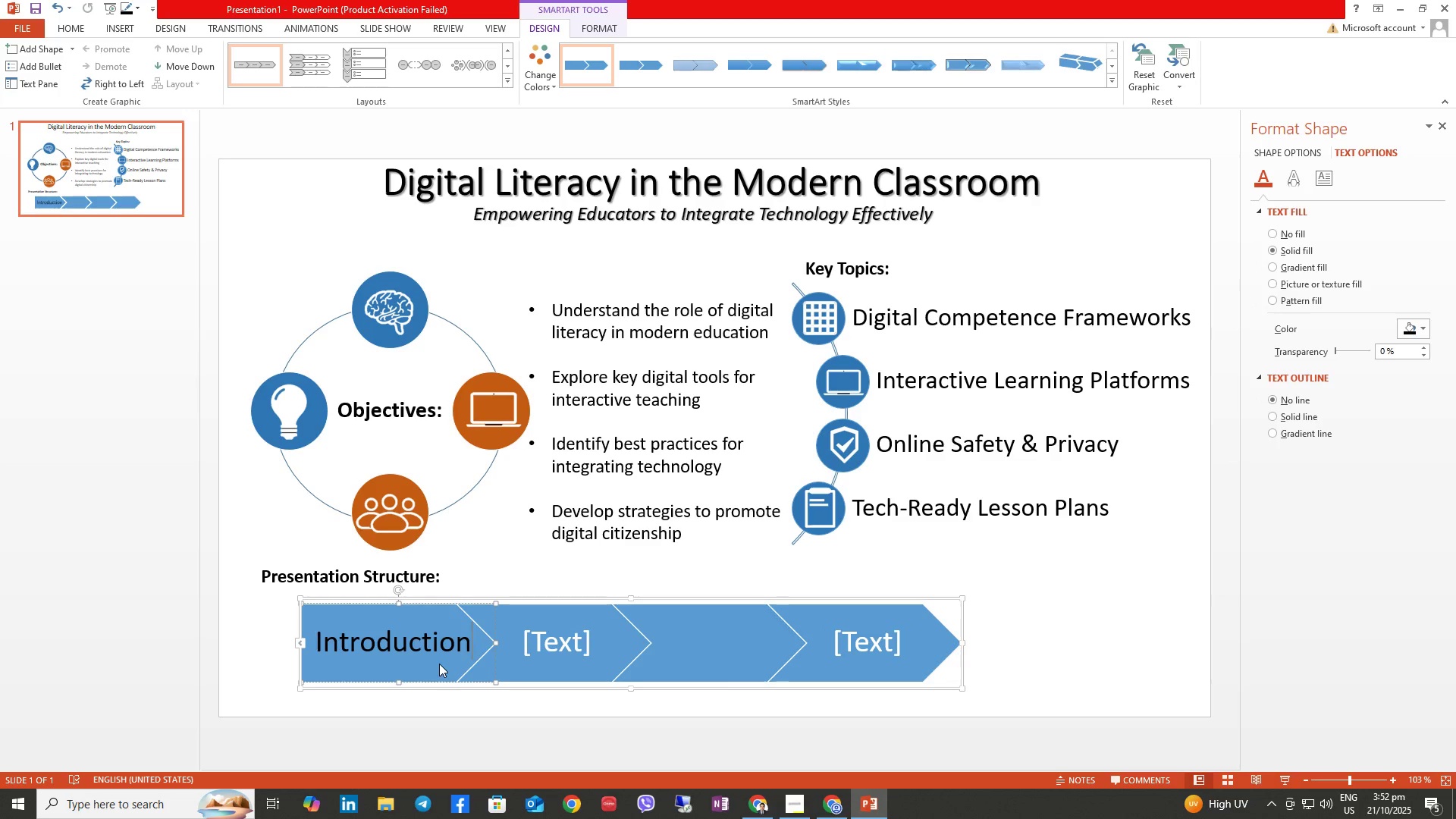 
key(Enter)
 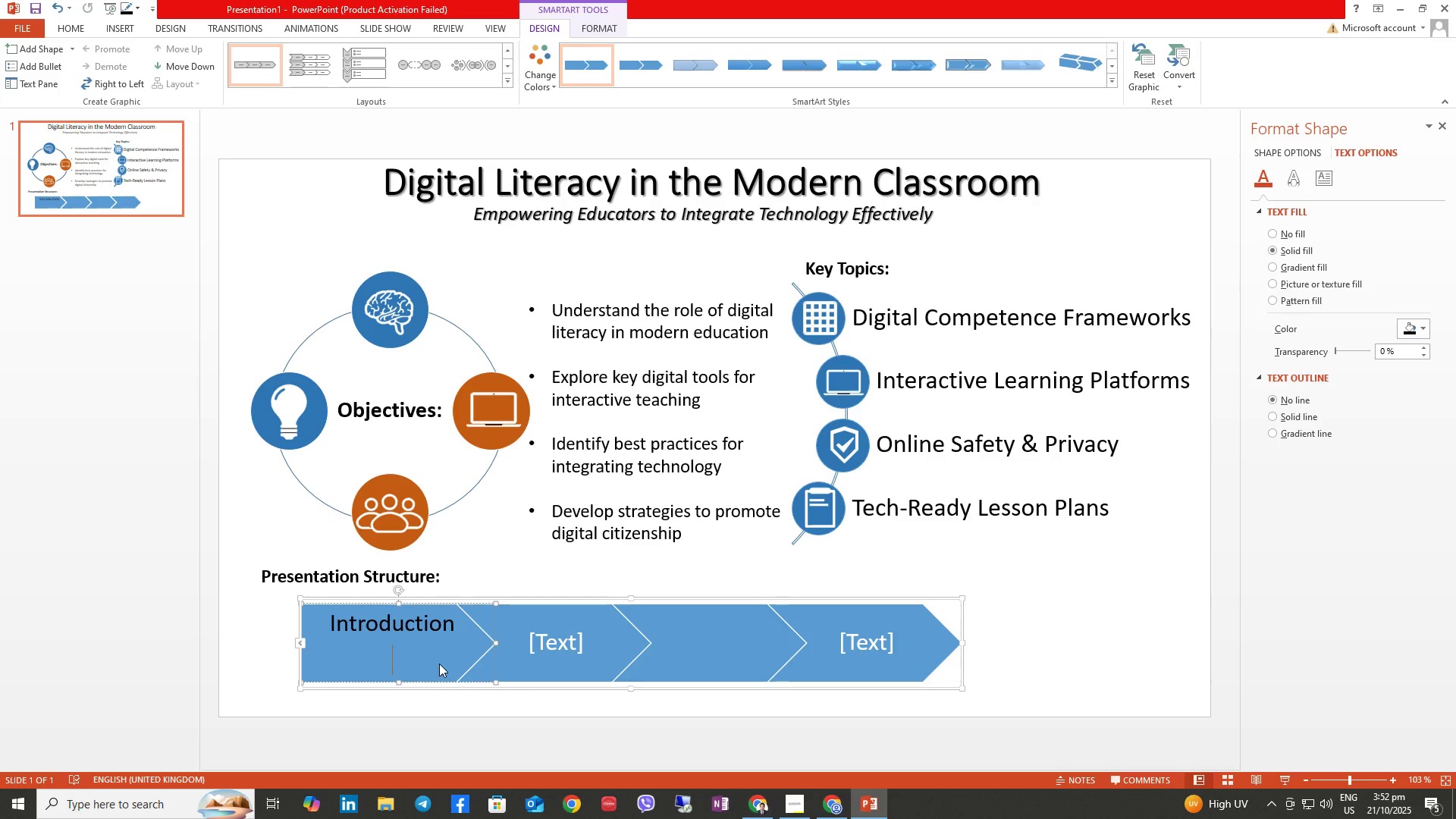 
type(10 min)
 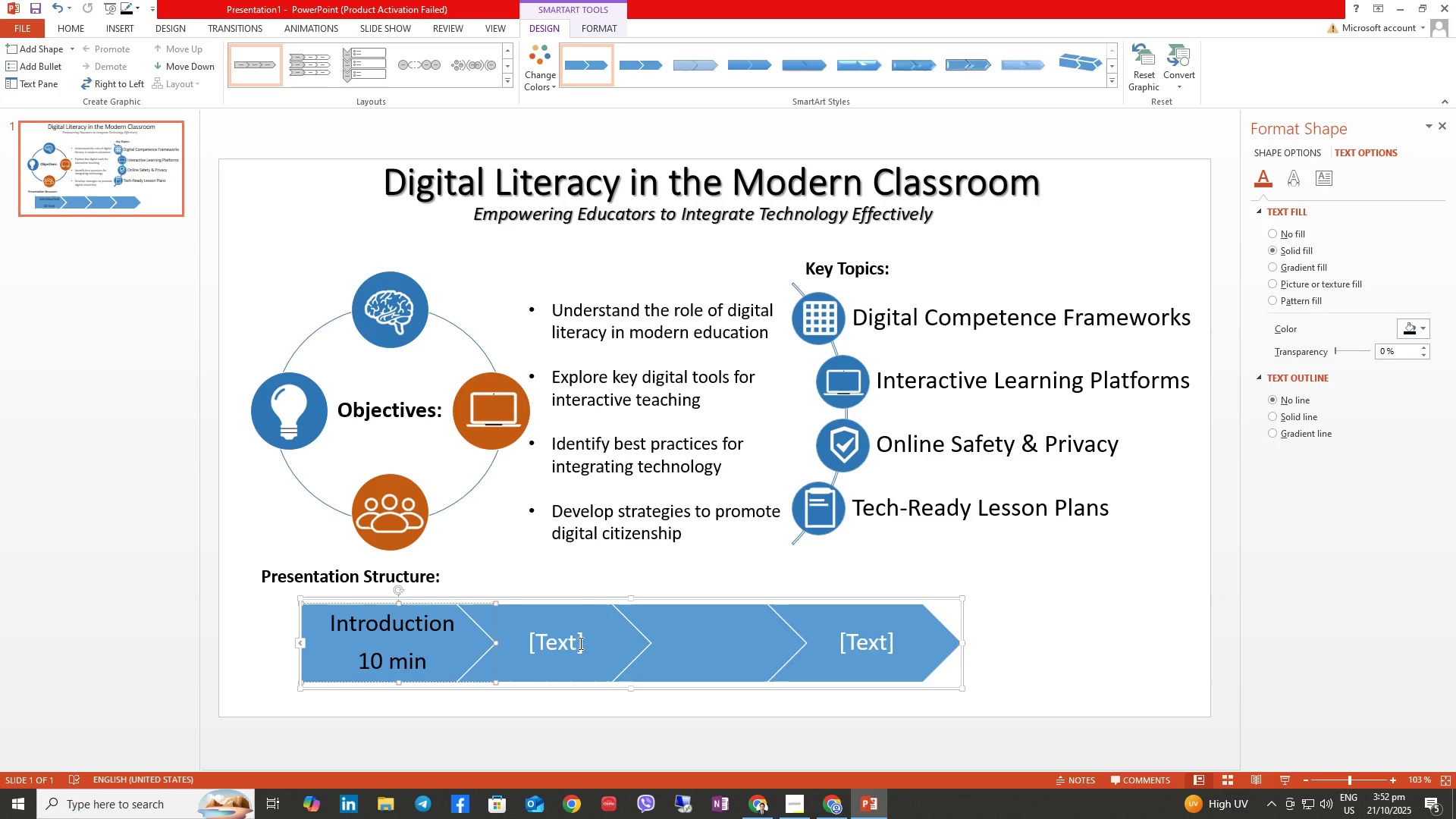 
left_click([579, 630])
 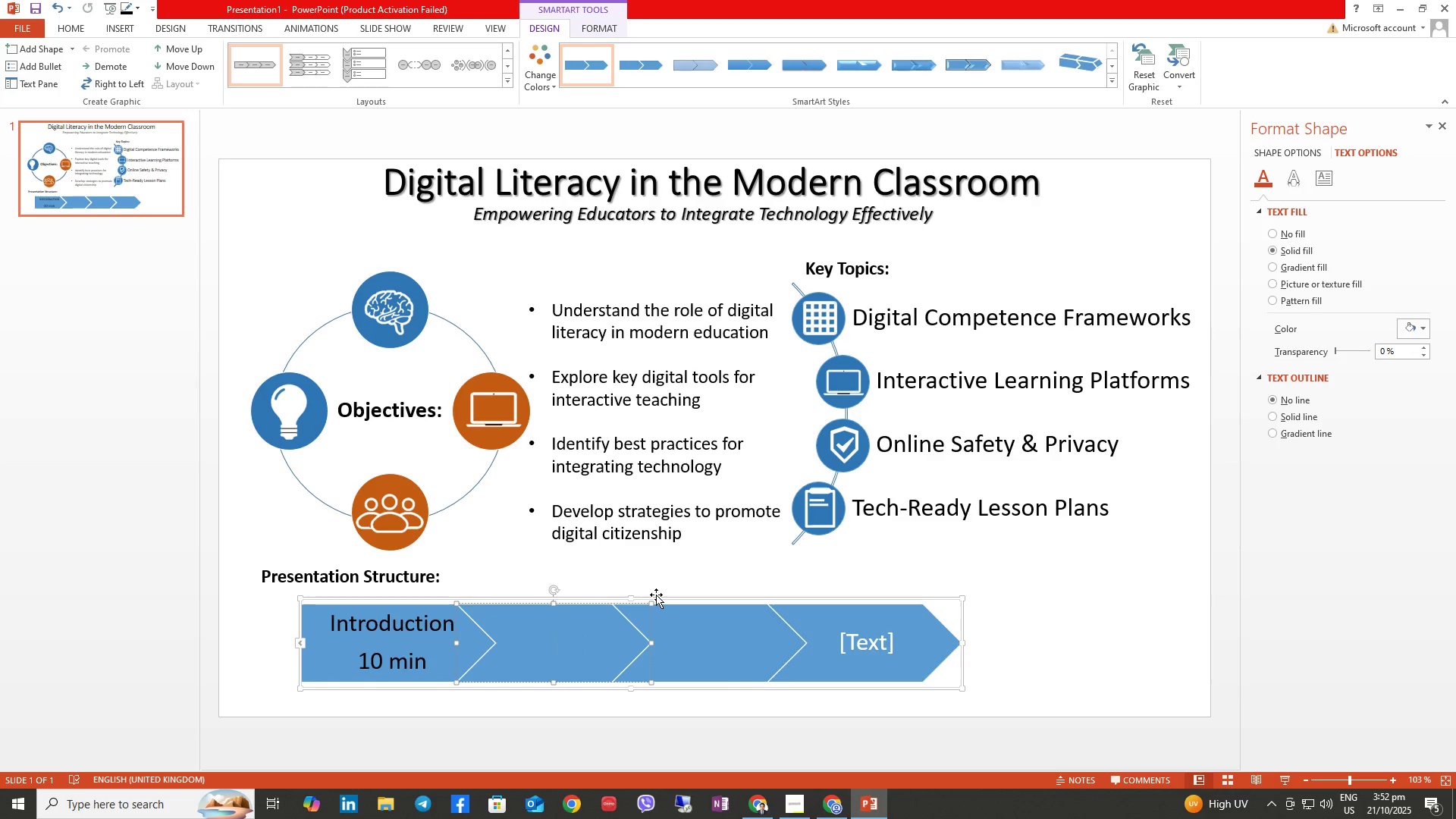 
left_click([657, 595])
 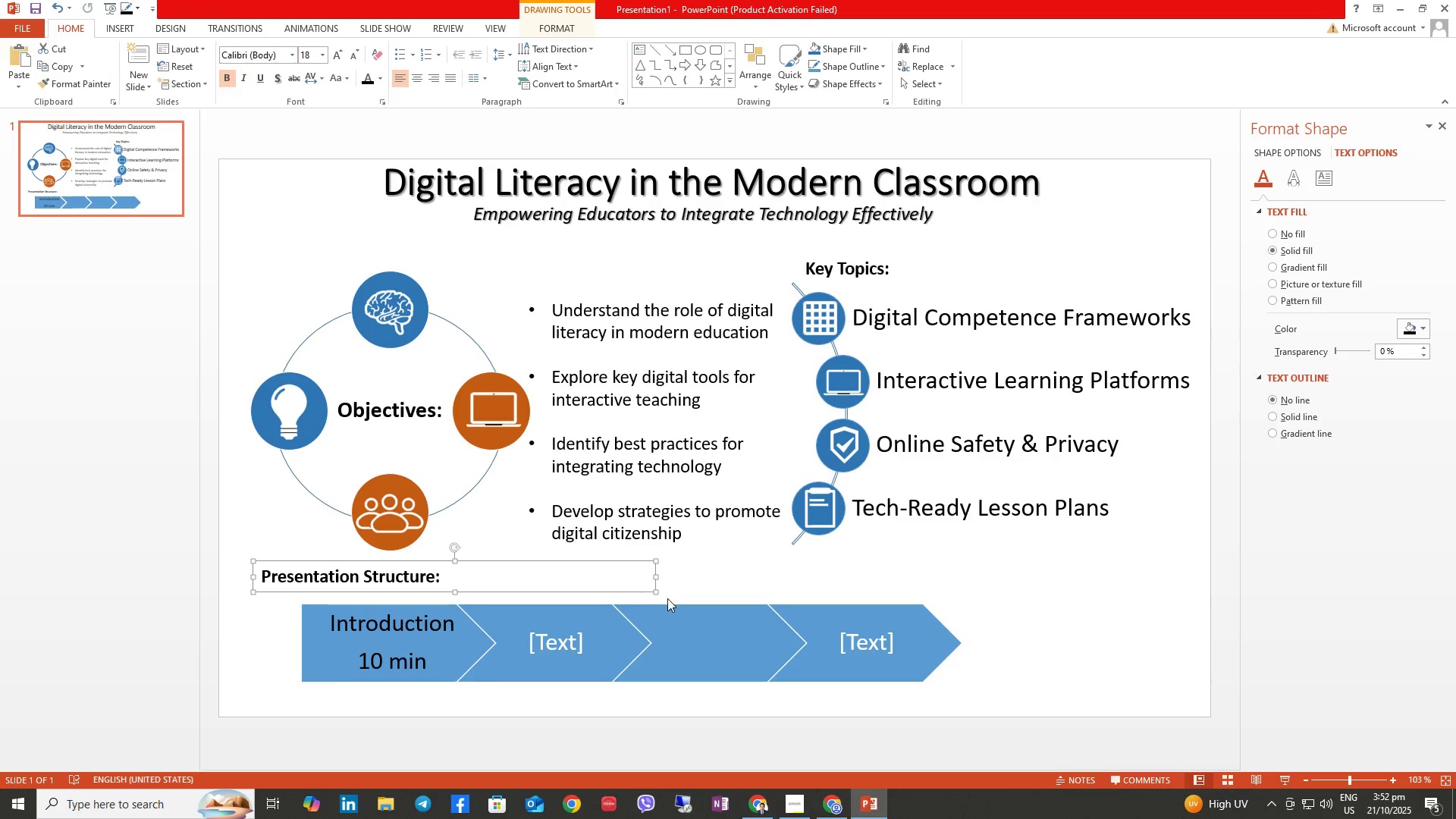 
left_click([667, 599])
 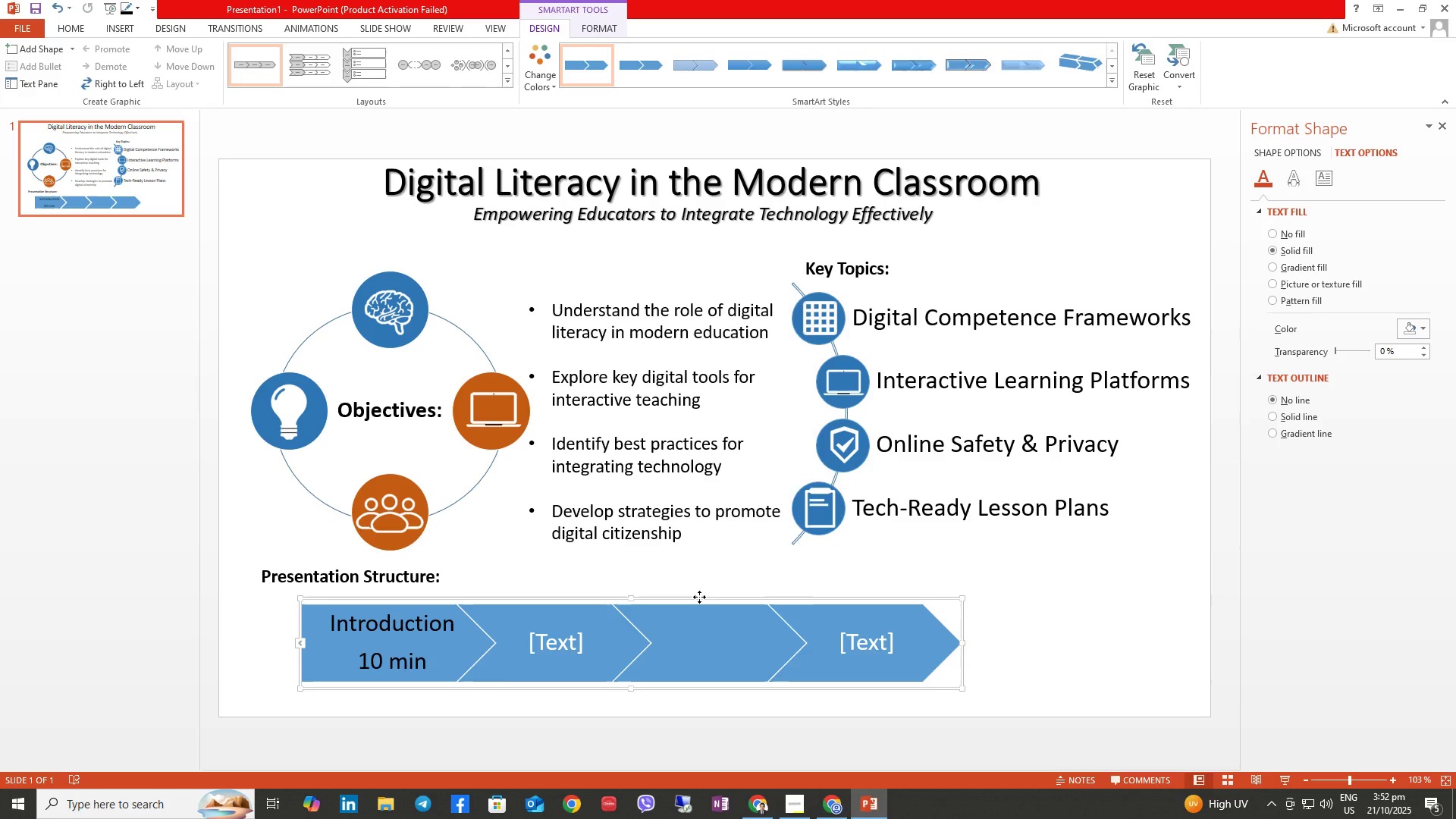 
right_click([699, 597])
 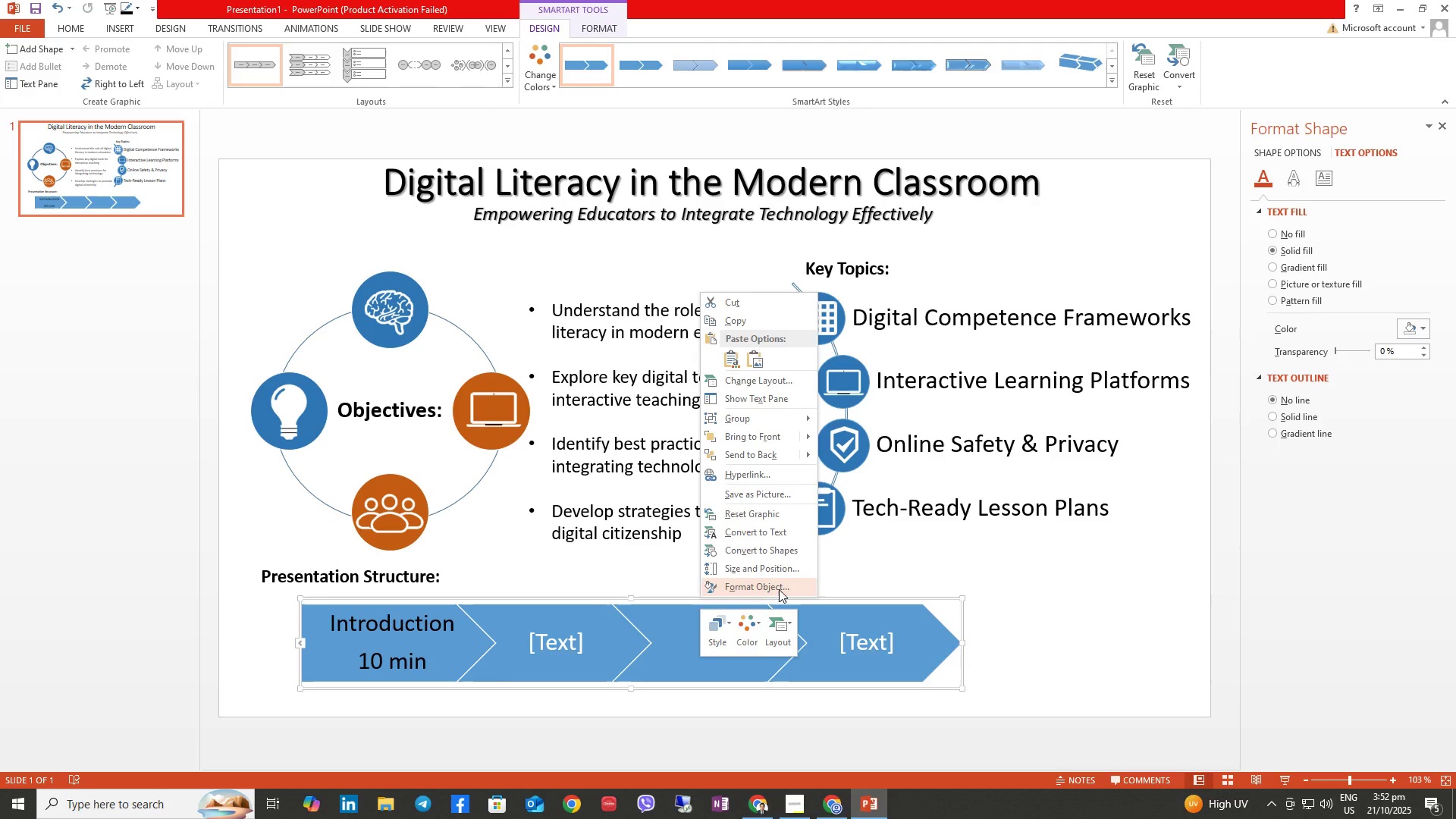 
left_click([779, 589])
 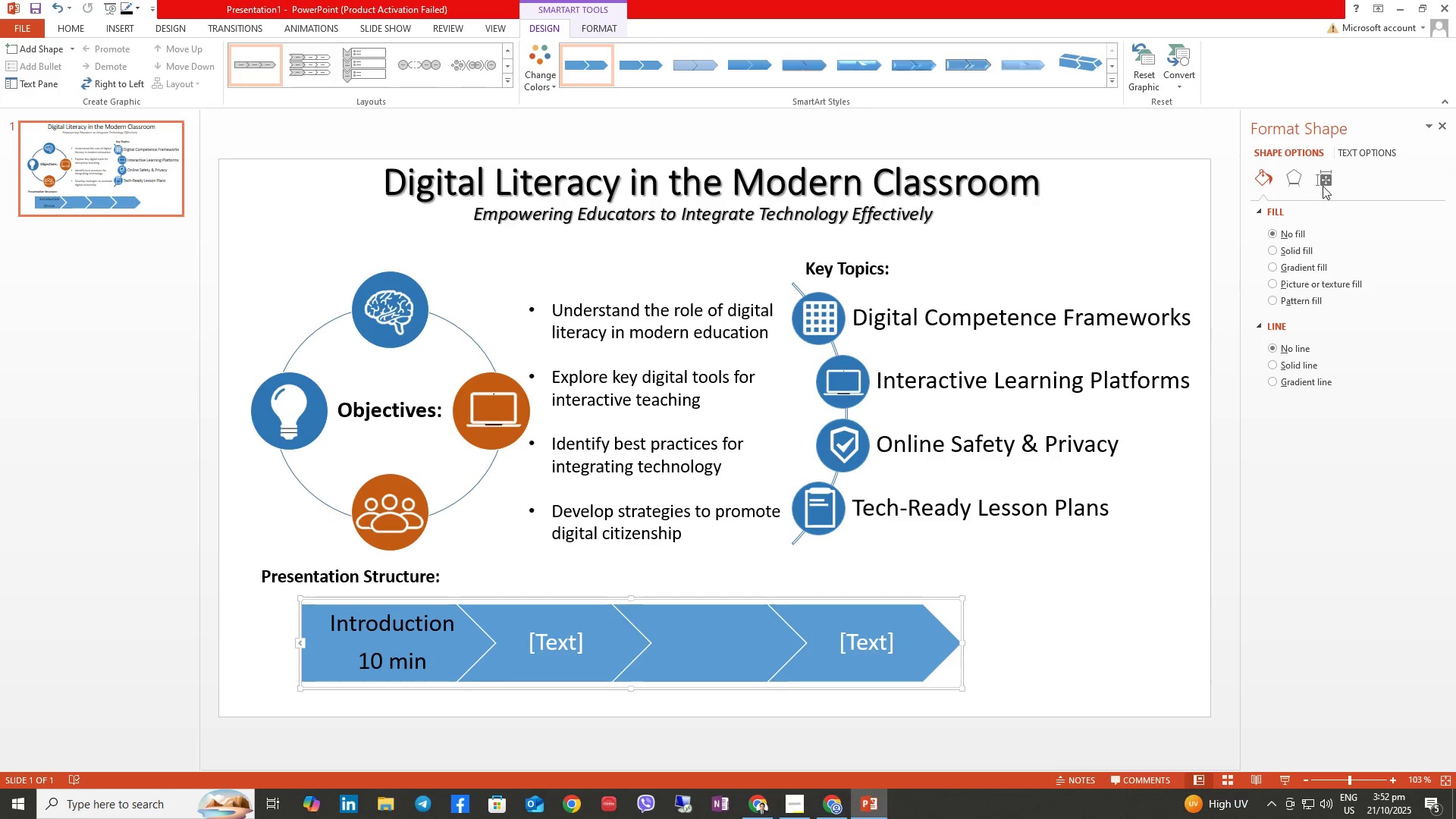 
left_click([1350, 151])
 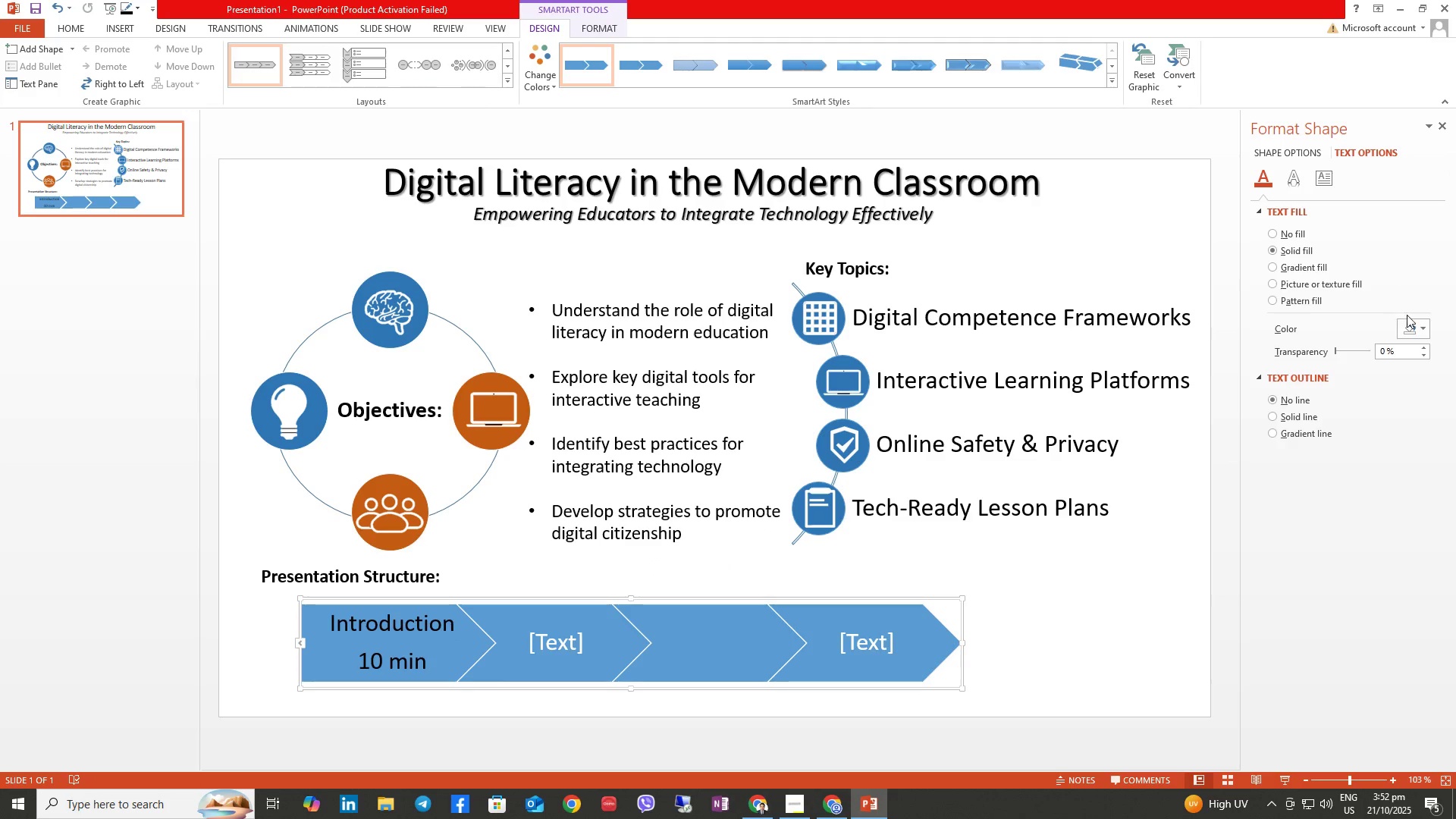 
left_click([1415, 325])
 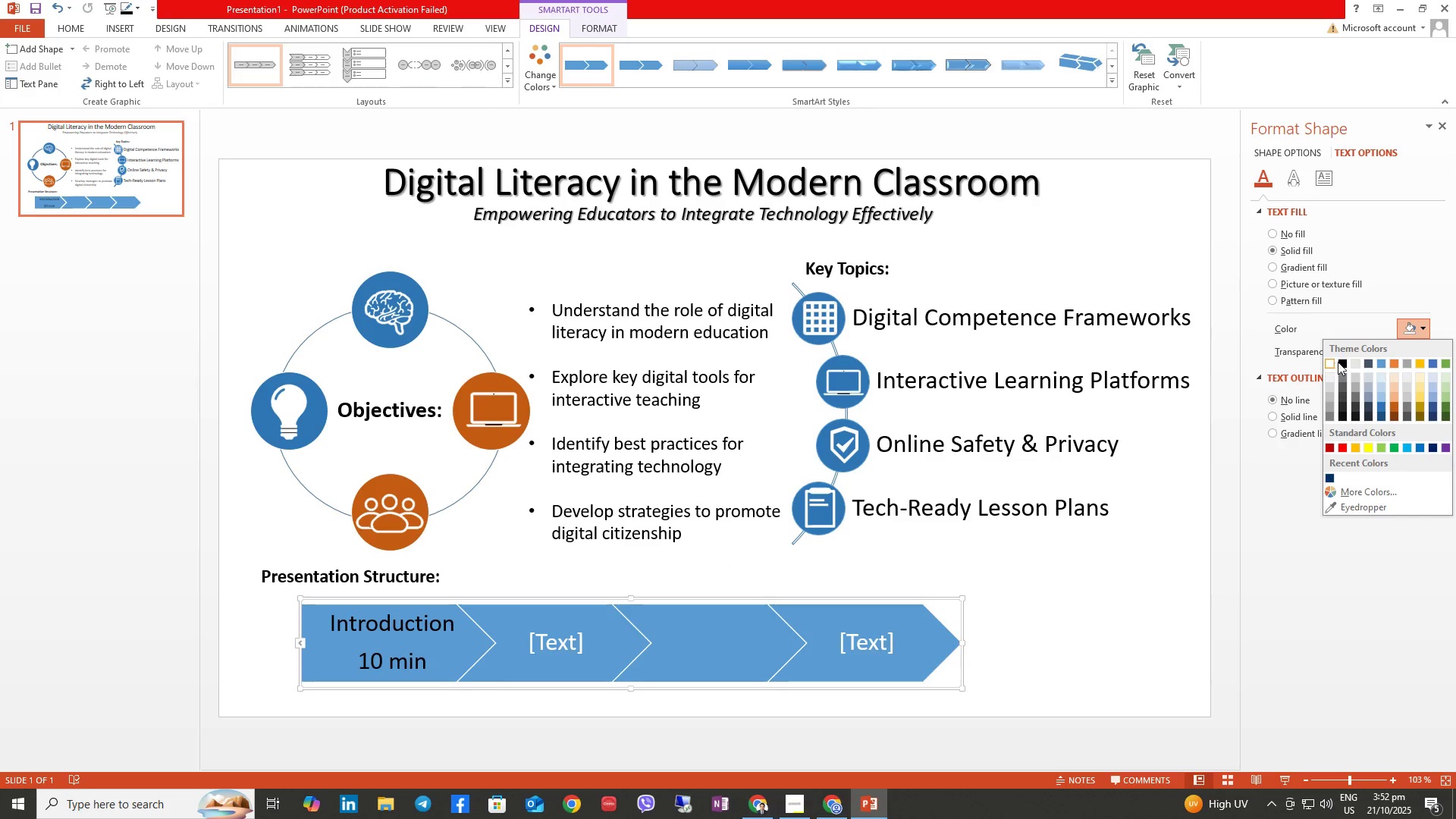 
left_click([1343, 363])
 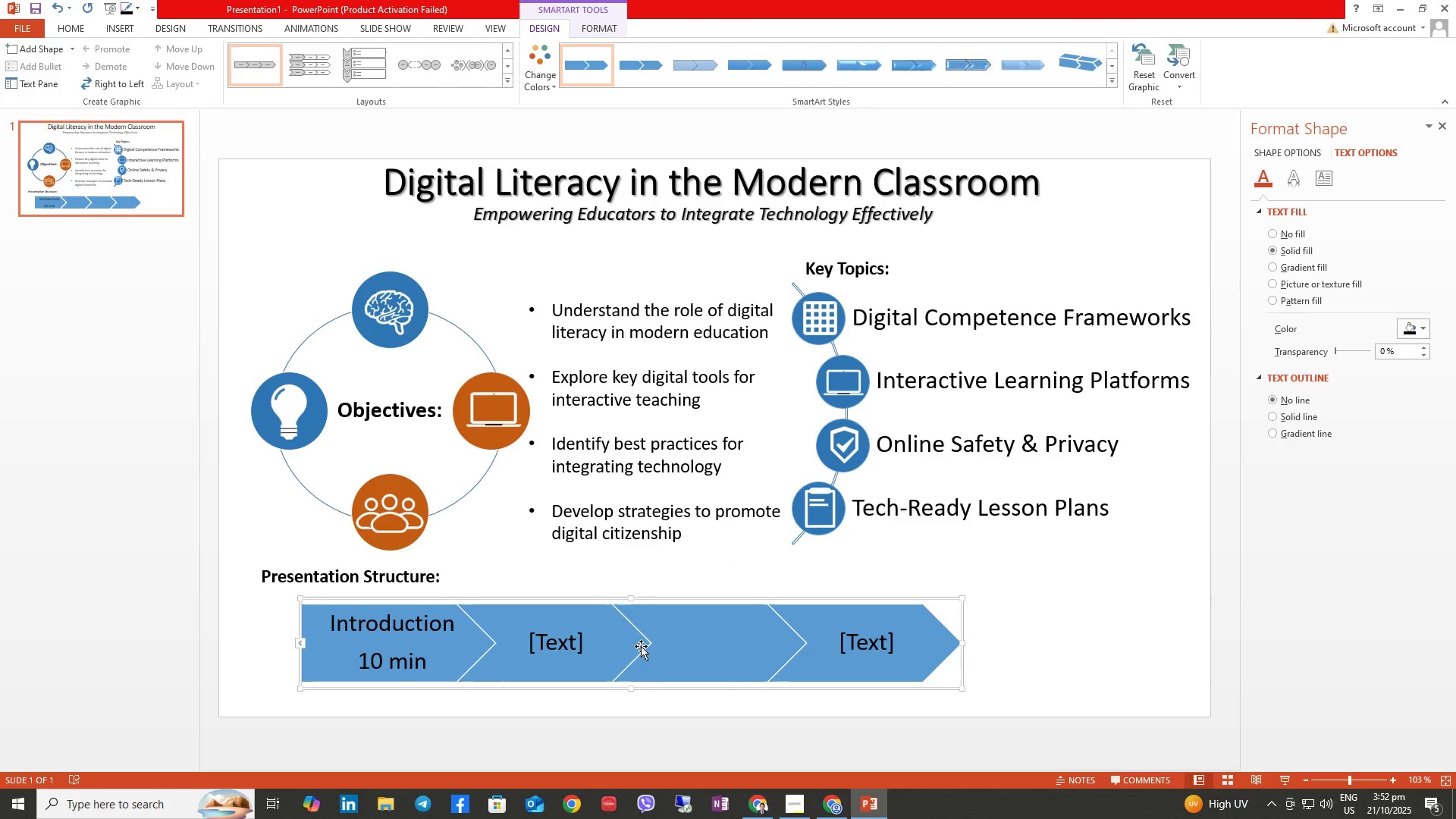 
left_click([567, 654])
 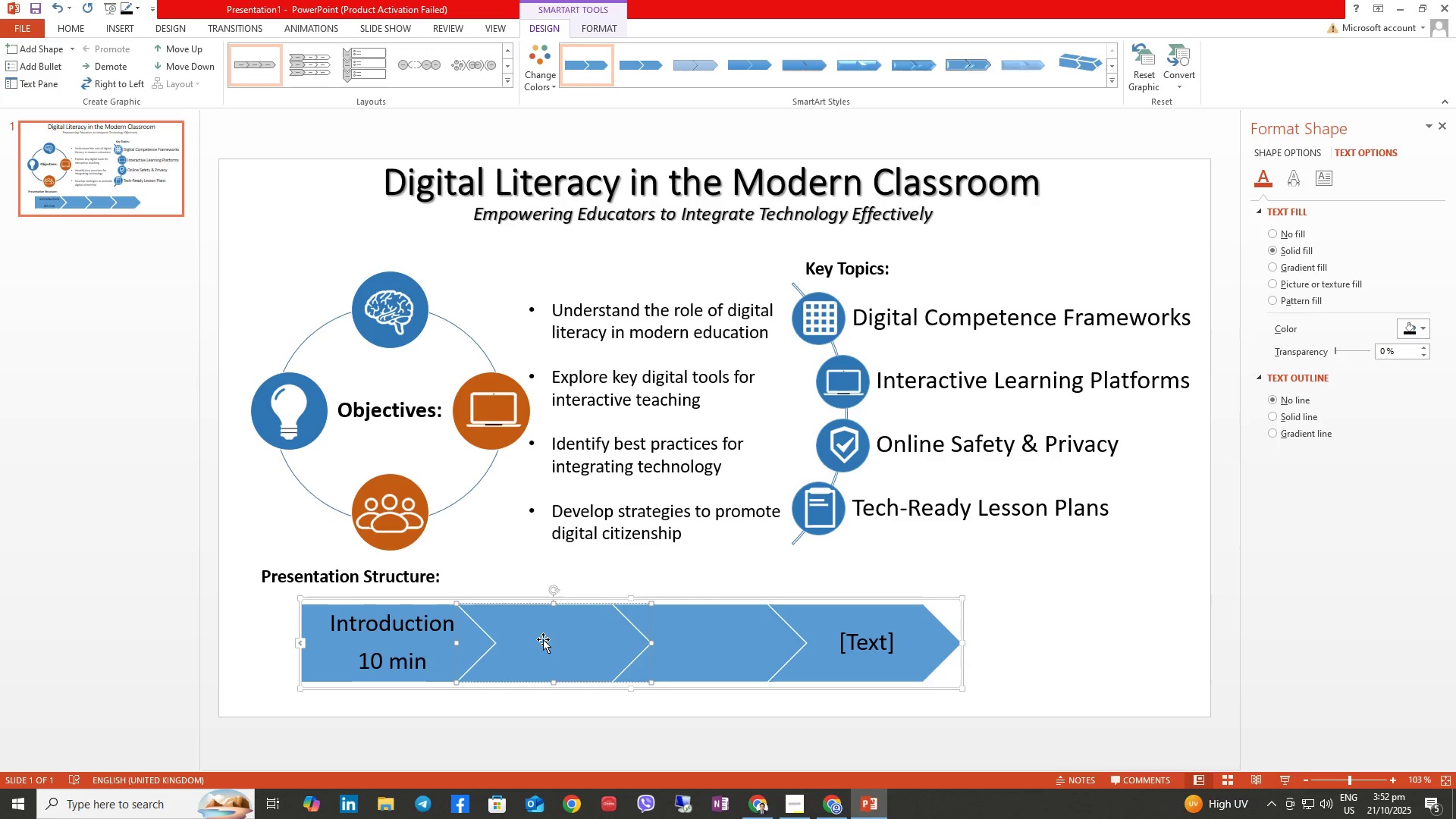 
type(Interactive Demo)
 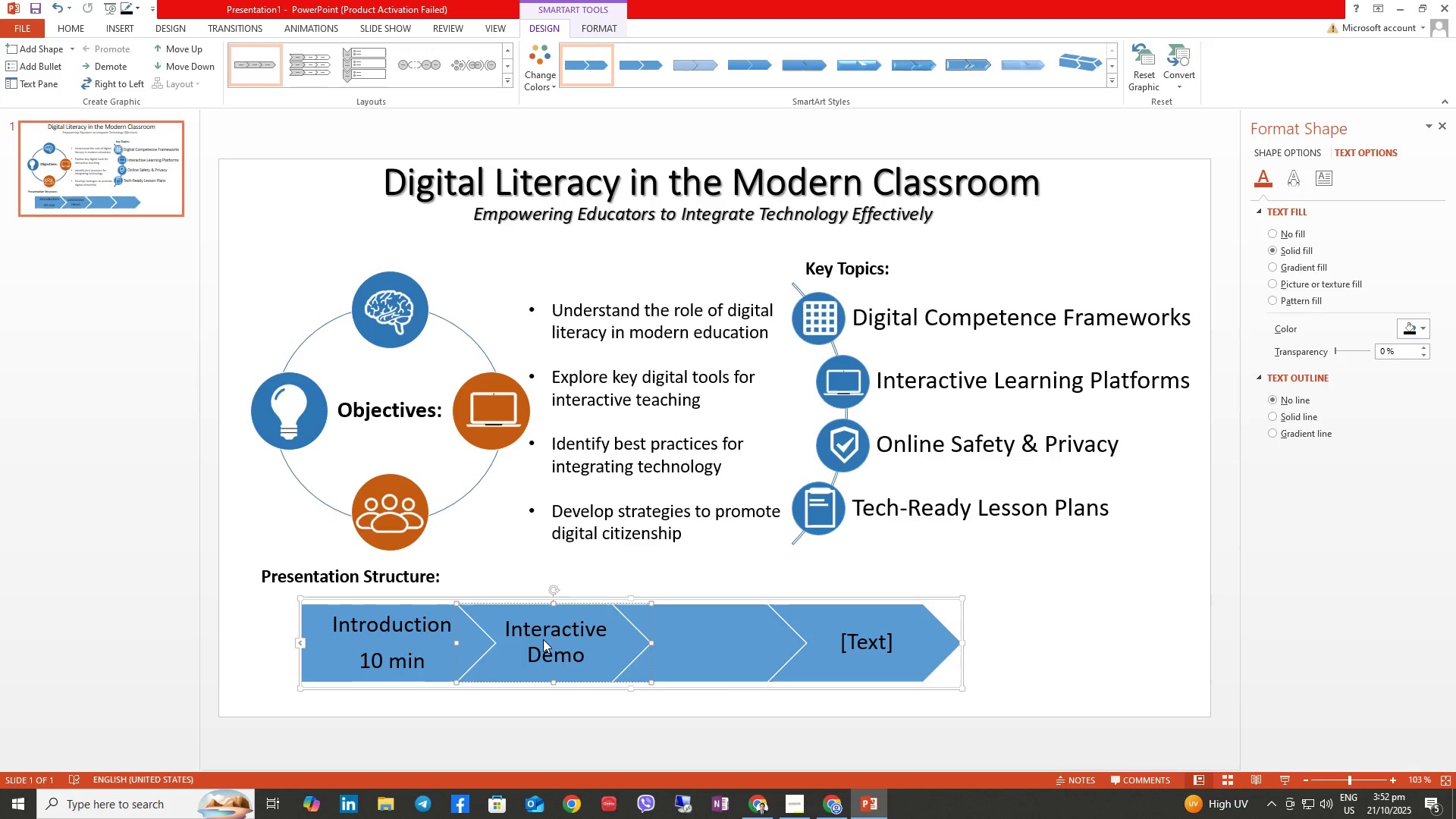 
key(Enter)
 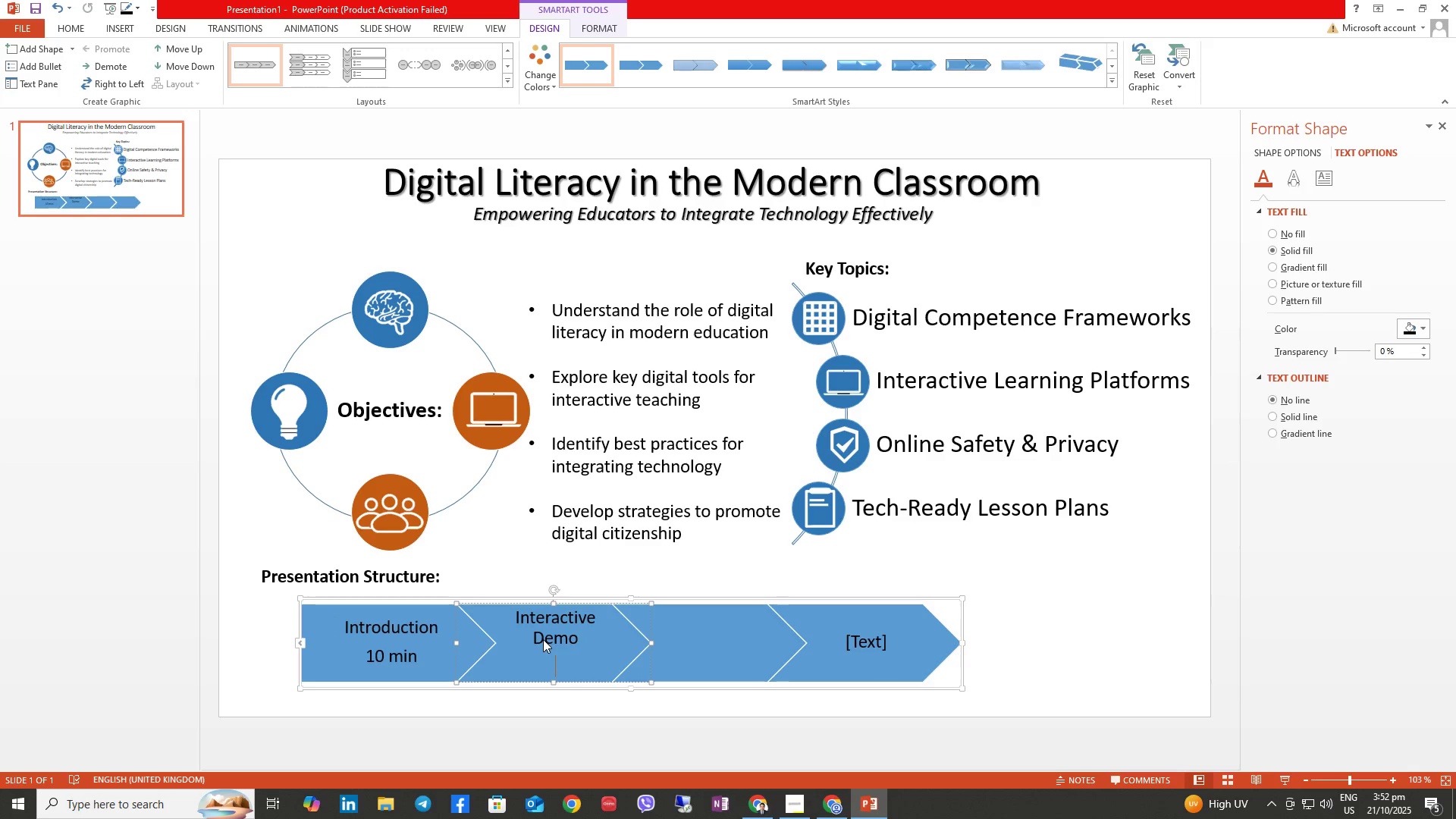 
type(20 min)
 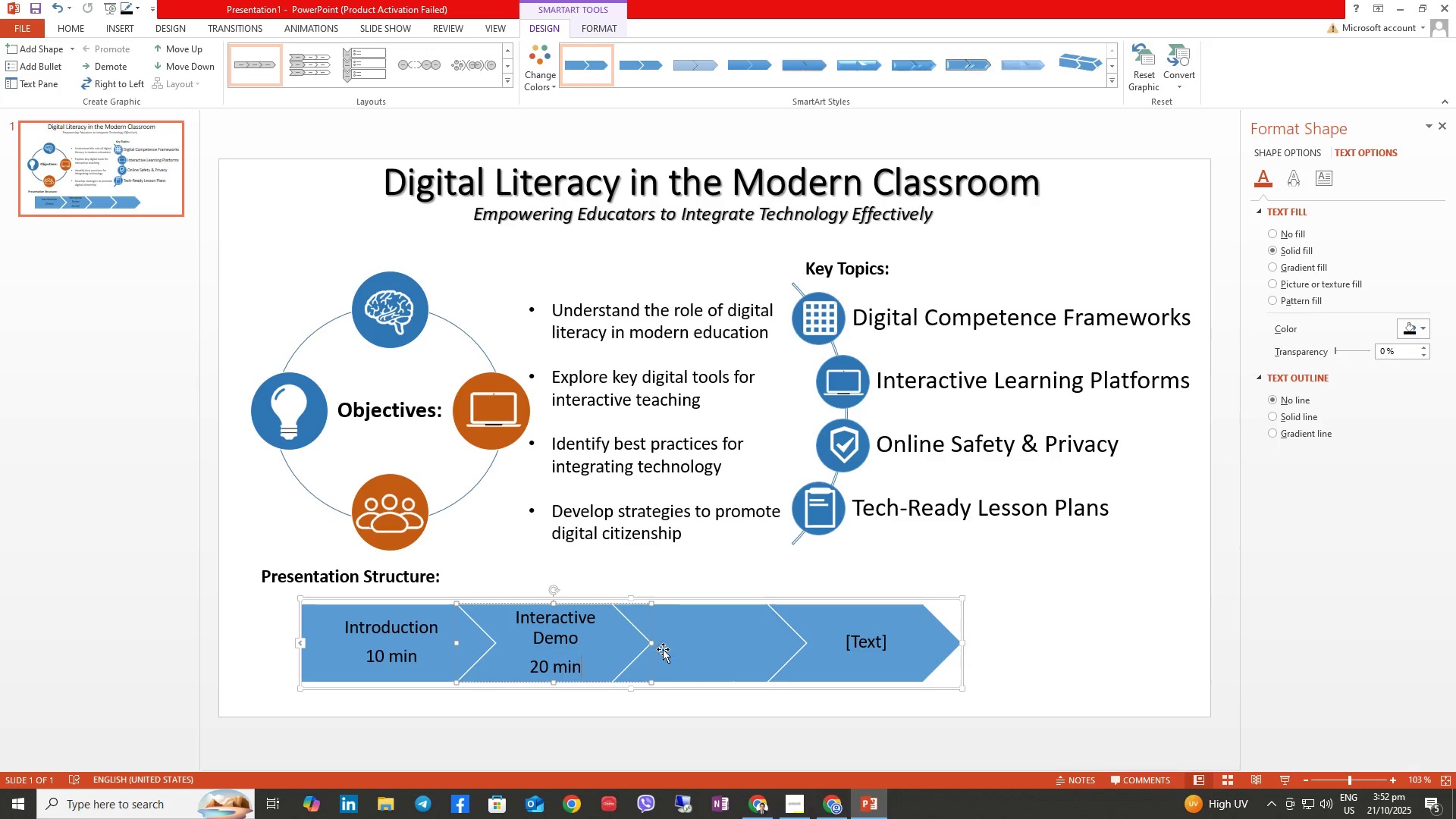 
left_click([655, 625])
 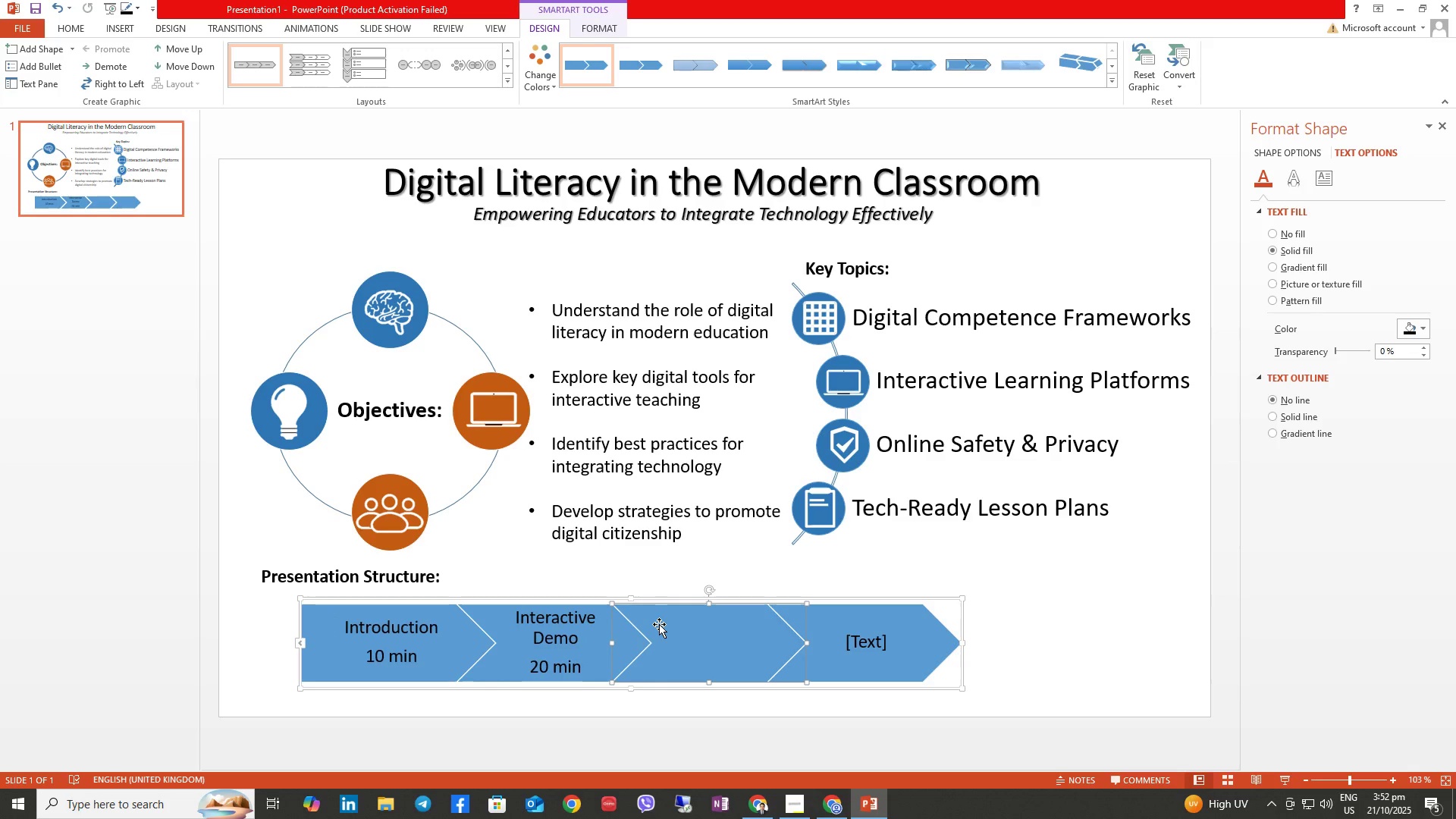 
type(GROUP Activity )
 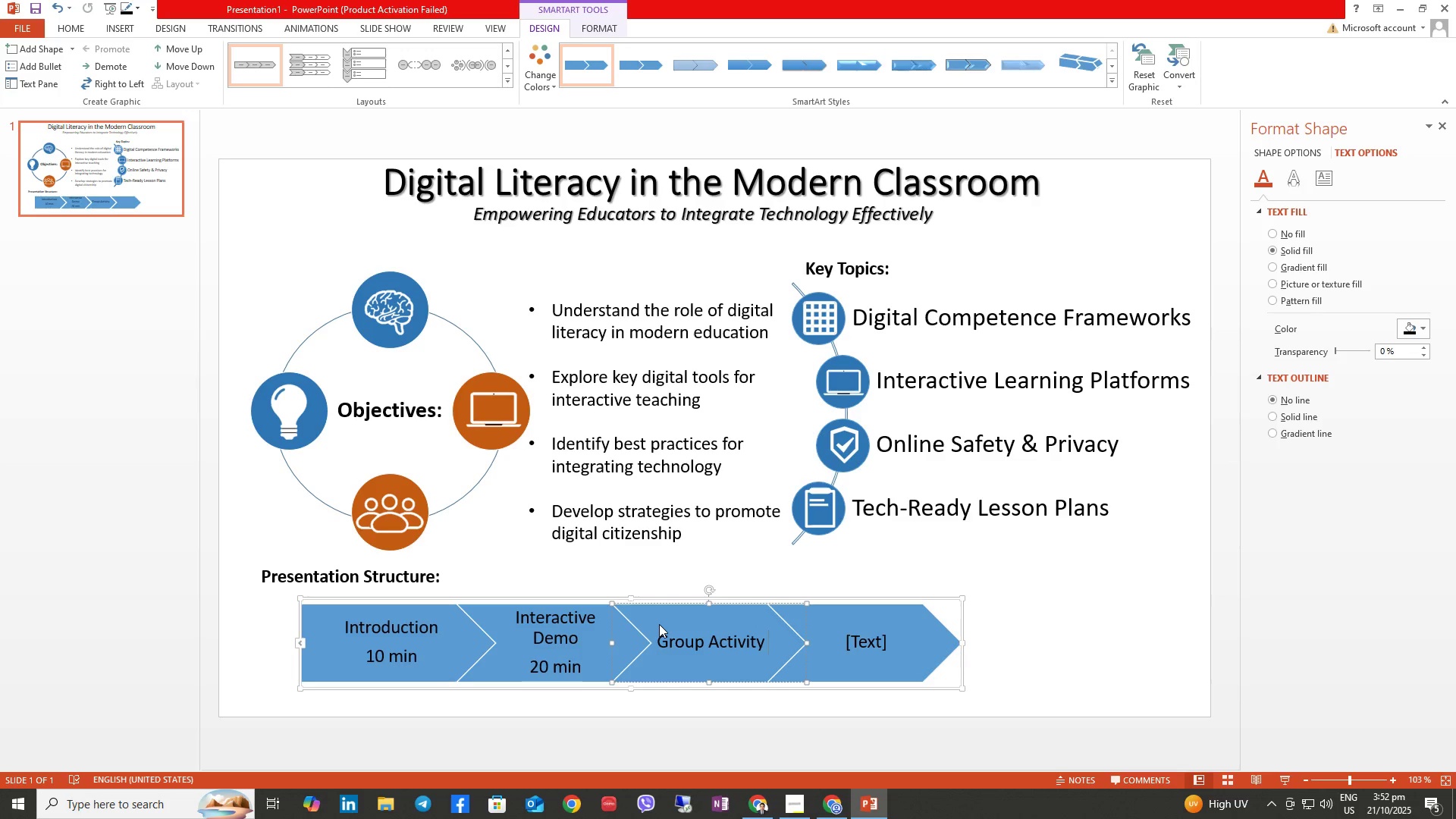 
key(Enter)
 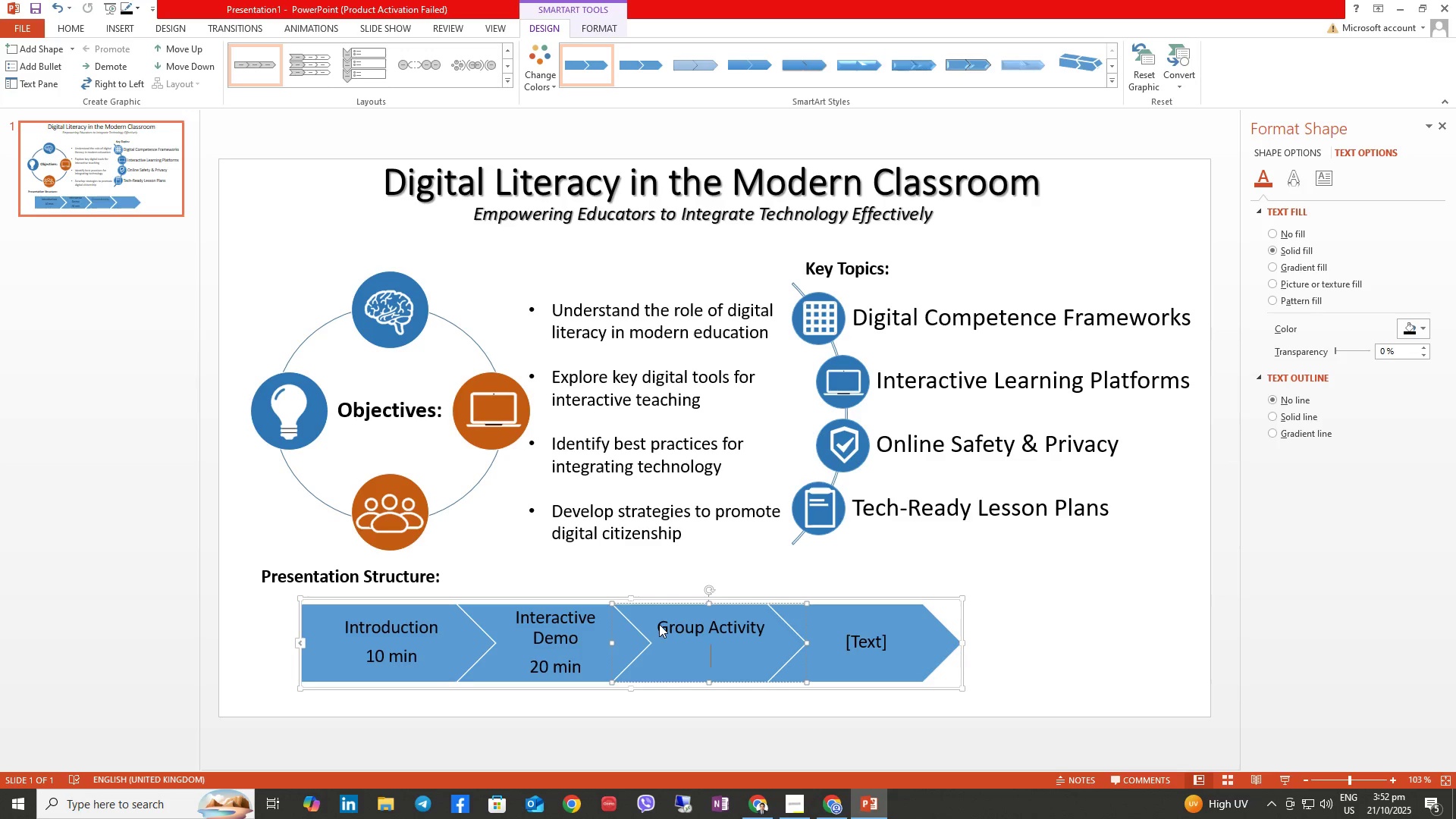 
type(20 min)
key(Tab)
key(Backspace)
 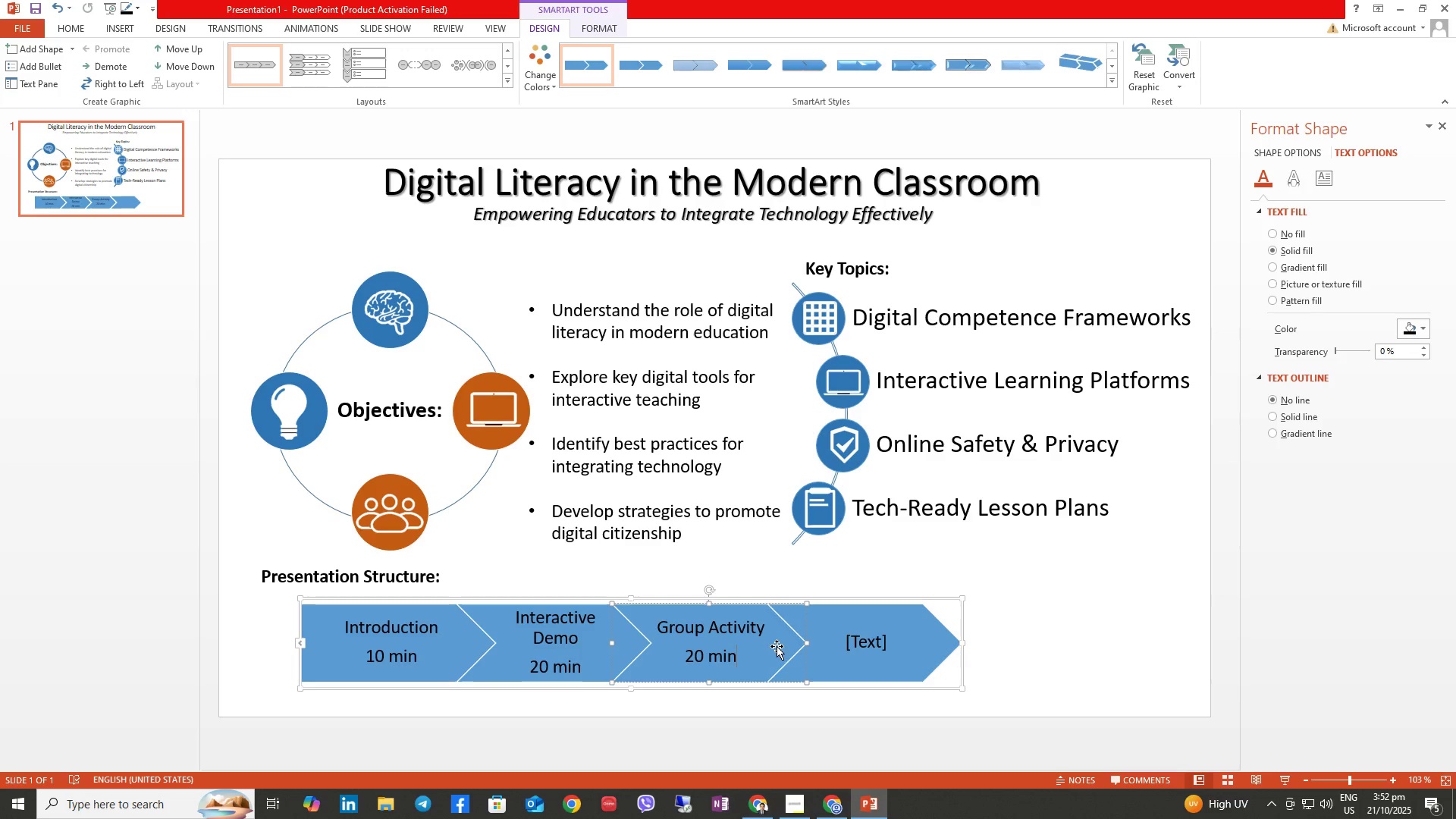 
left_click([866, 628])
 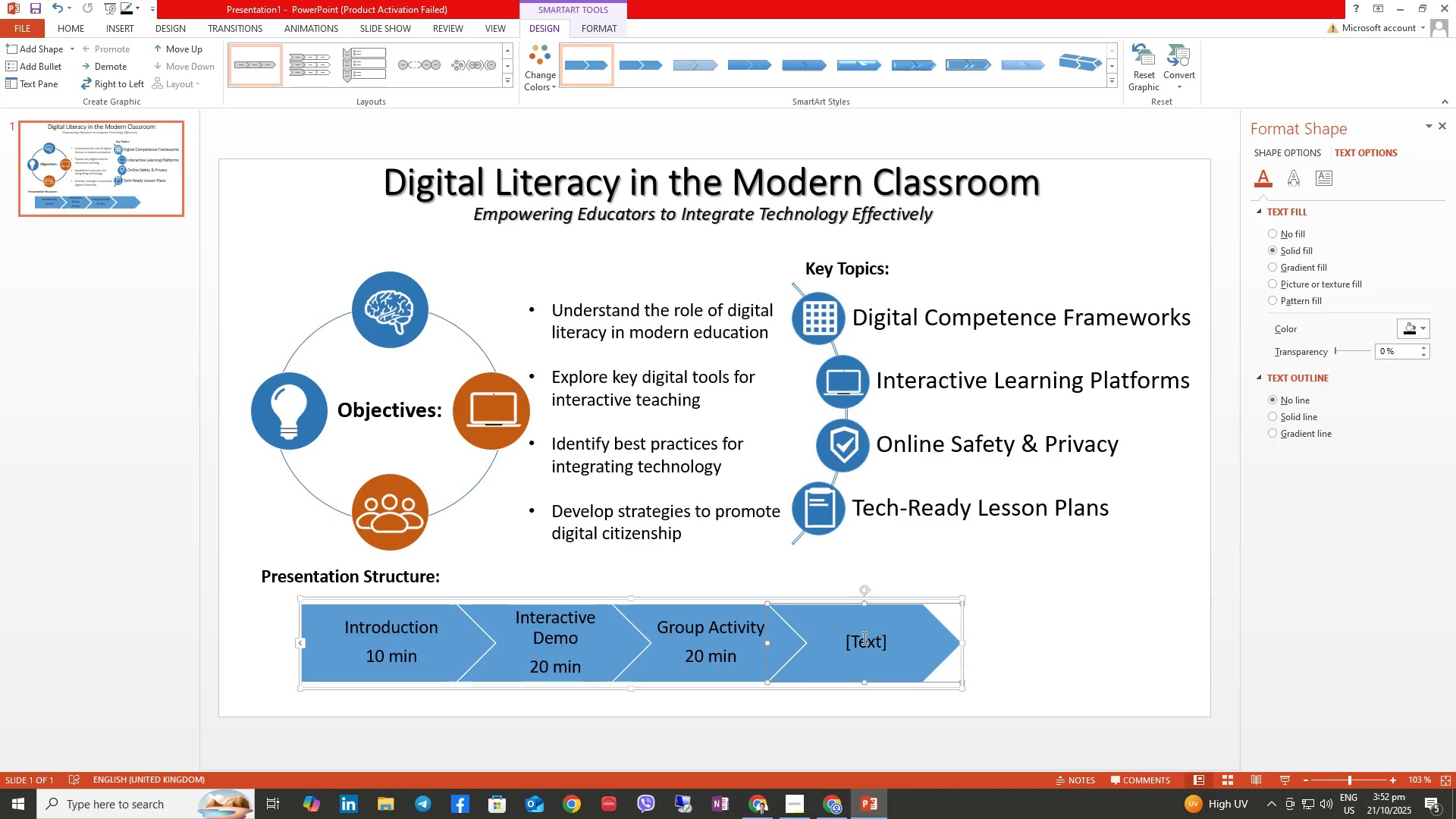 
type(Q&A )
key(Backspace)
type(/ WRAP)
key(Backspace)
key(Backspace)
key(Backspace)
key(Backspace)
type(Wrap-up)
 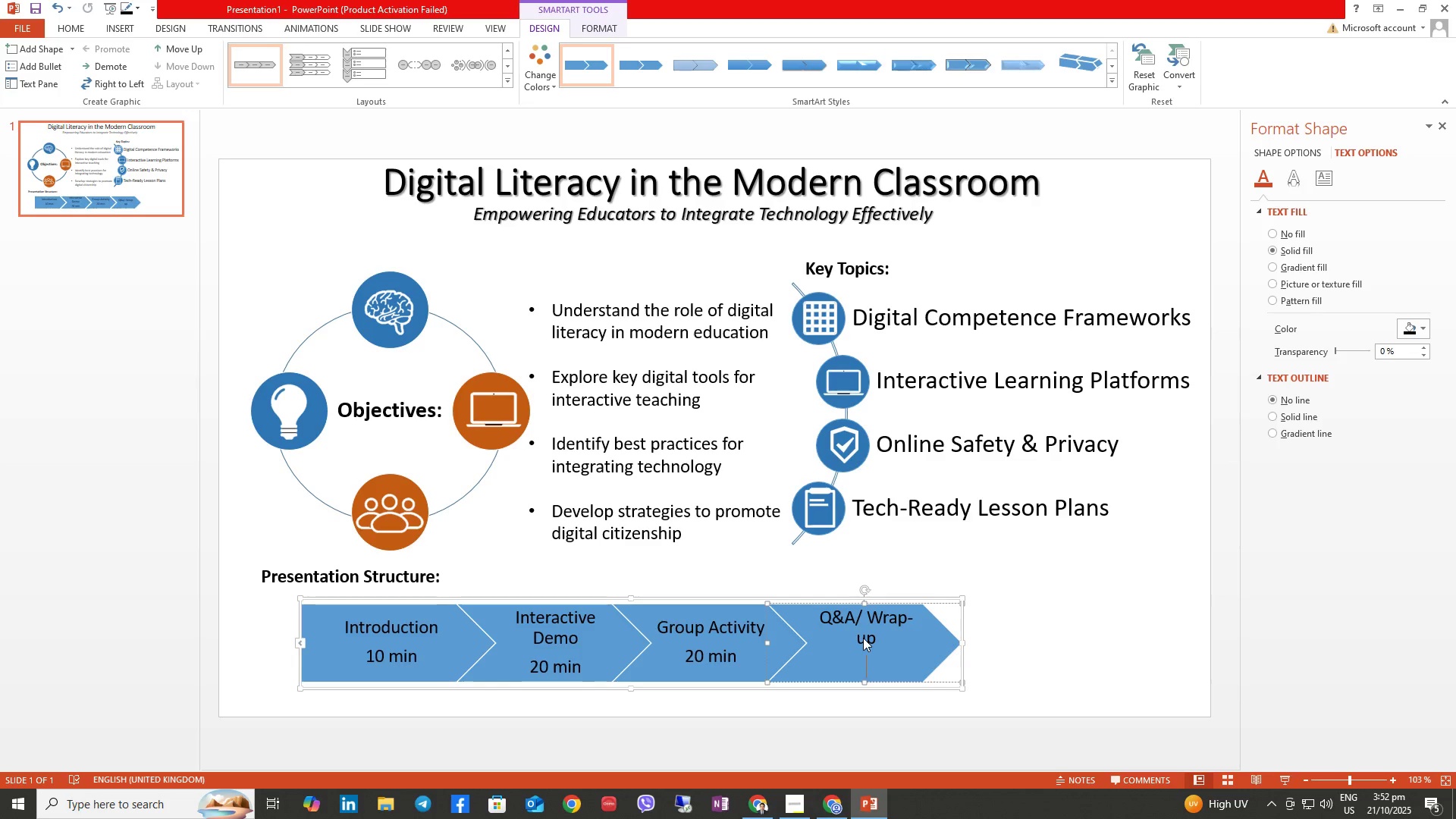 
 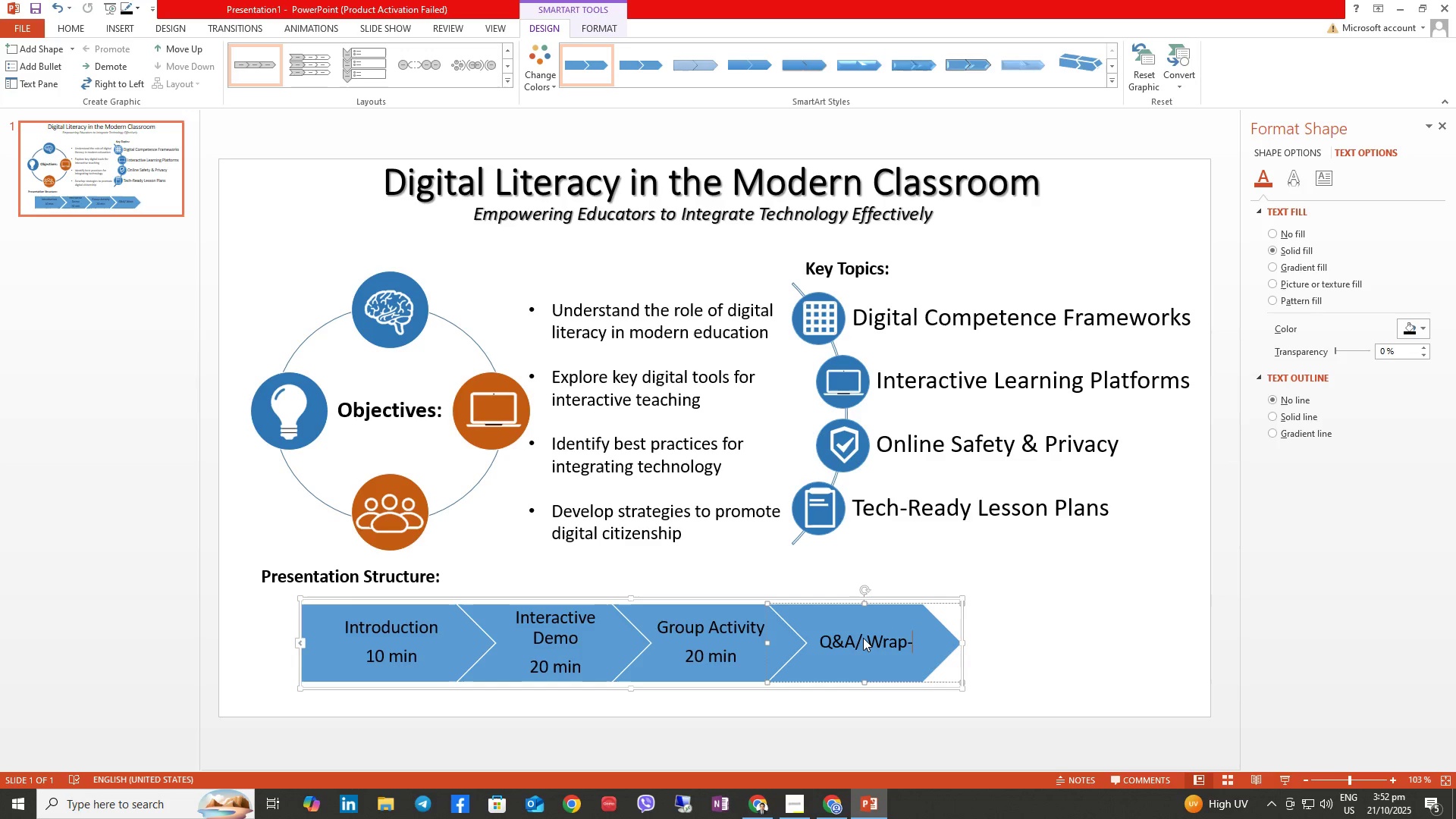 
key(Enter)
 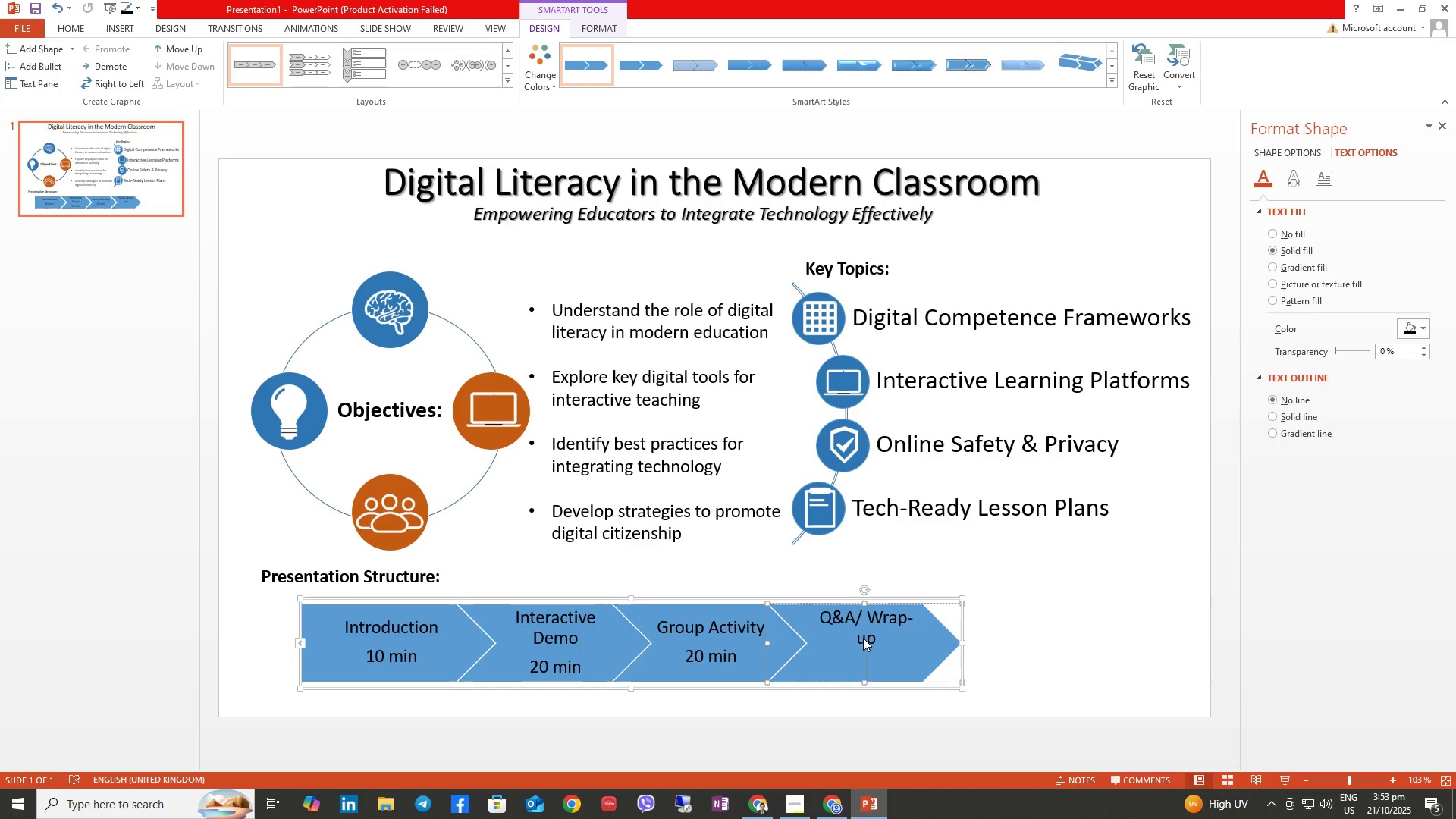 
type(10 min)
 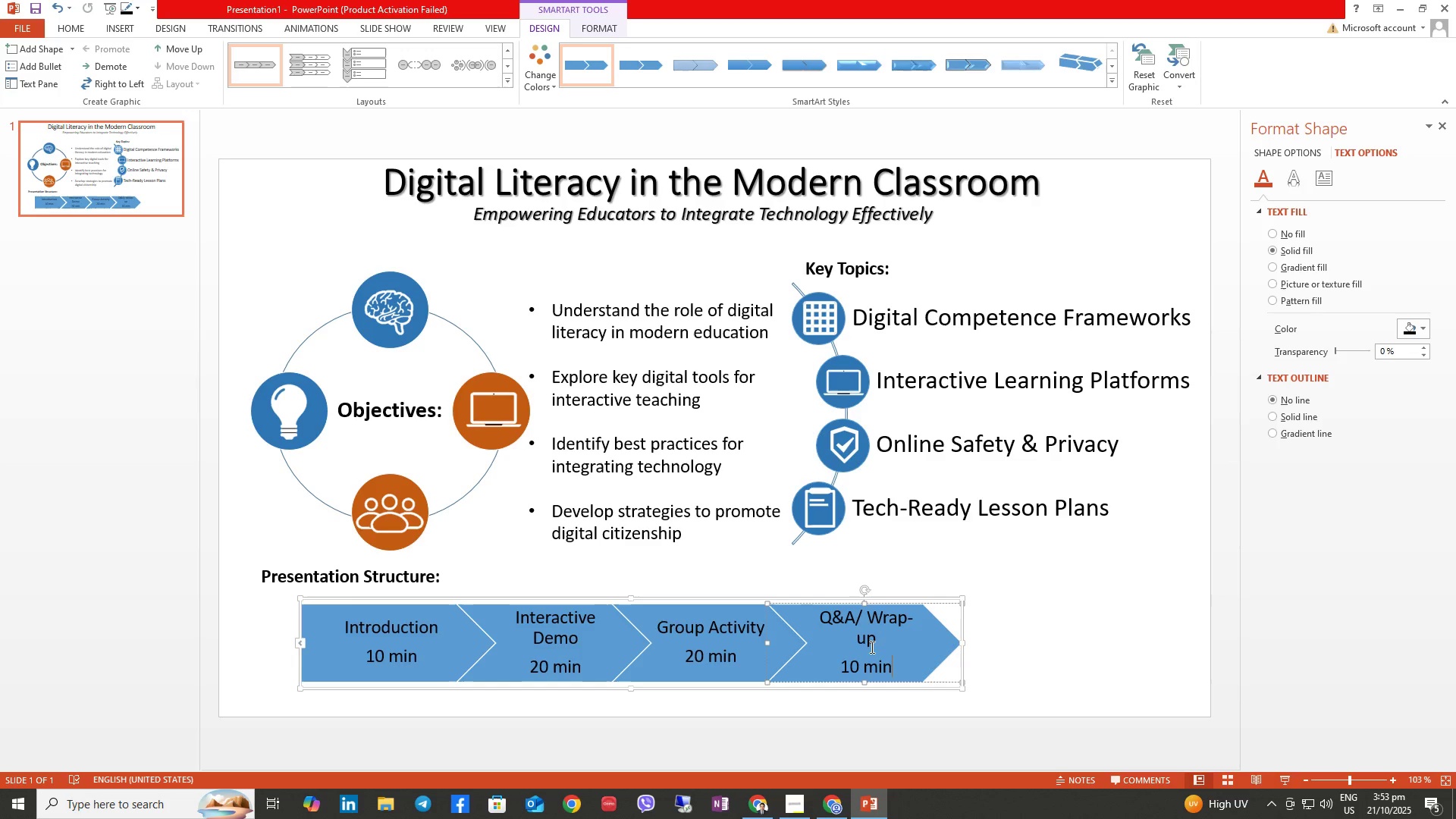 
left_click([881, 642])
 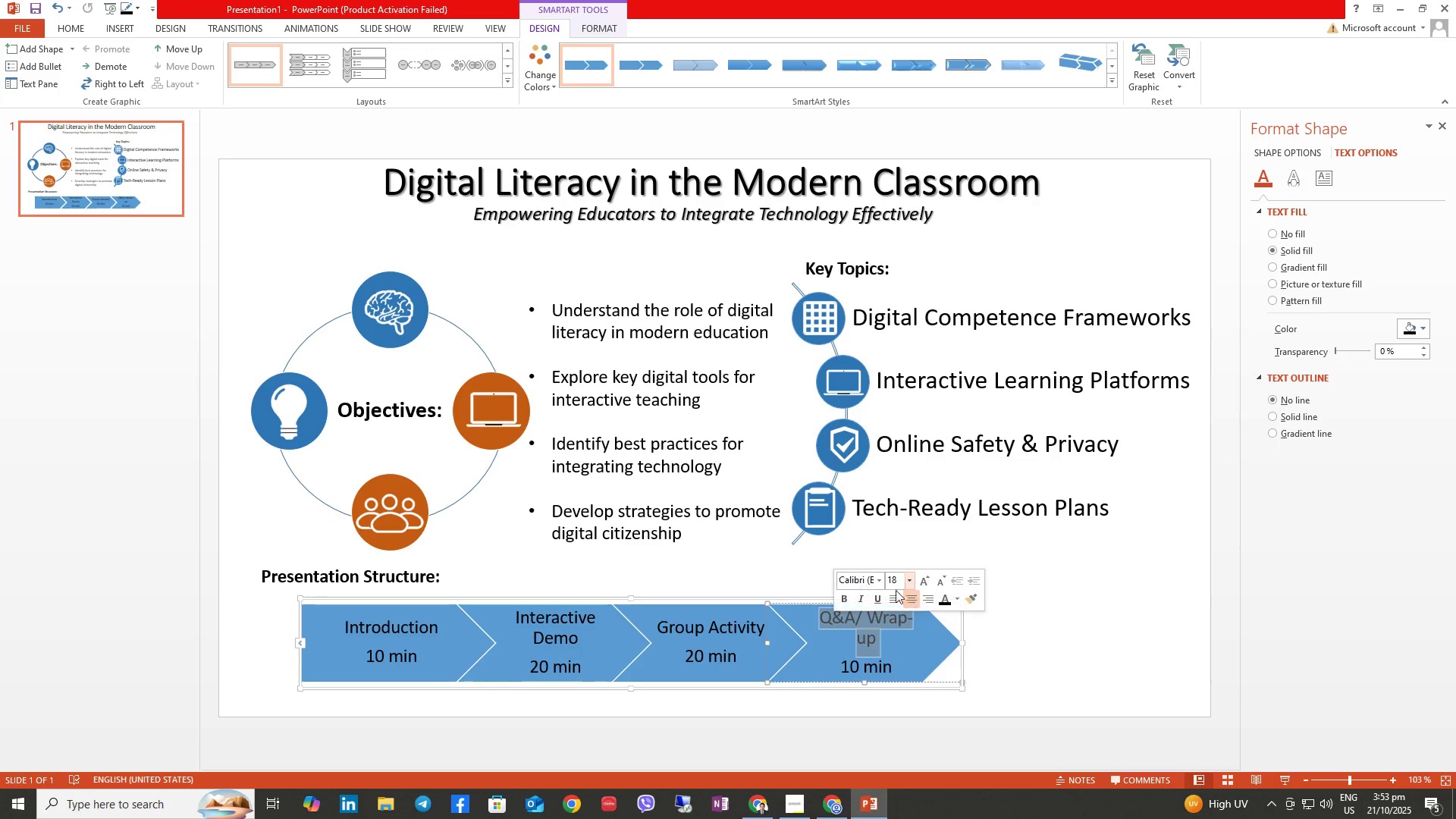 
left_click([896, 582])
 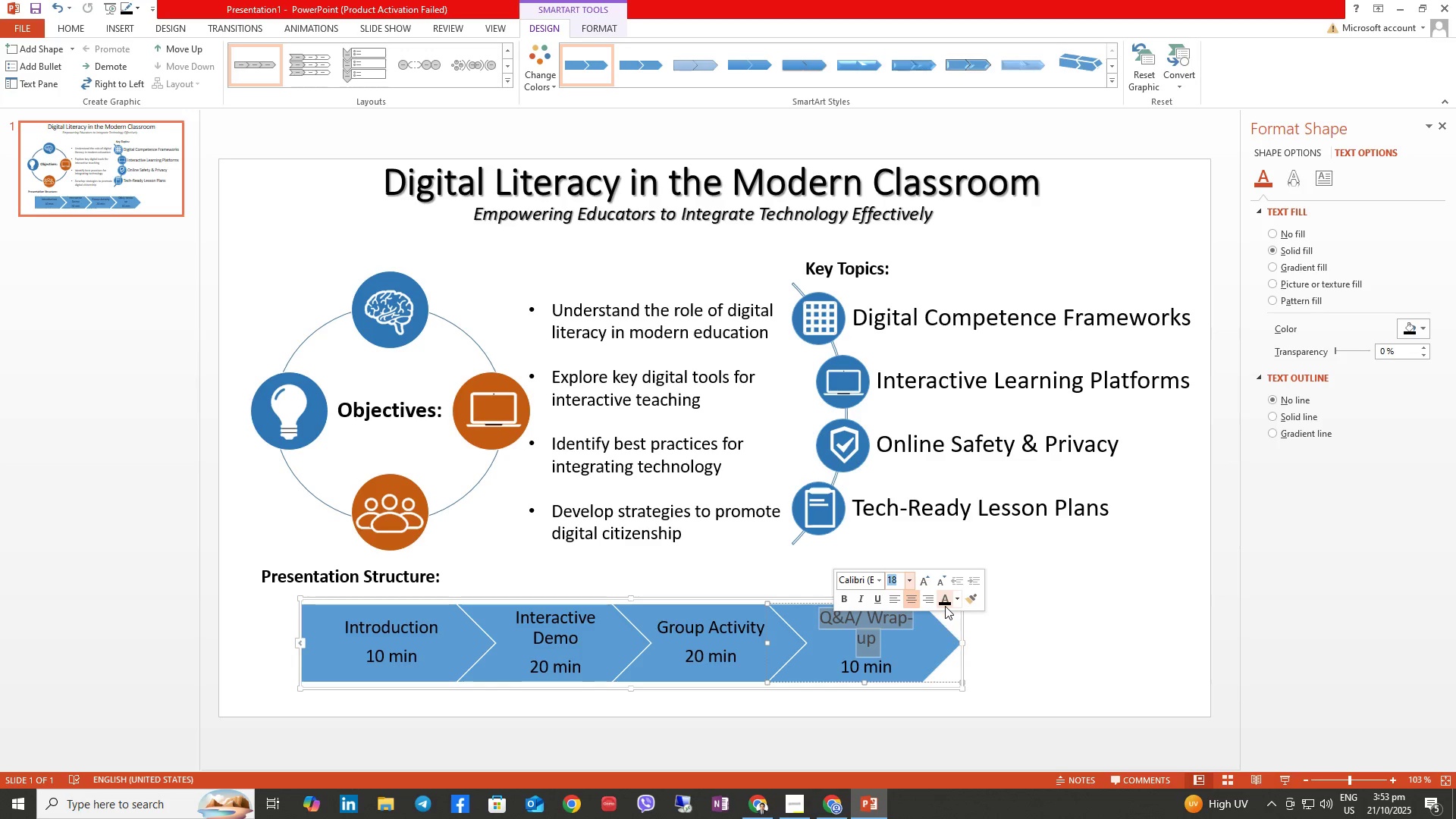 
key(Numpad1)
 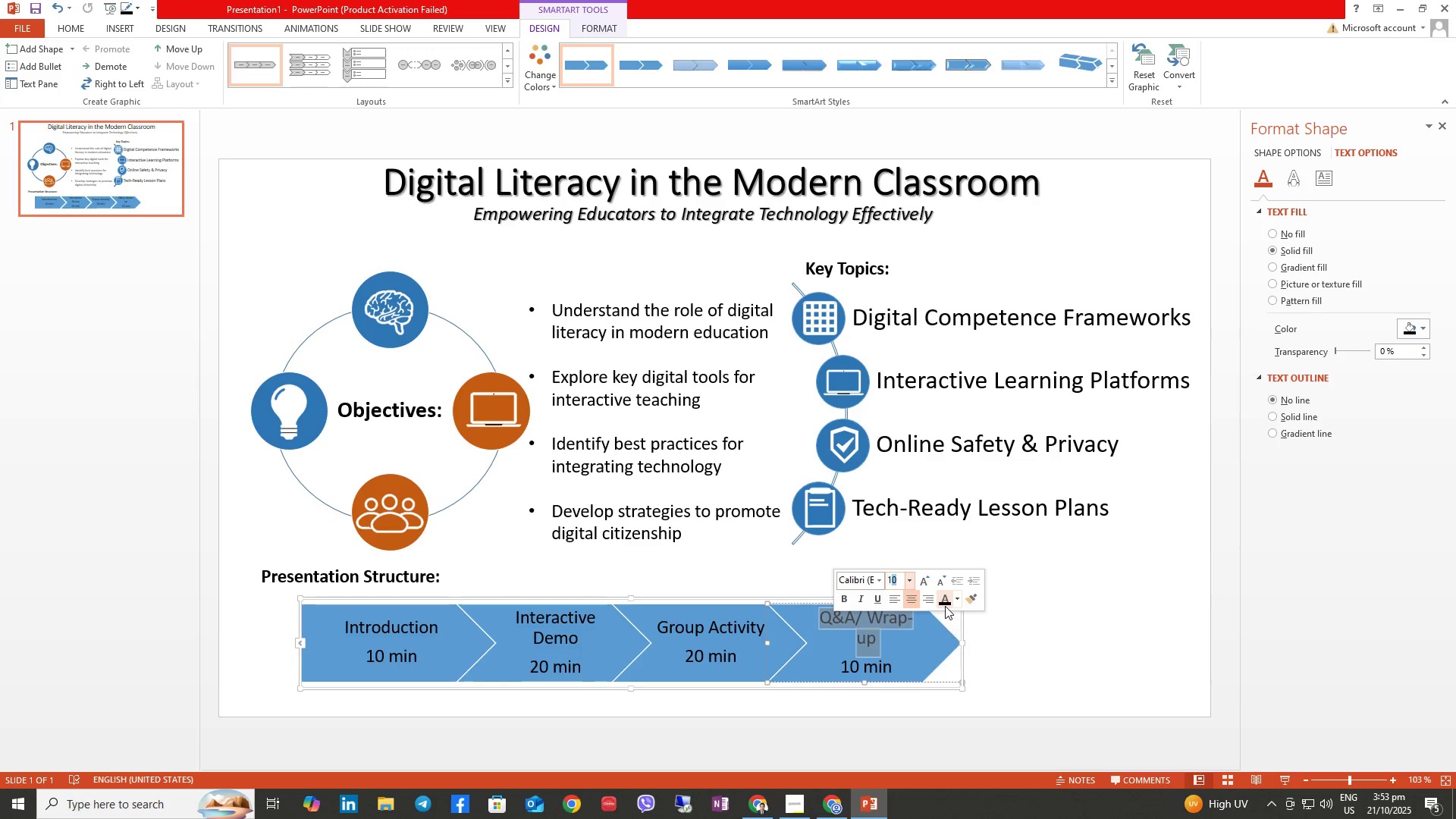 
key(Numpad6)
 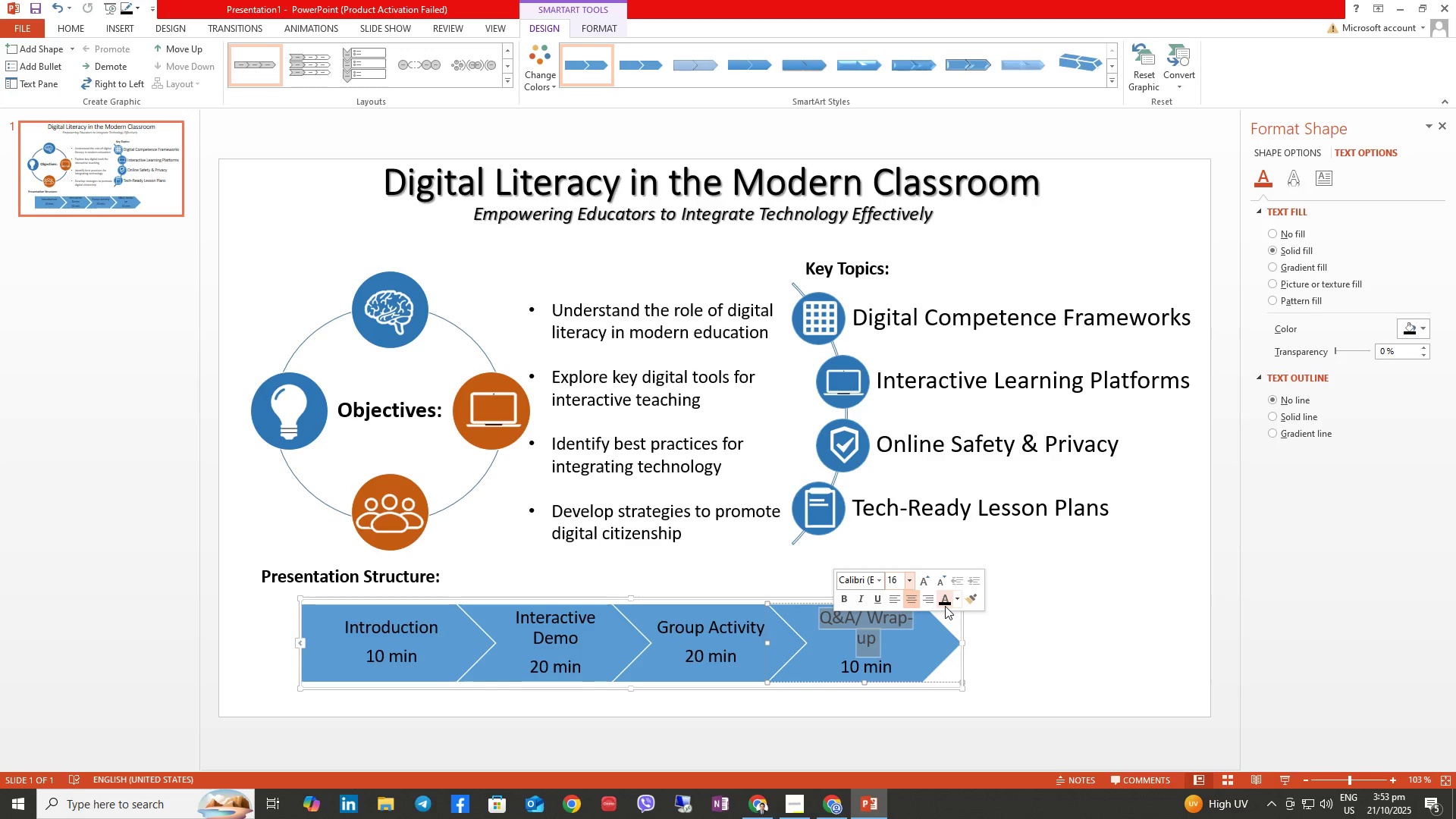 
key(NumpadEnter)
 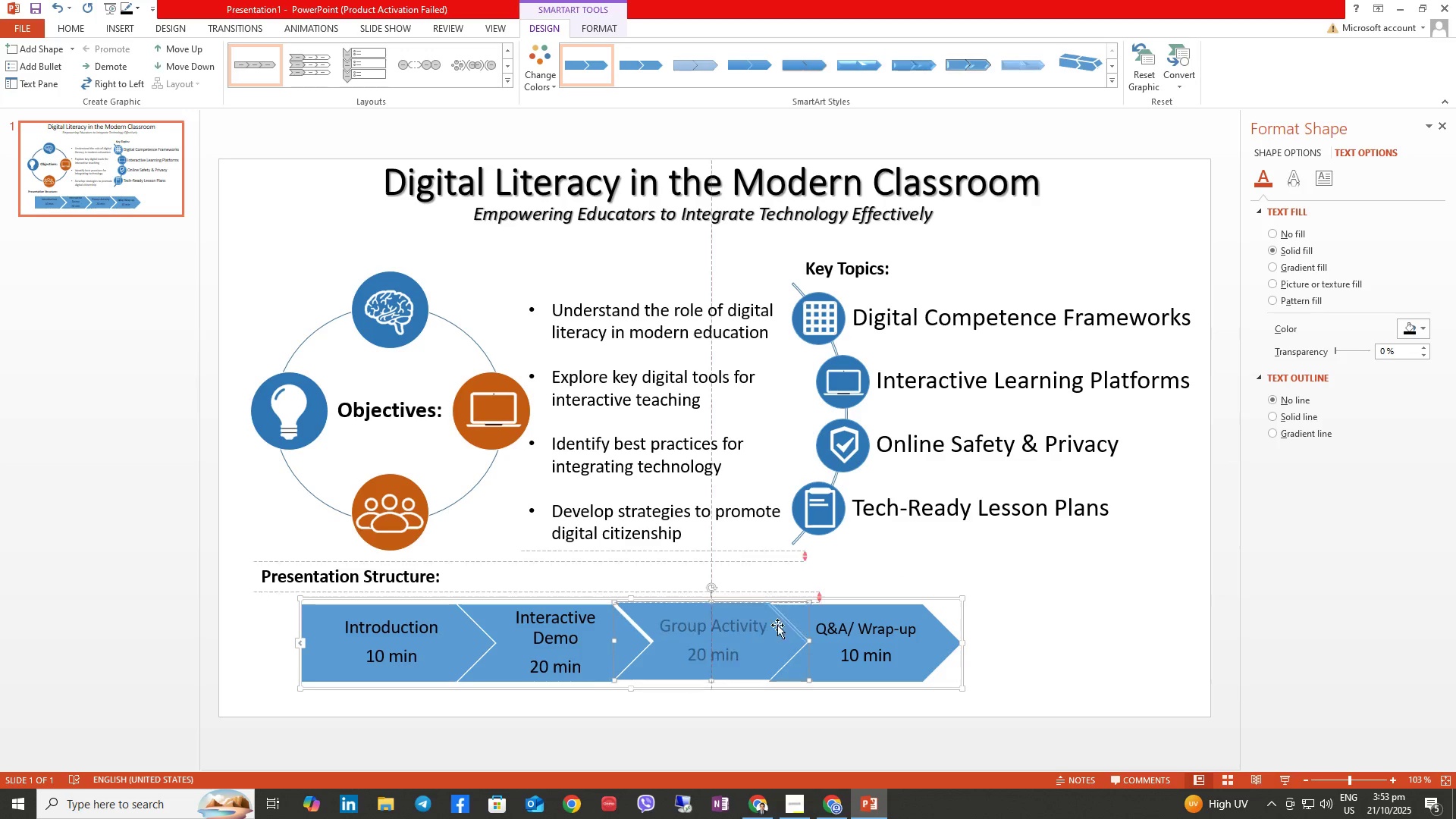 
double_click([767, 623])
 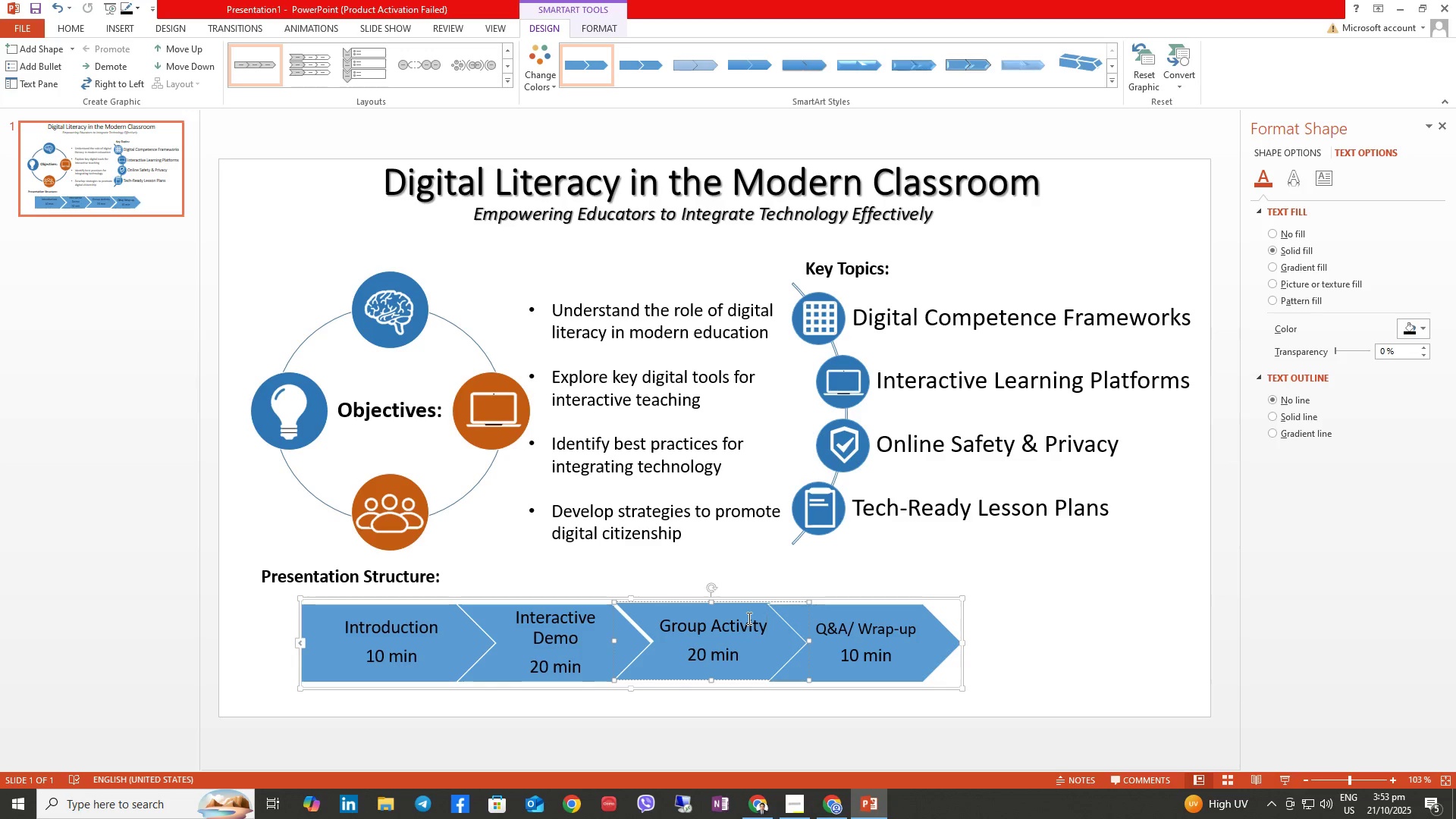 
key(Control+Z)
 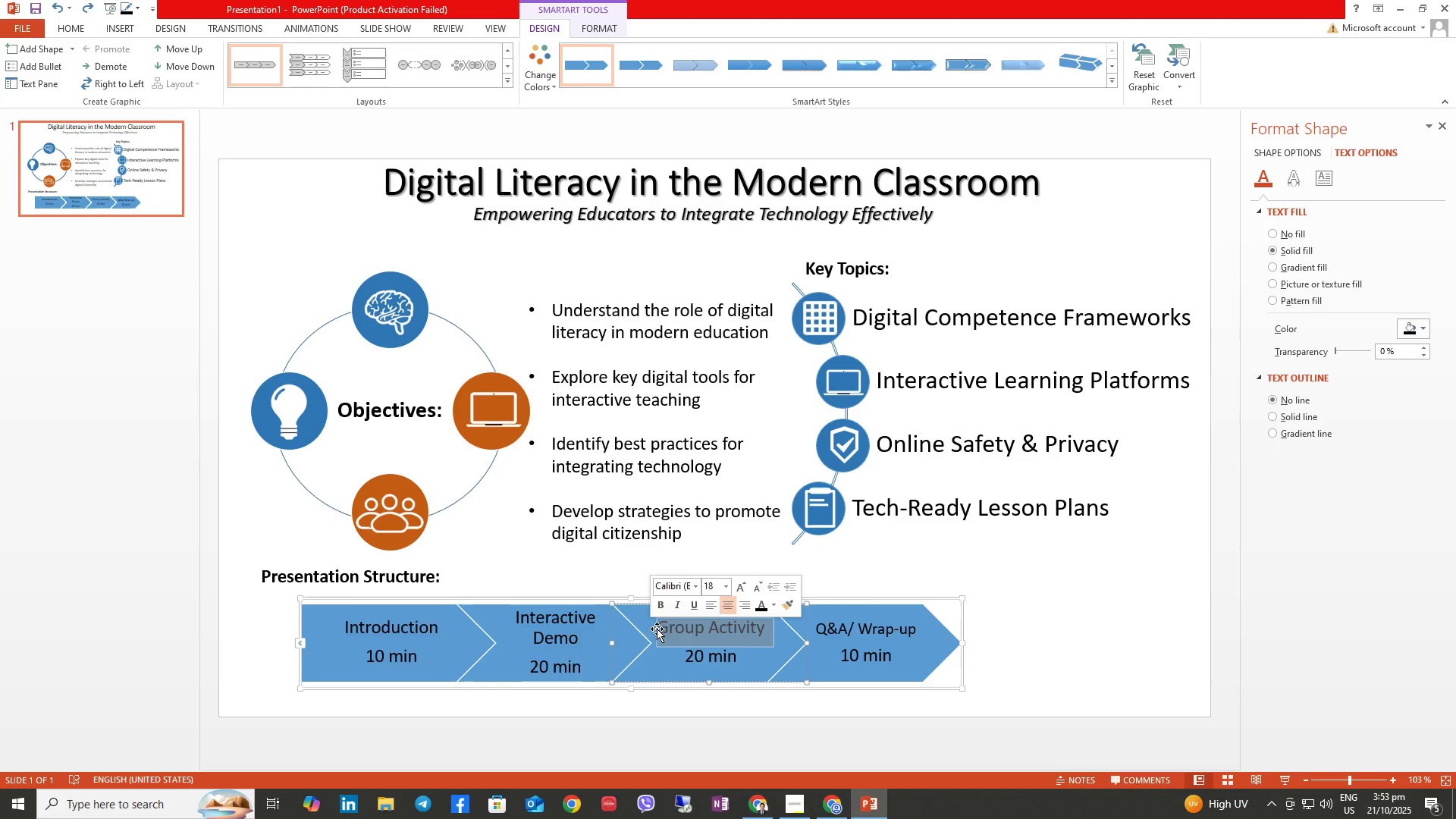 
left_click([714, 591])
 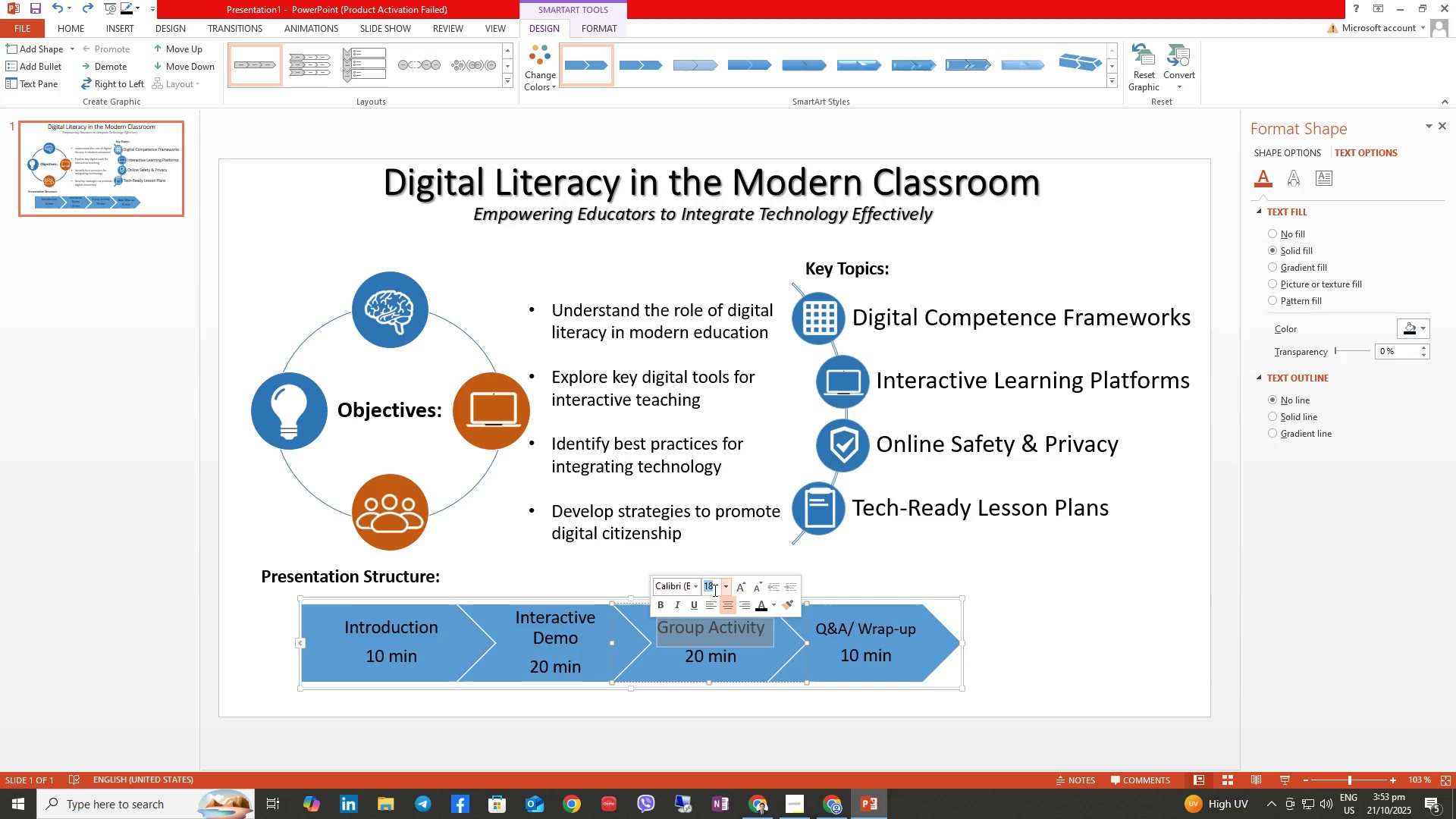 
key(Numpad1)
 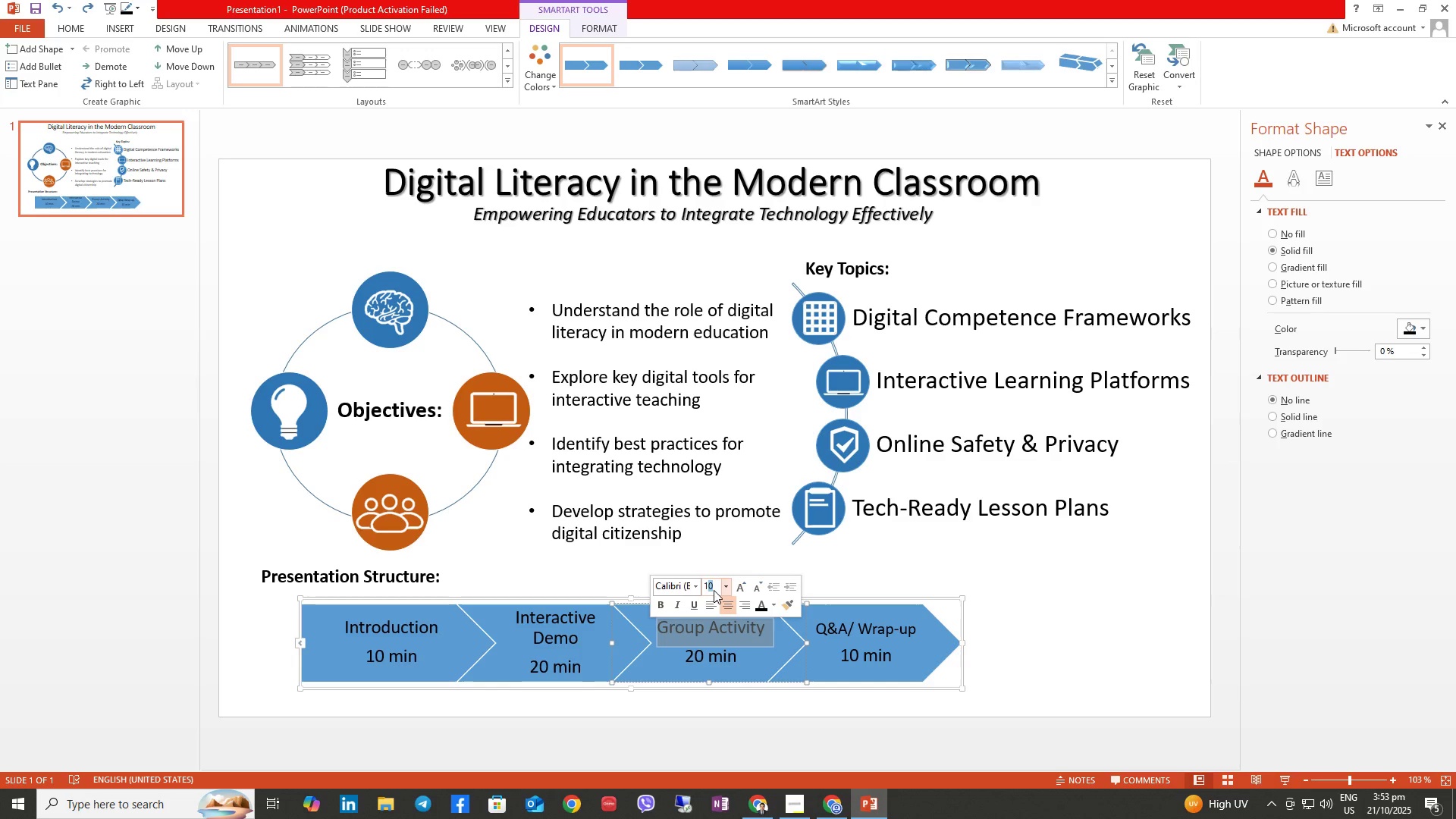 
key(Numpad6)
 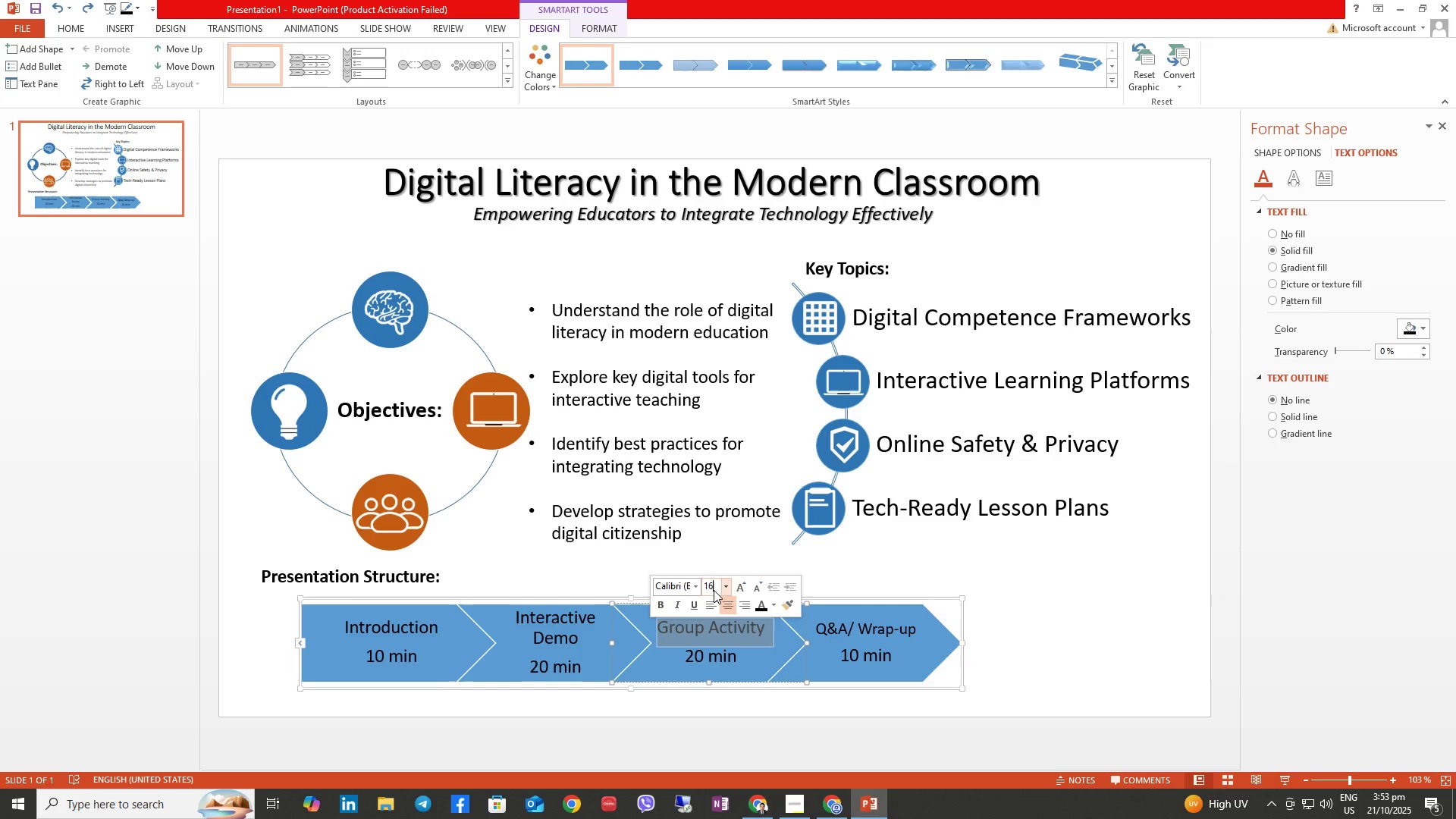 
key(NumpadEnter)
 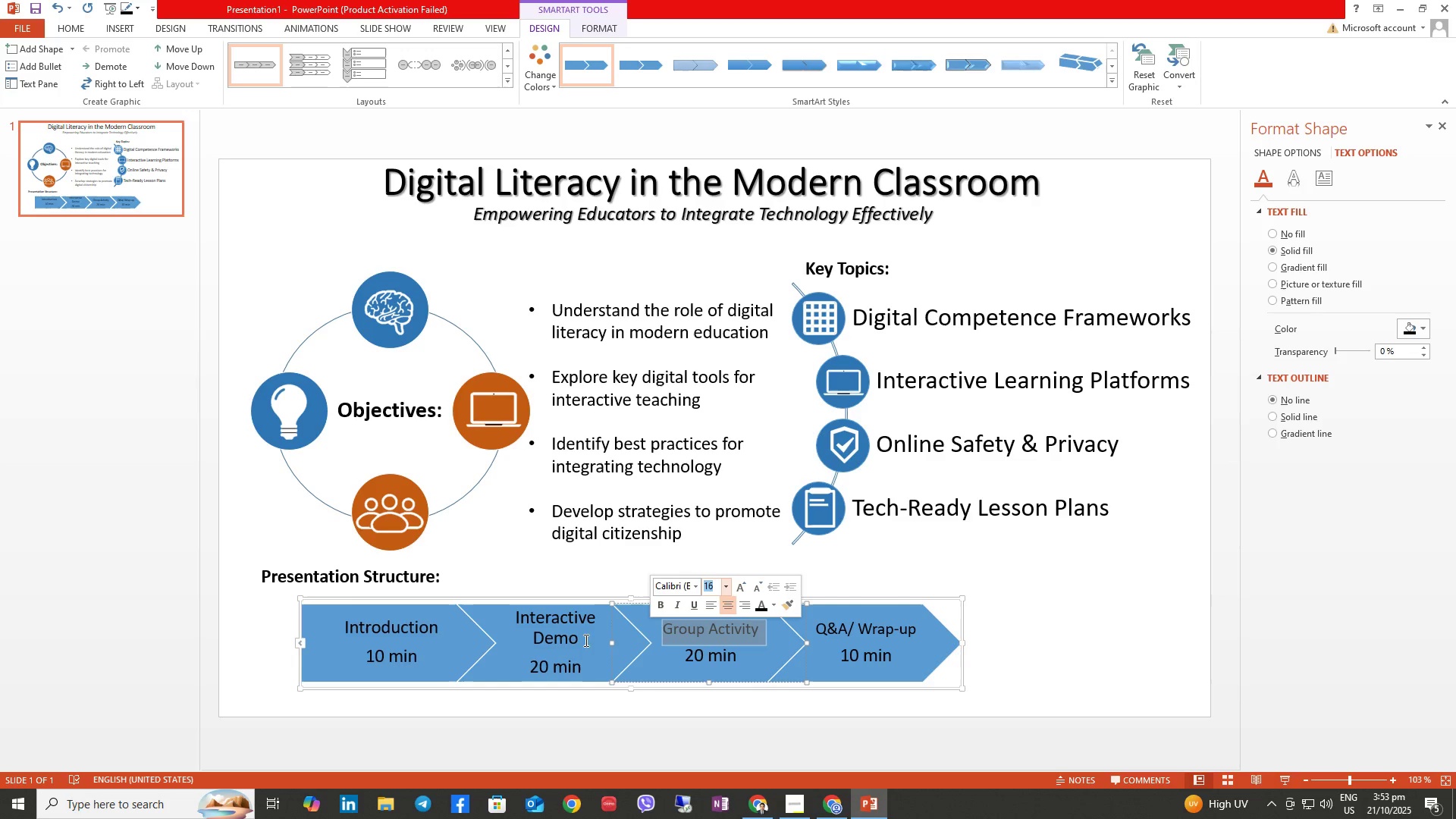 
left_click([583, 639])
 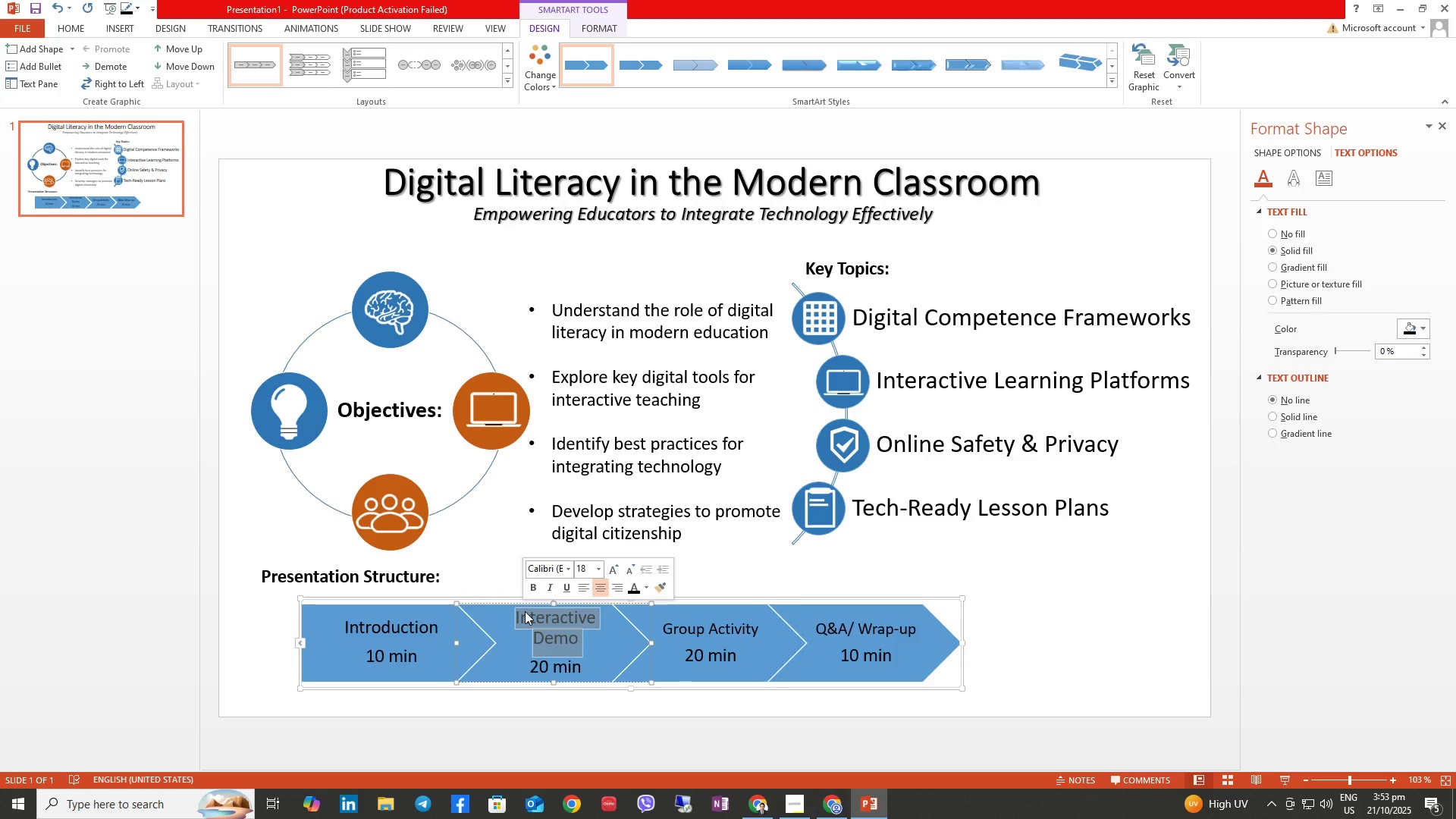 
key(Numpad1)
 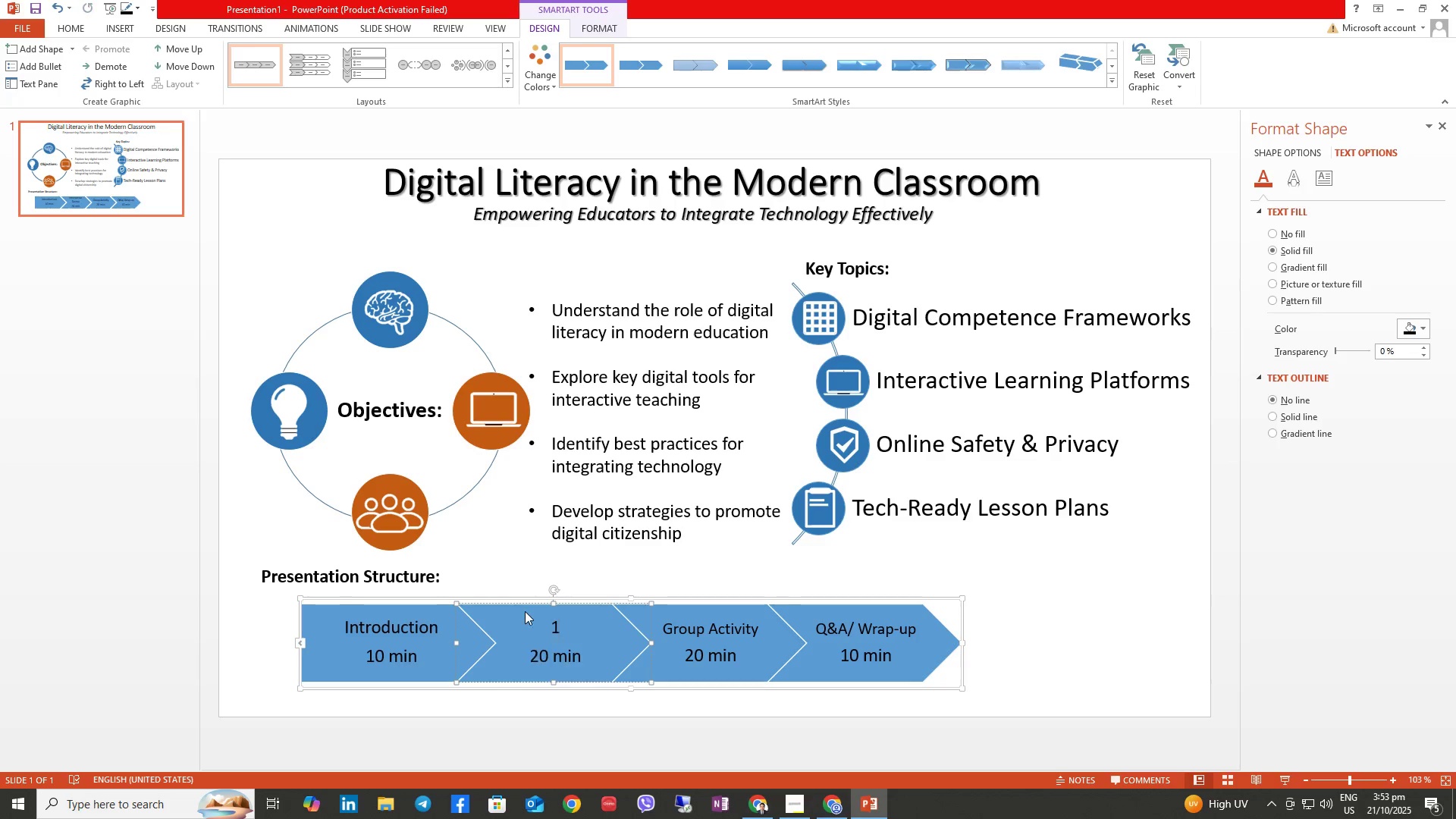 
key(Numpad6)
 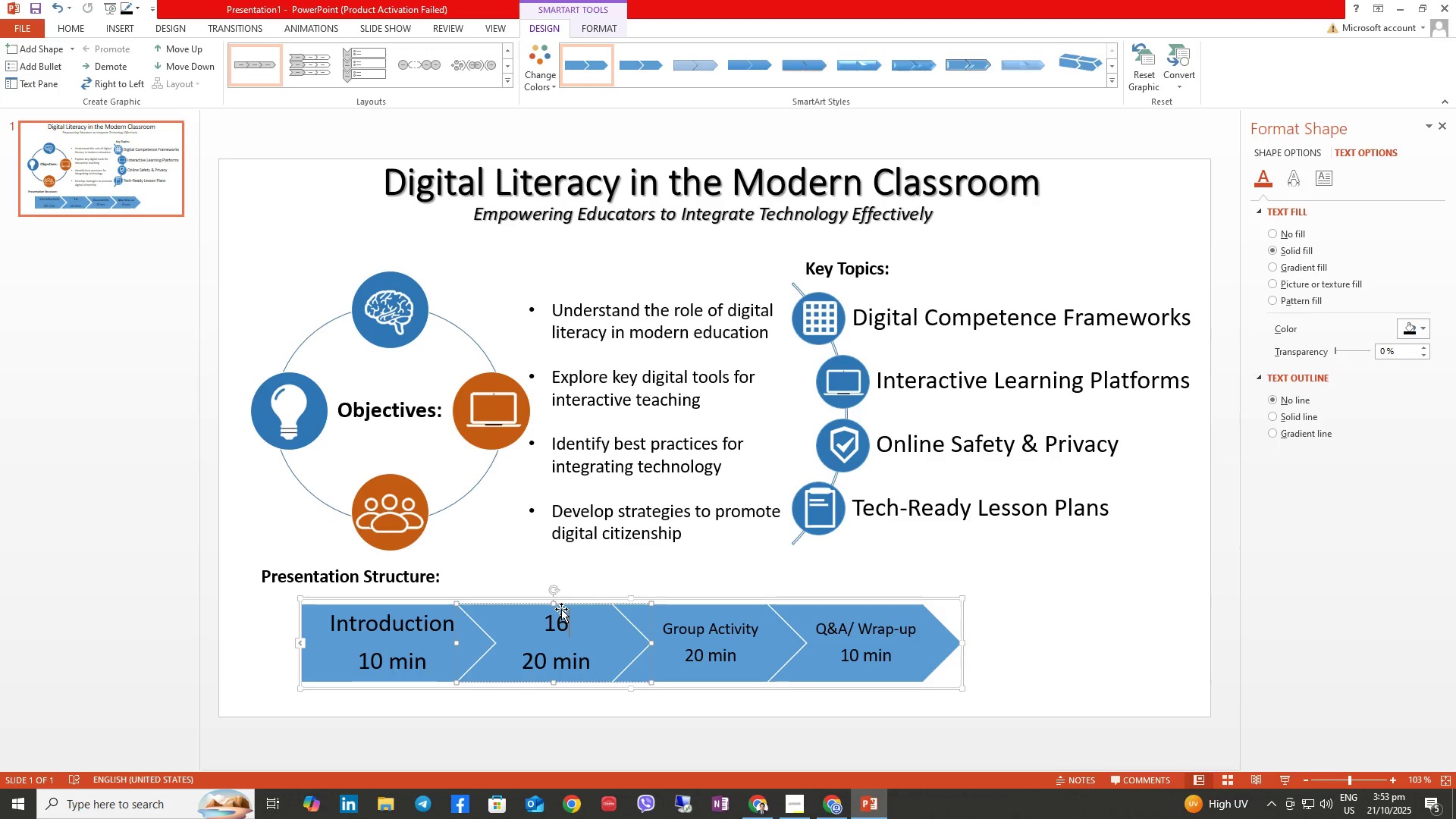 
key(Control+ControlLeft)
 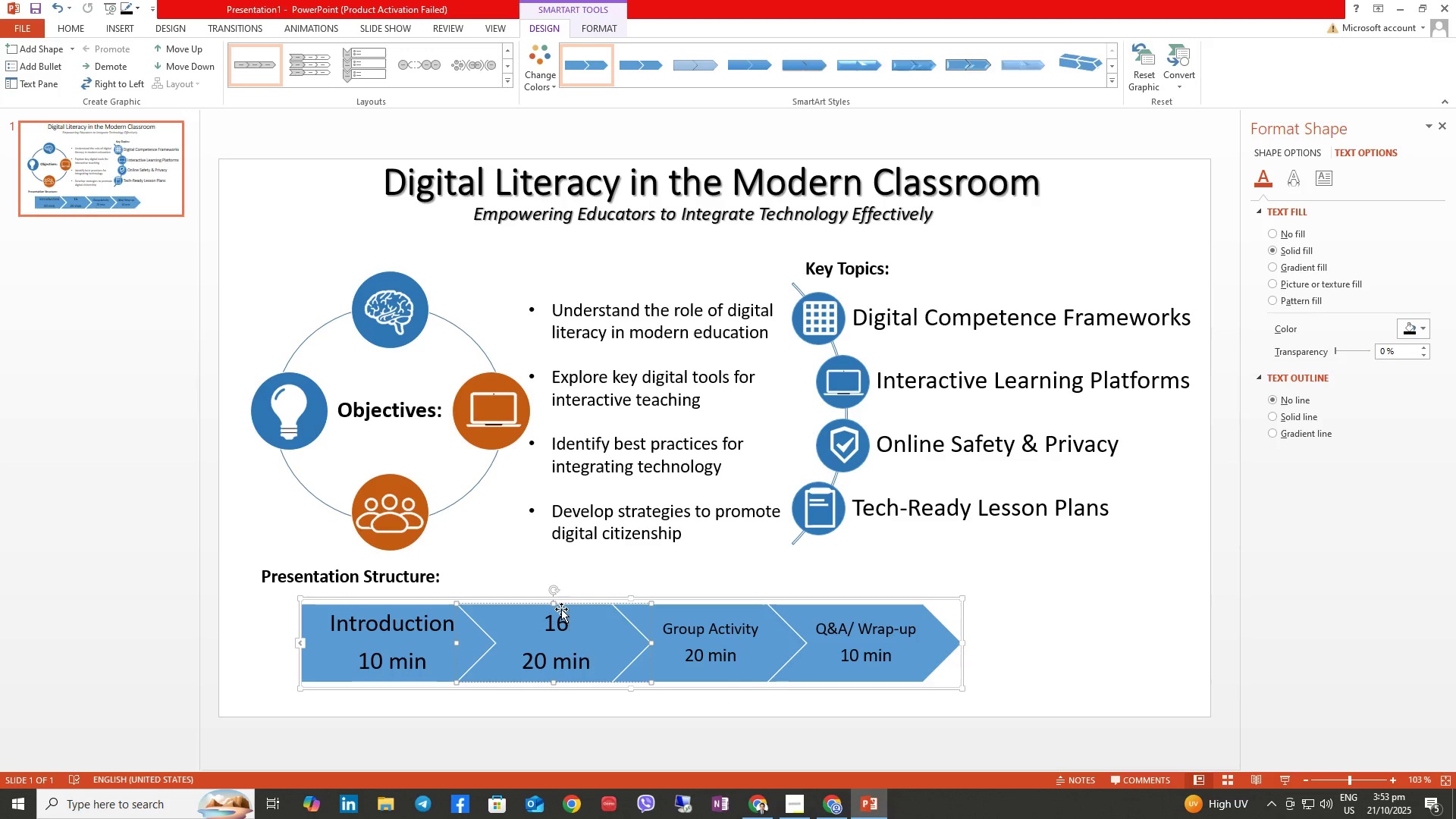 
key(Control+Z)
 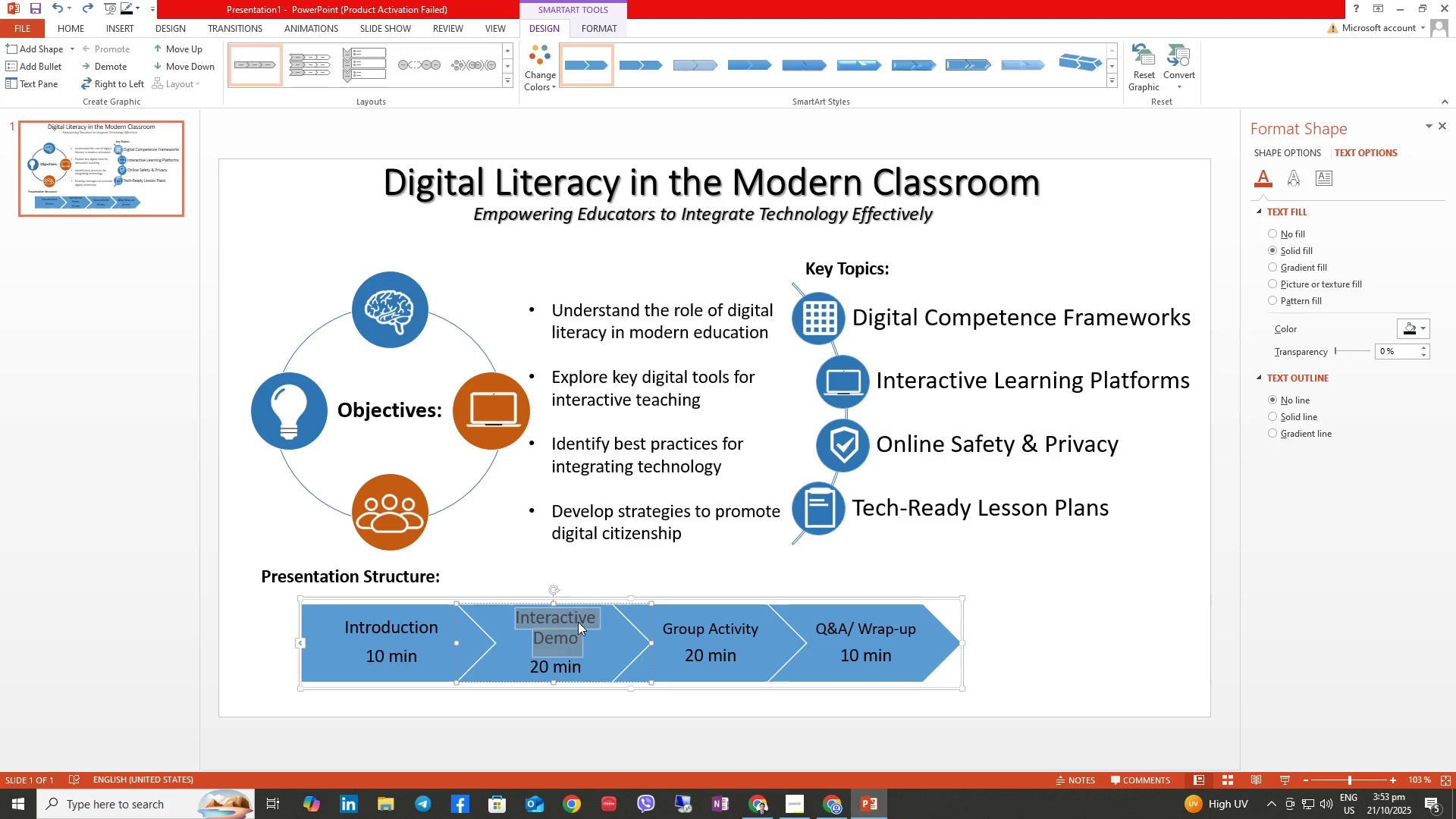 
right_click([576, 618])
 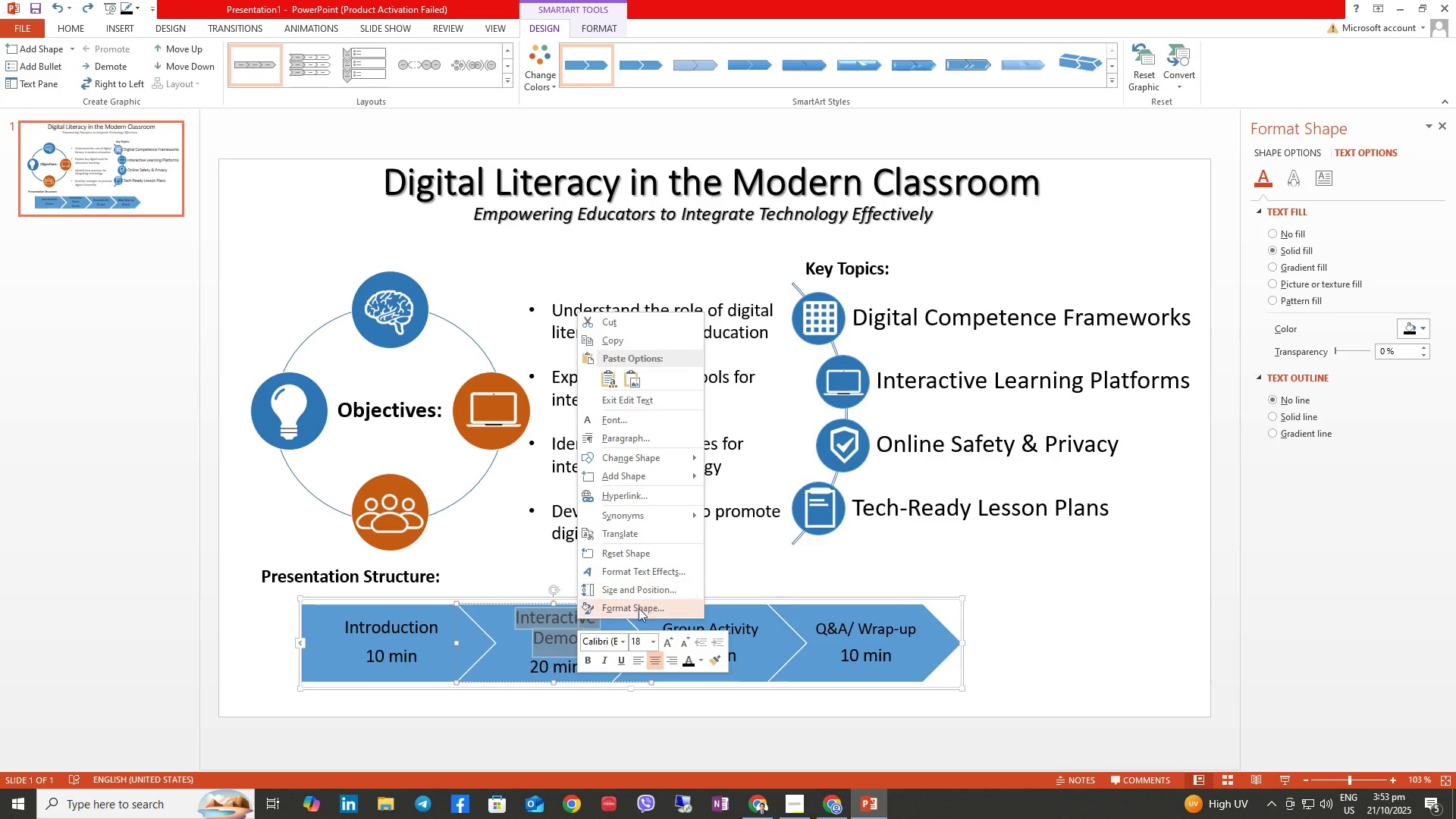 
left_click([641, 636])
 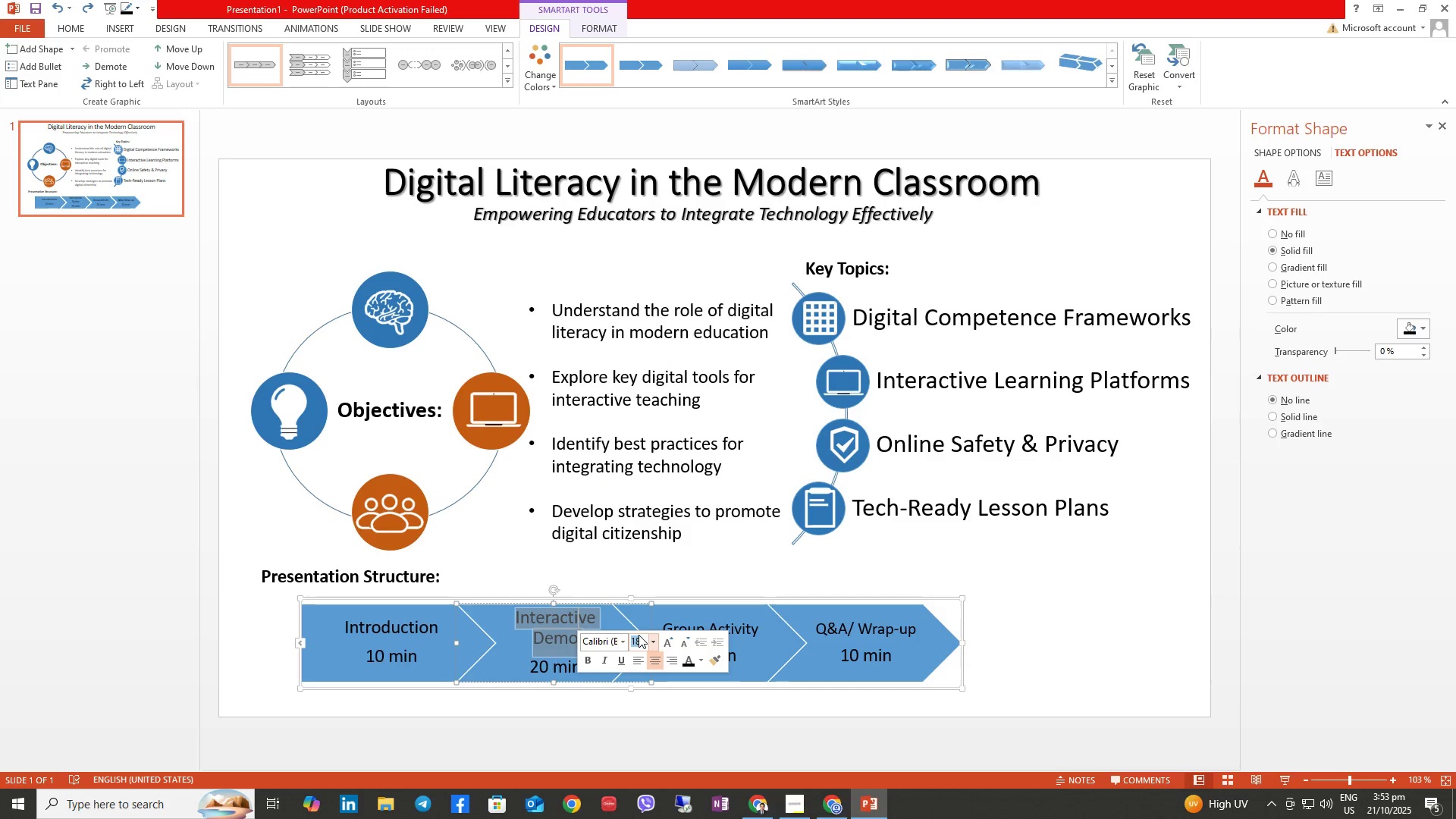 
key(Numpad1)
 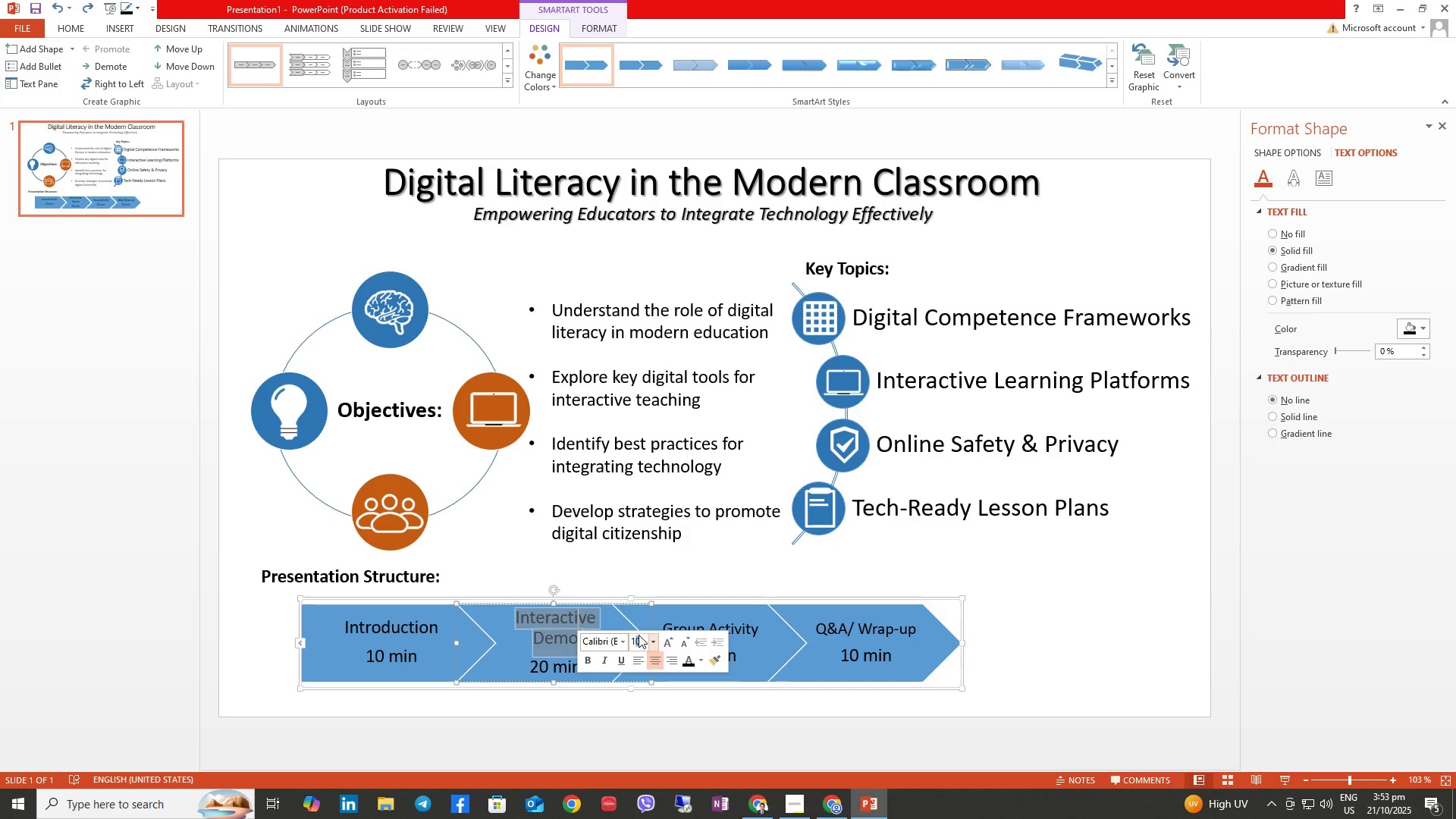 
key(Numpad6)
 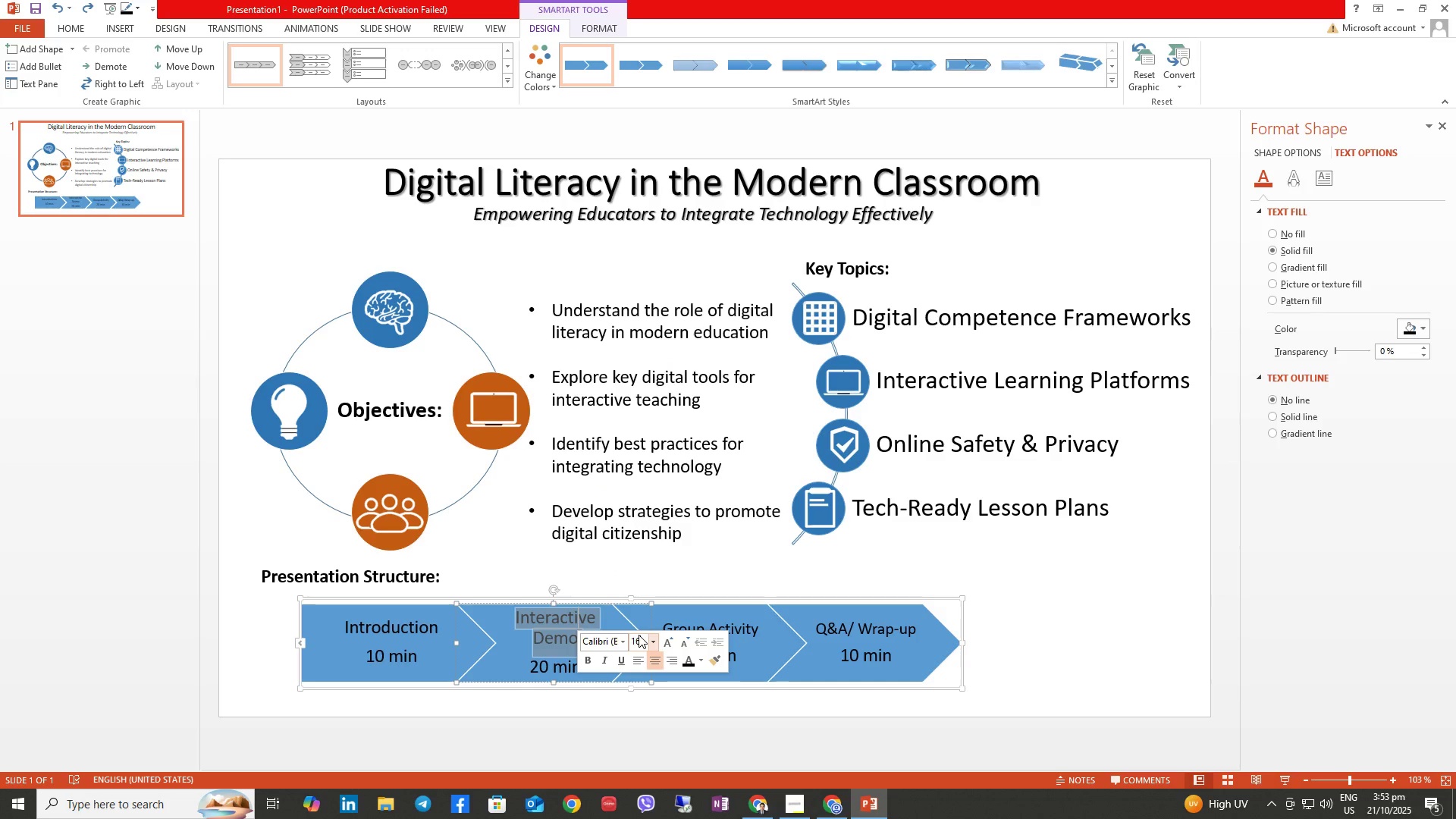 
key(NumpadEnter)
 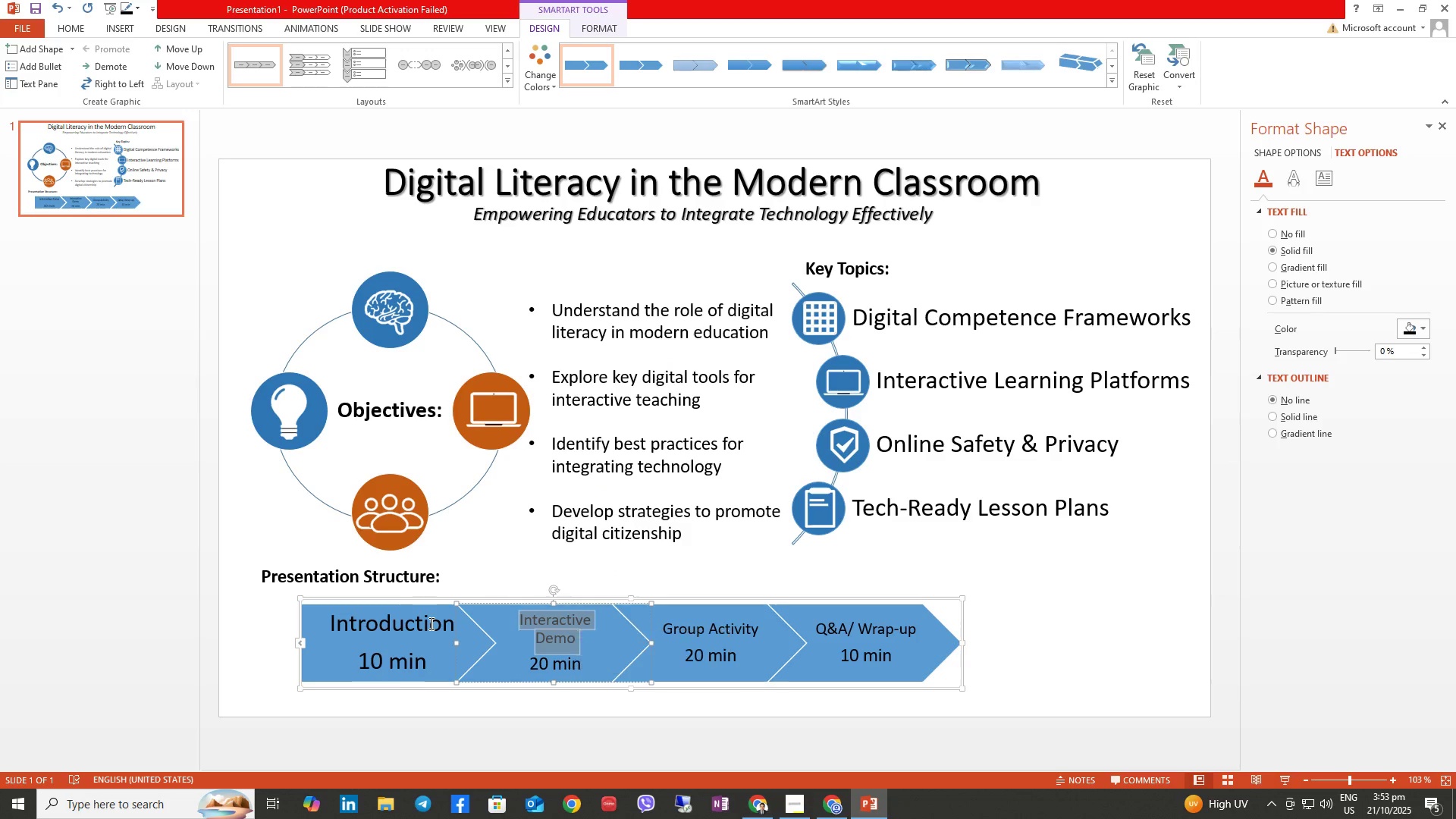 
double_click([430, 624])
 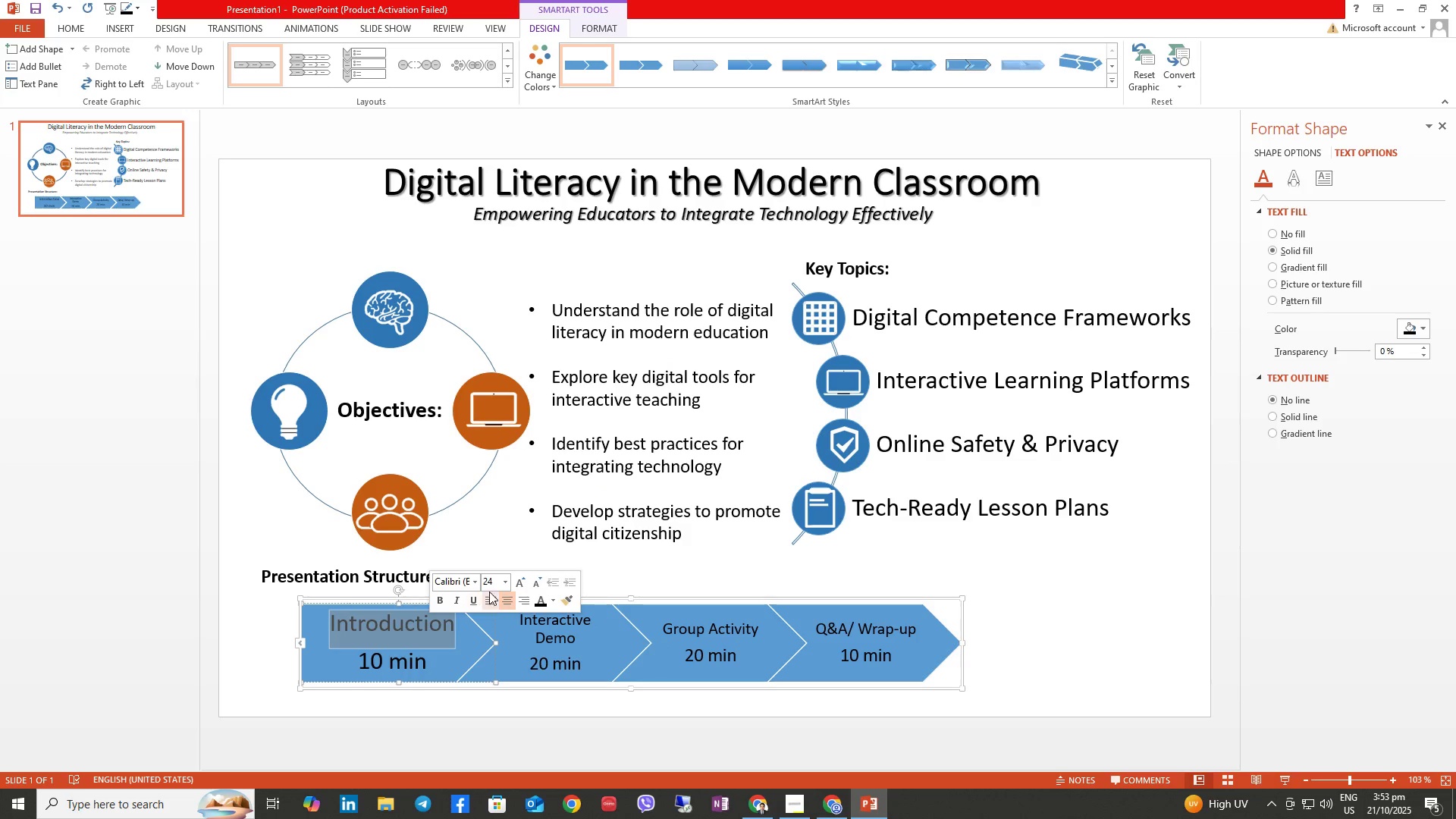 
left_click([488, 579])
 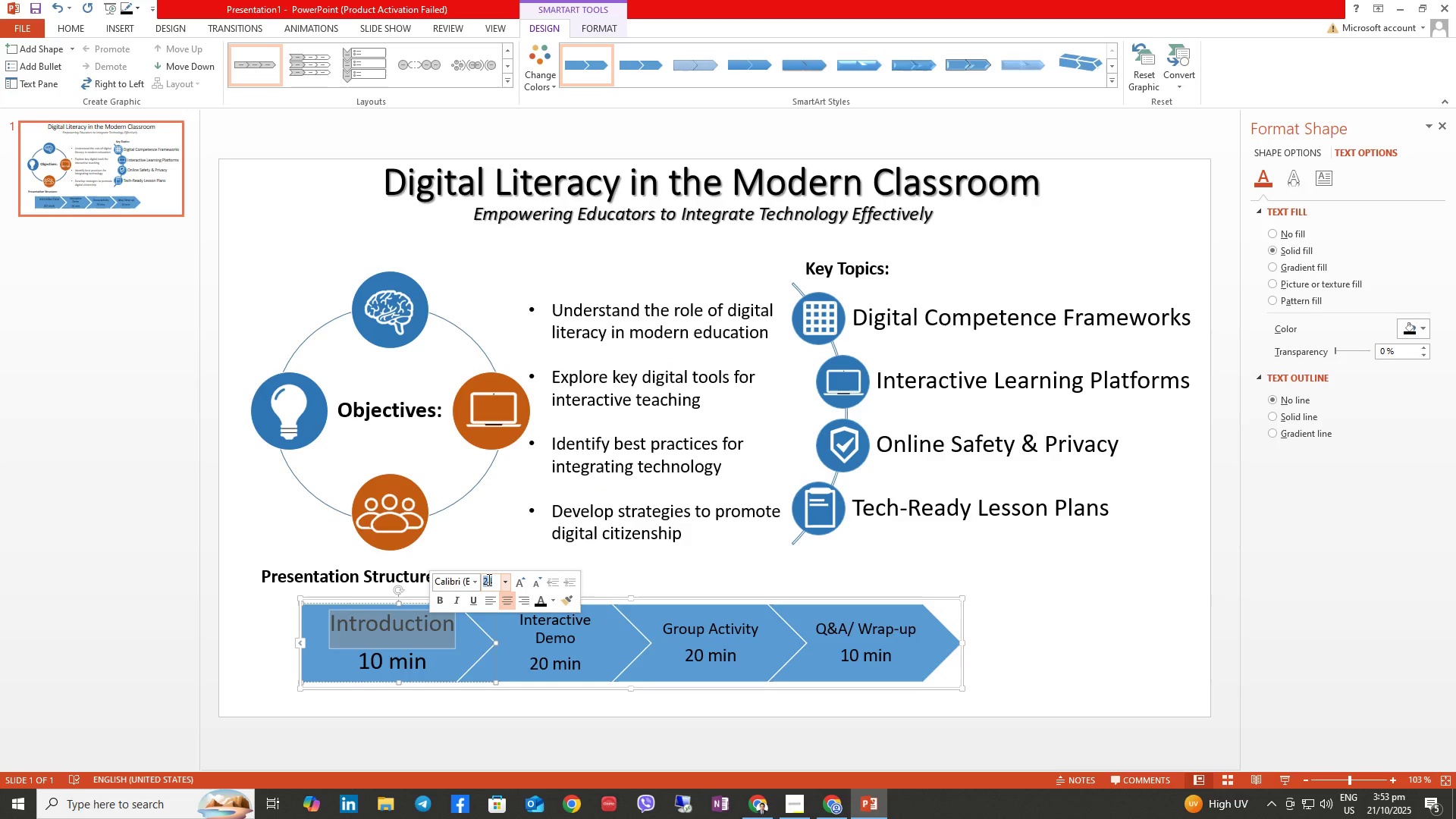 
key(Numpad1)
 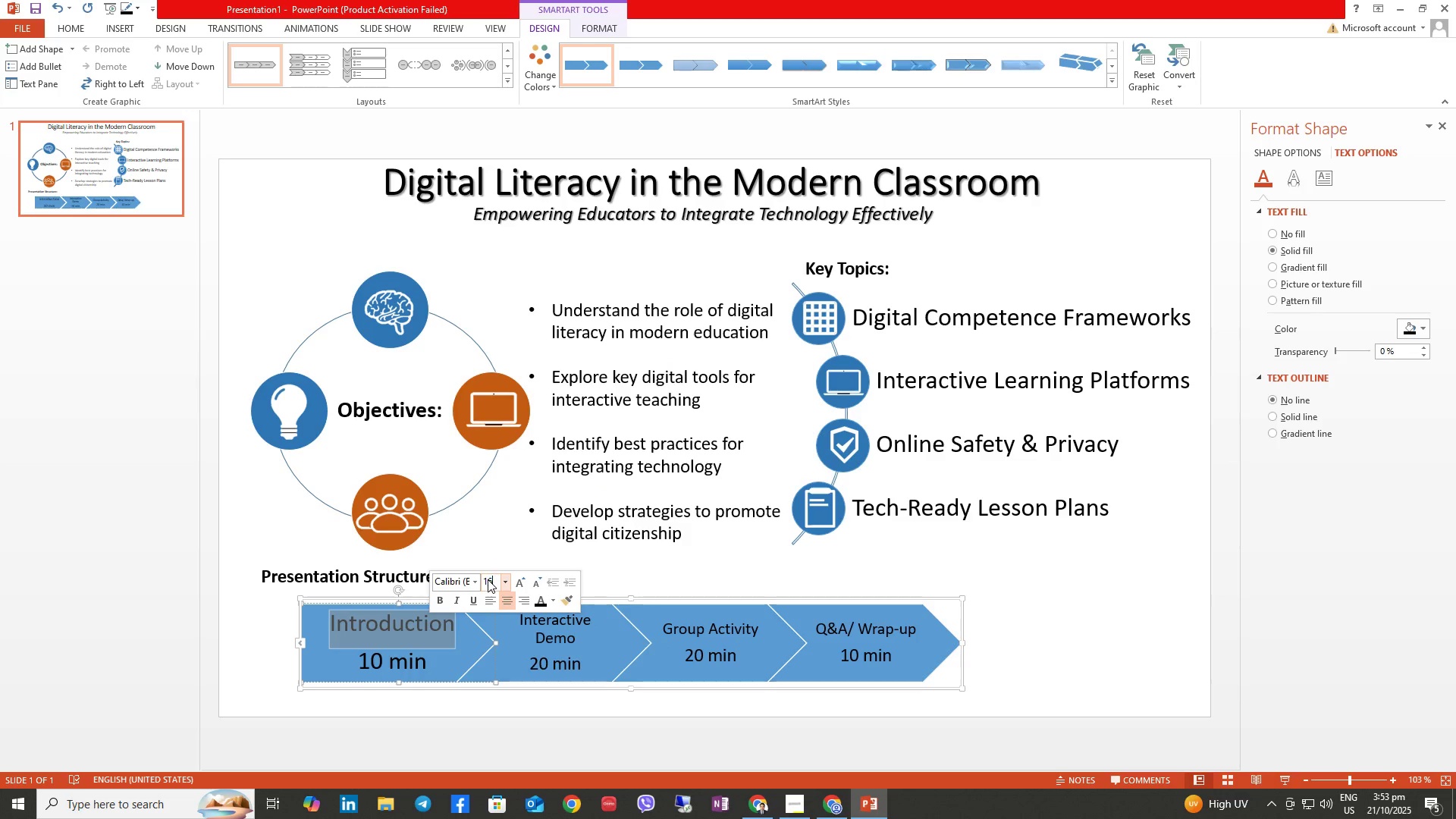 
key(Numpad6)
 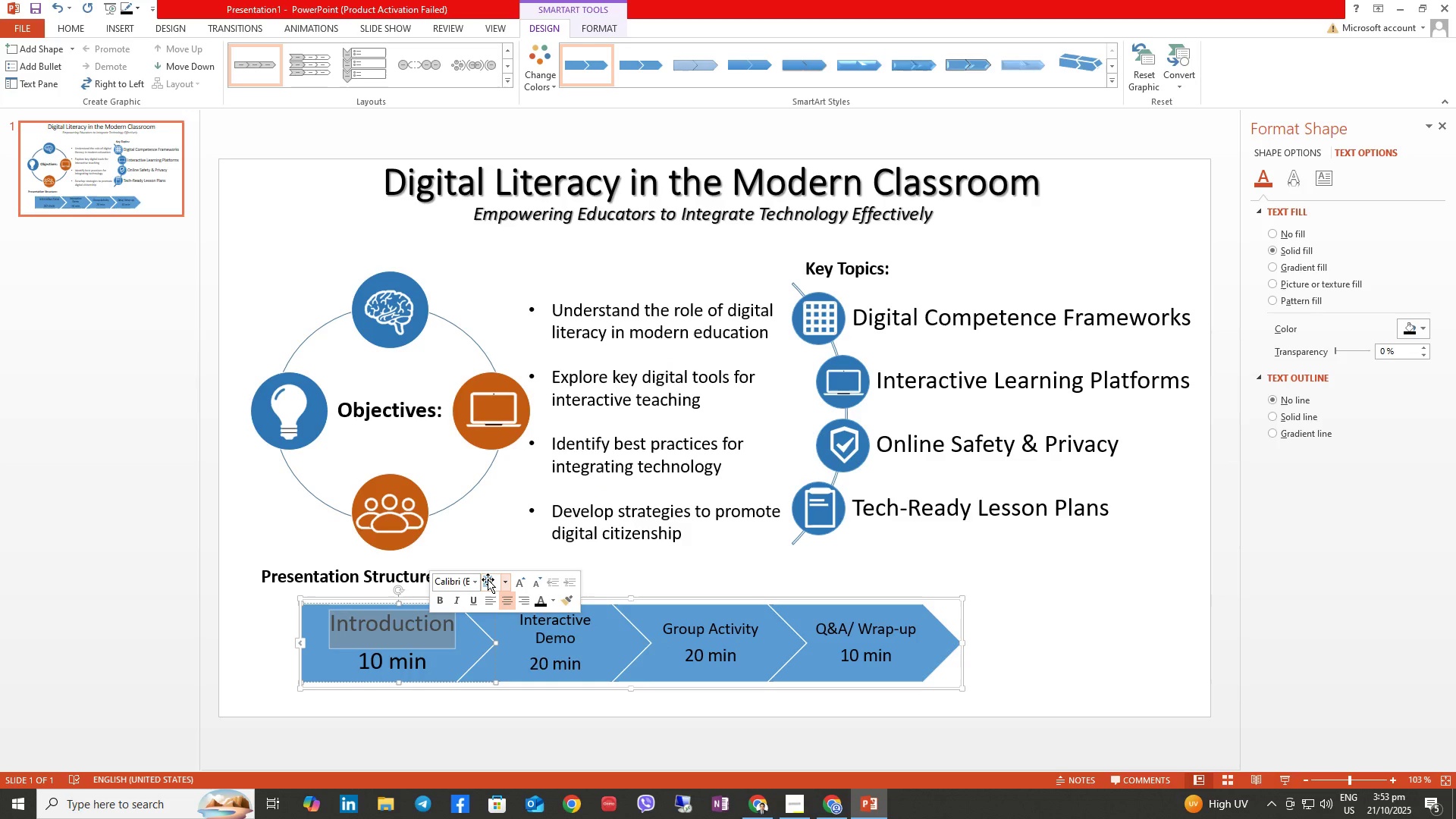 
key(NumpadEnter)
 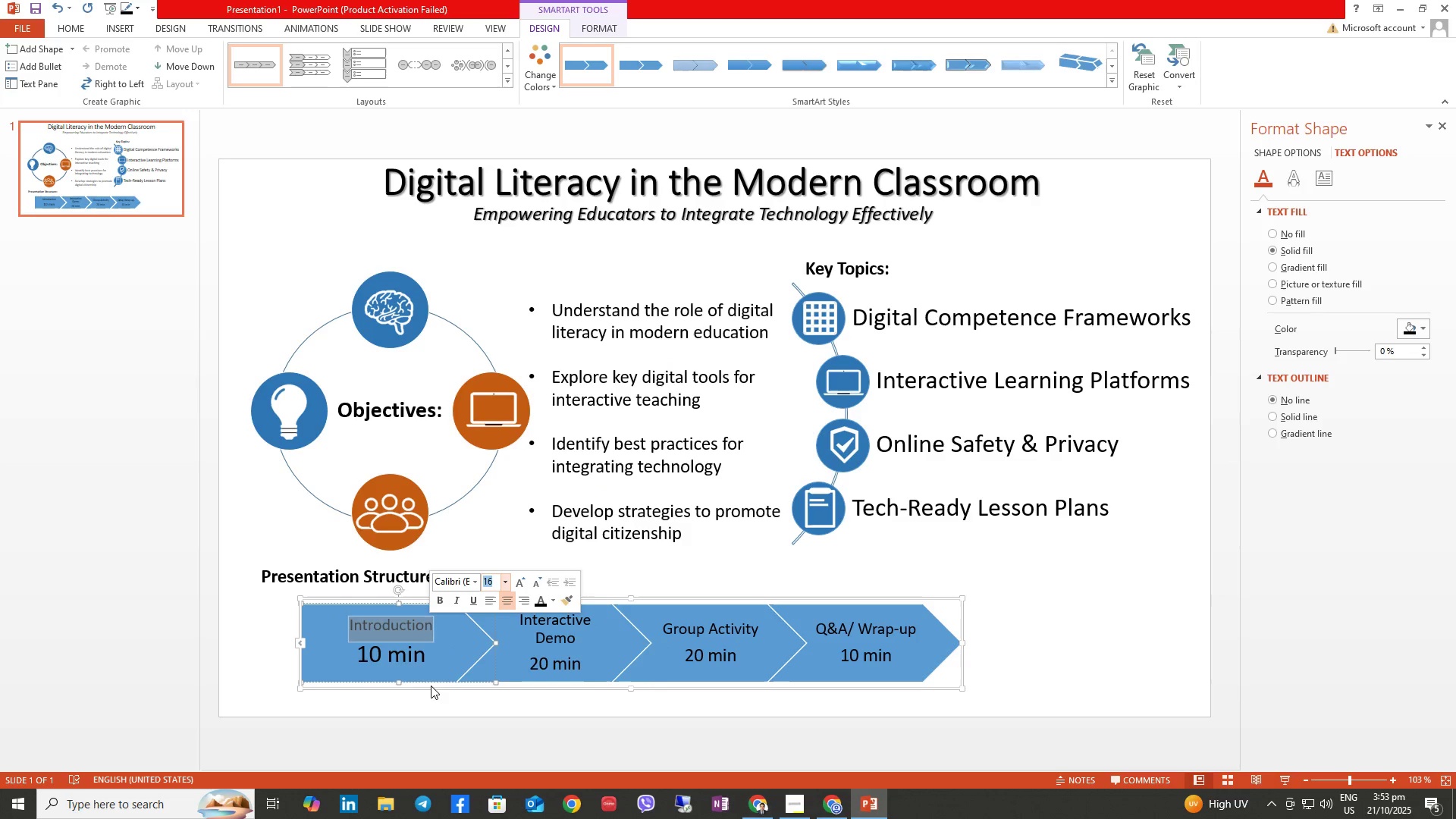 
left_click([414, 665])
 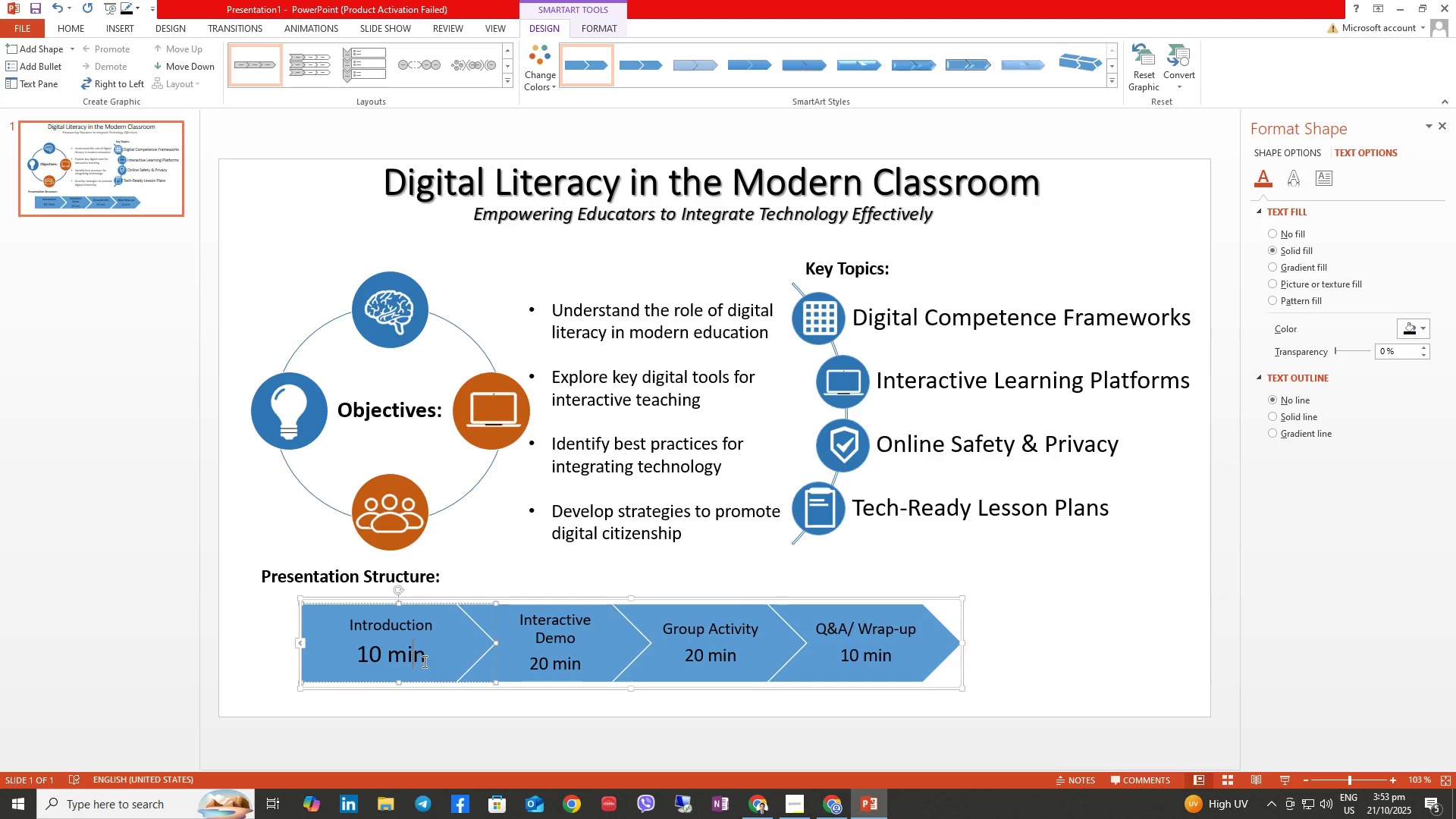 
left_click([423, 661])
 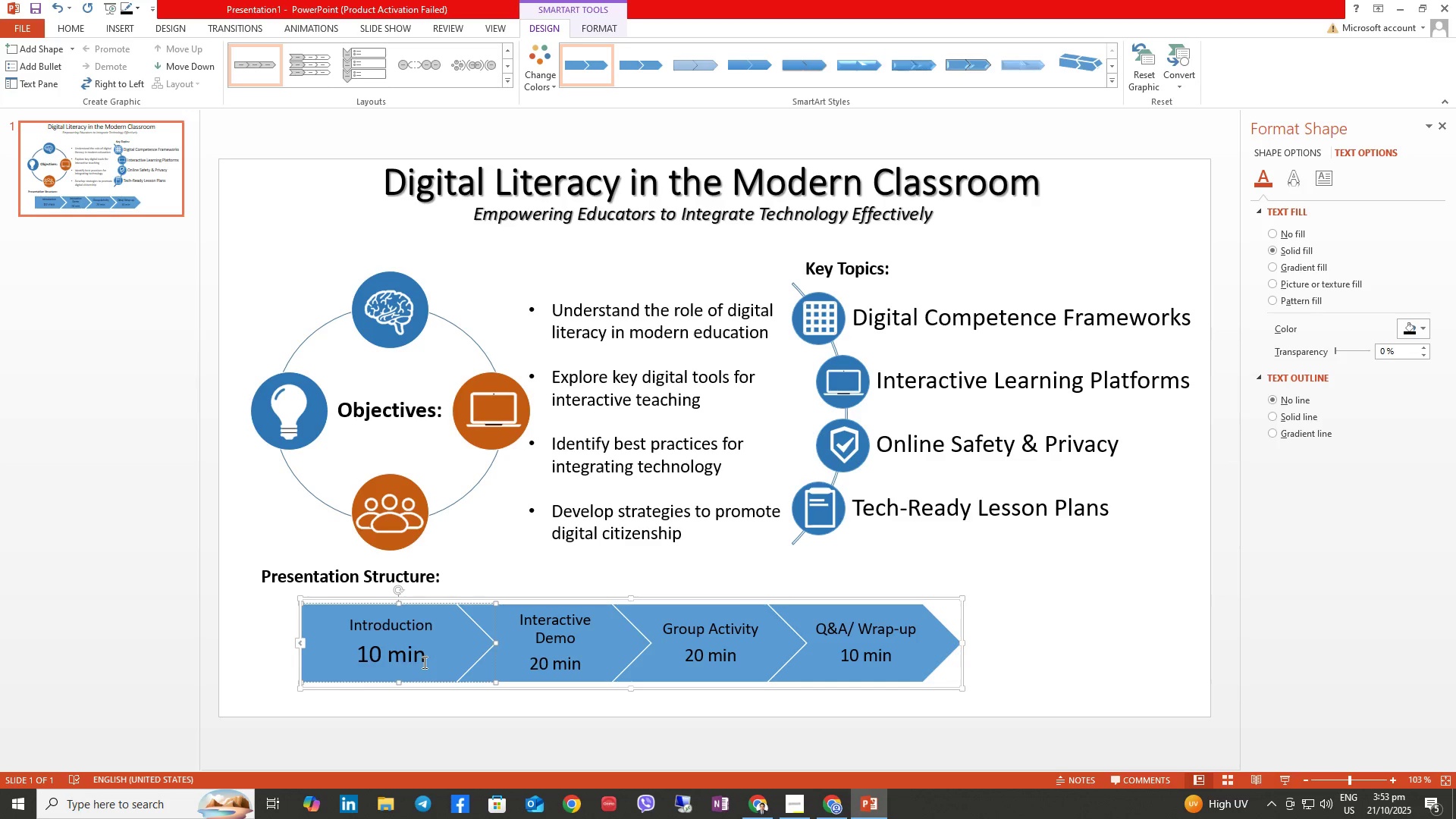 
mouse_move([384, 660])
 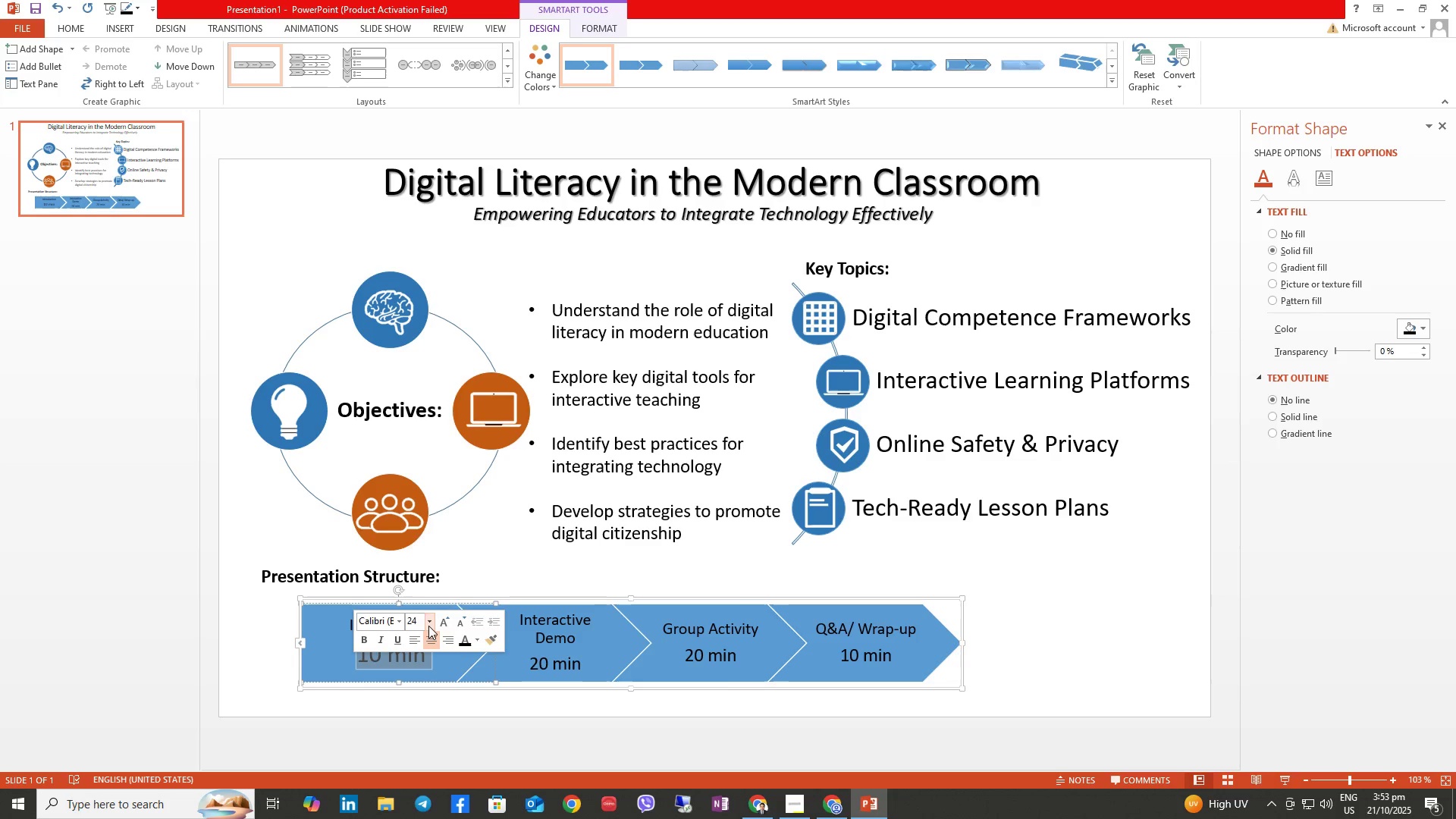 
left_click([428, 626])
 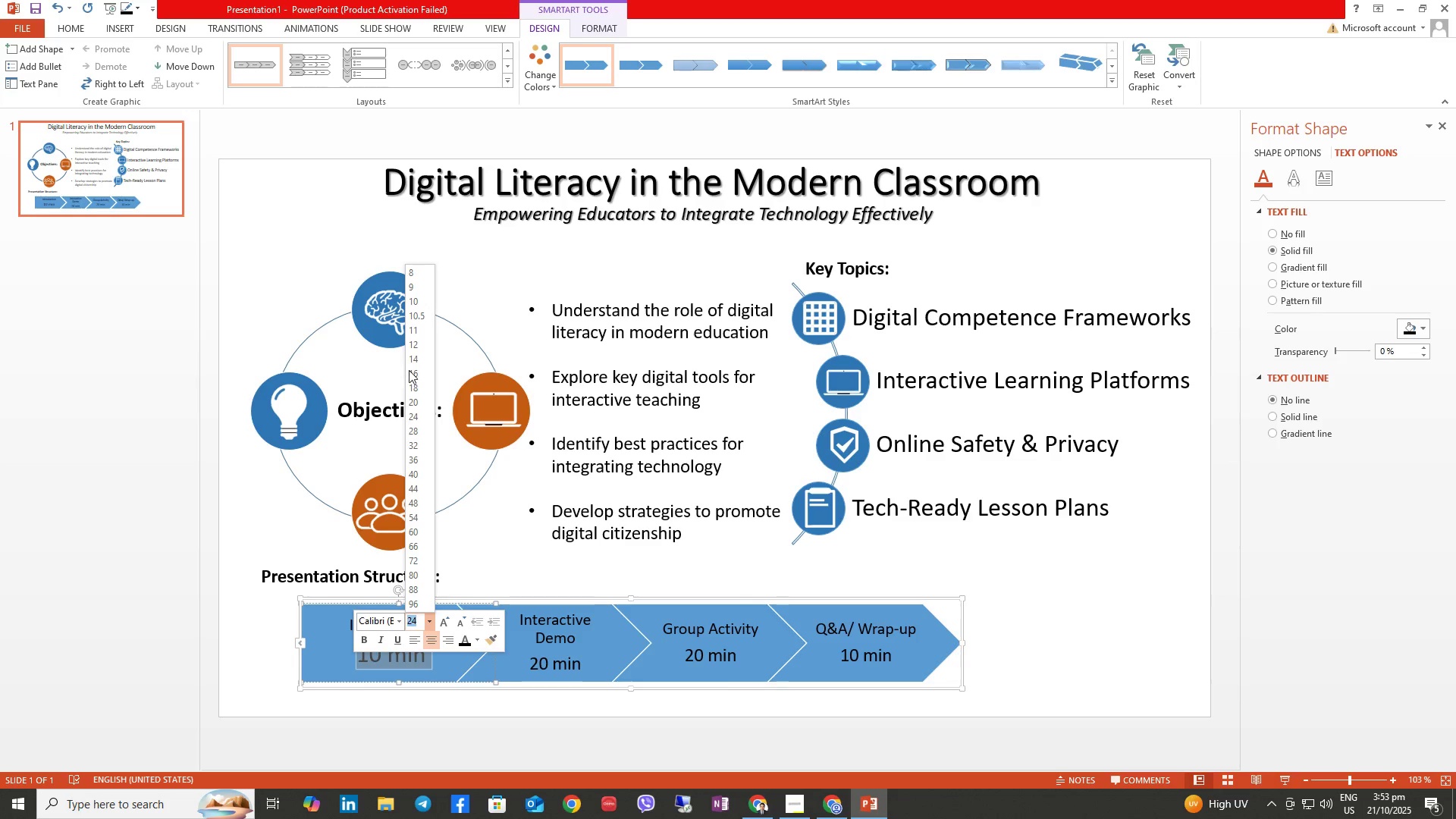 
left_click([413, 377])
 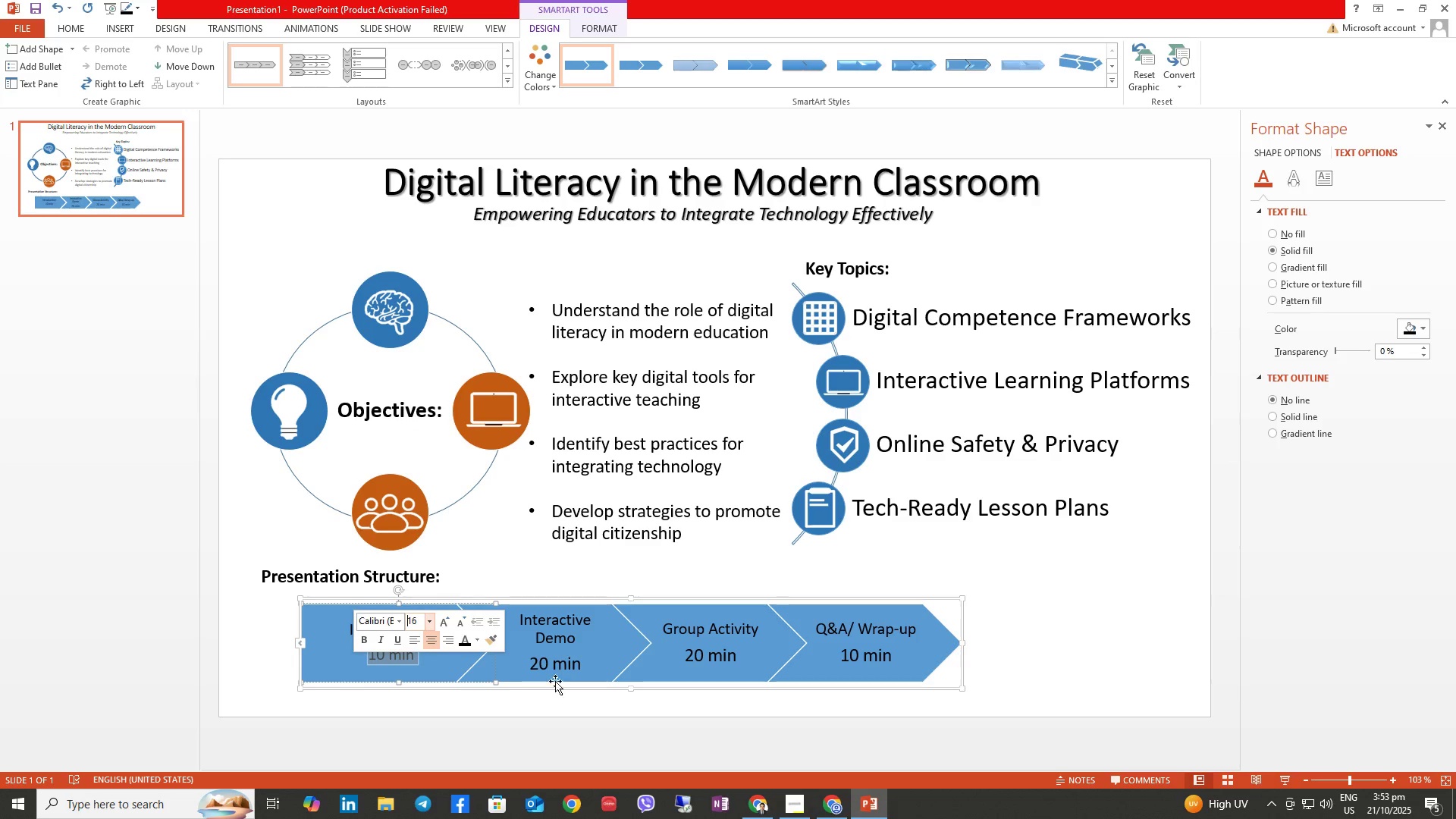 
left_click([550, 670])
 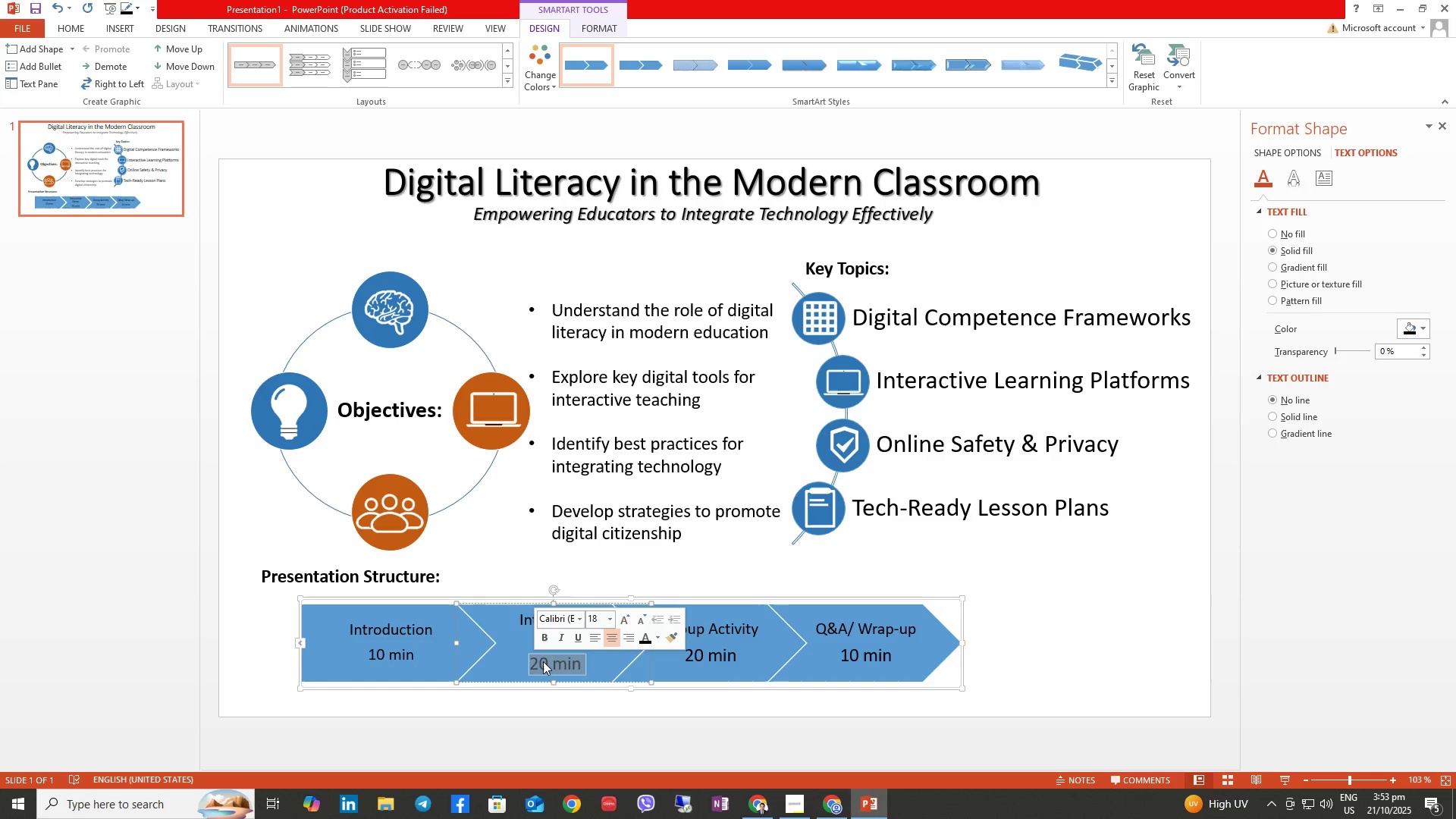 
left_click([599, 623])
 